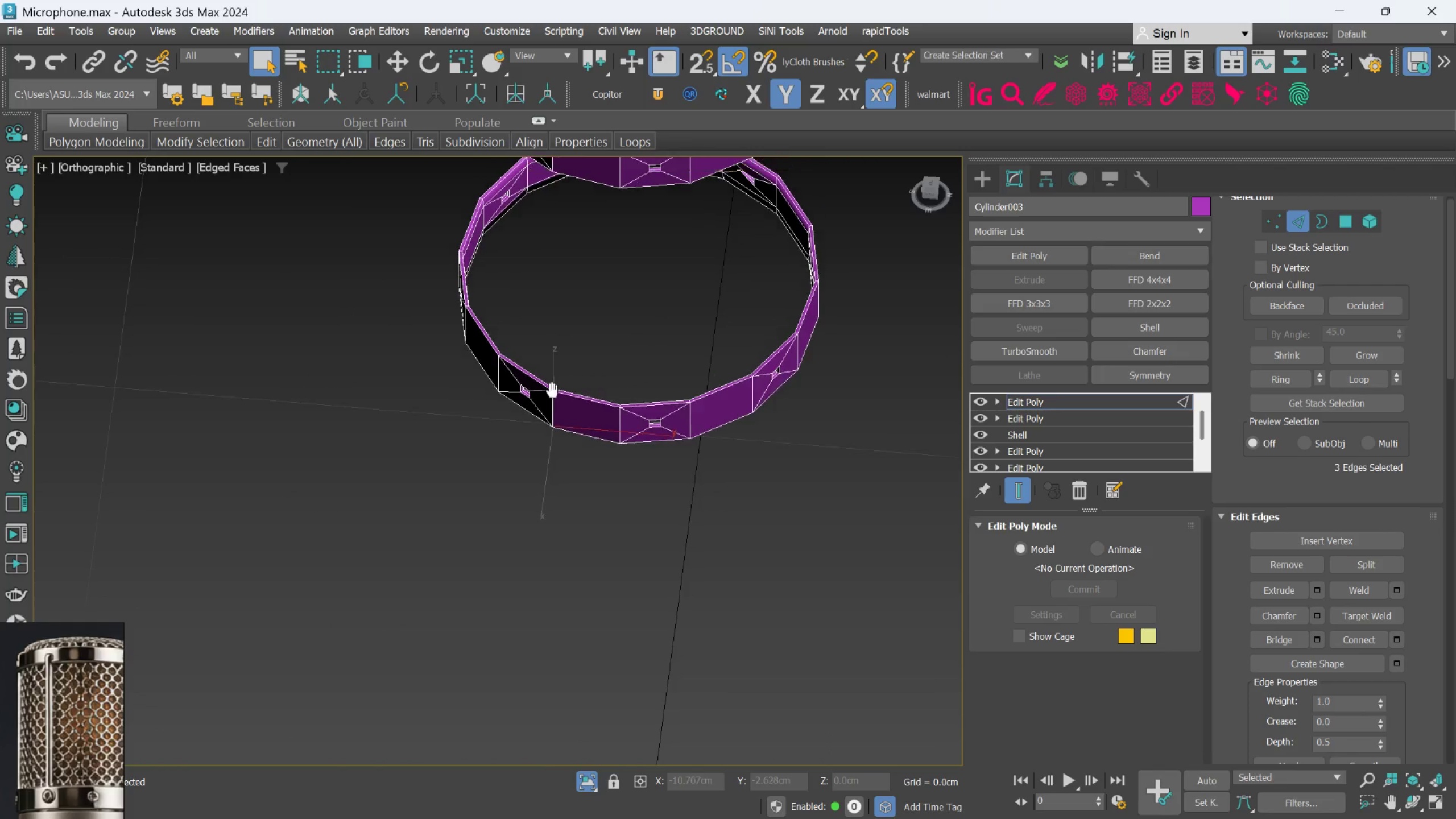 
key(Alt+AltLeft)
 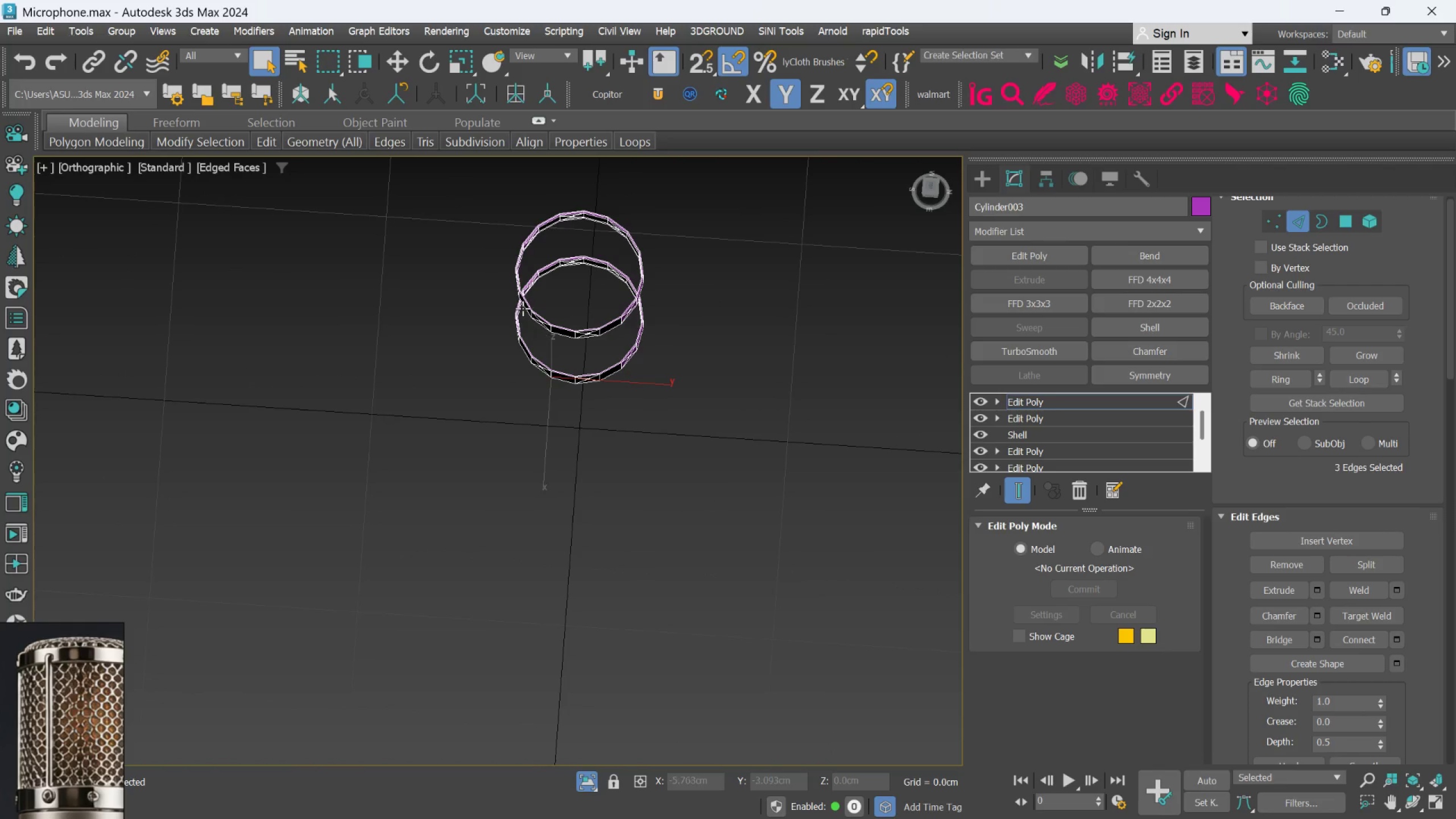 
scroll: coordinate [550, 375], scroll_direction: down, amount: 3.0
 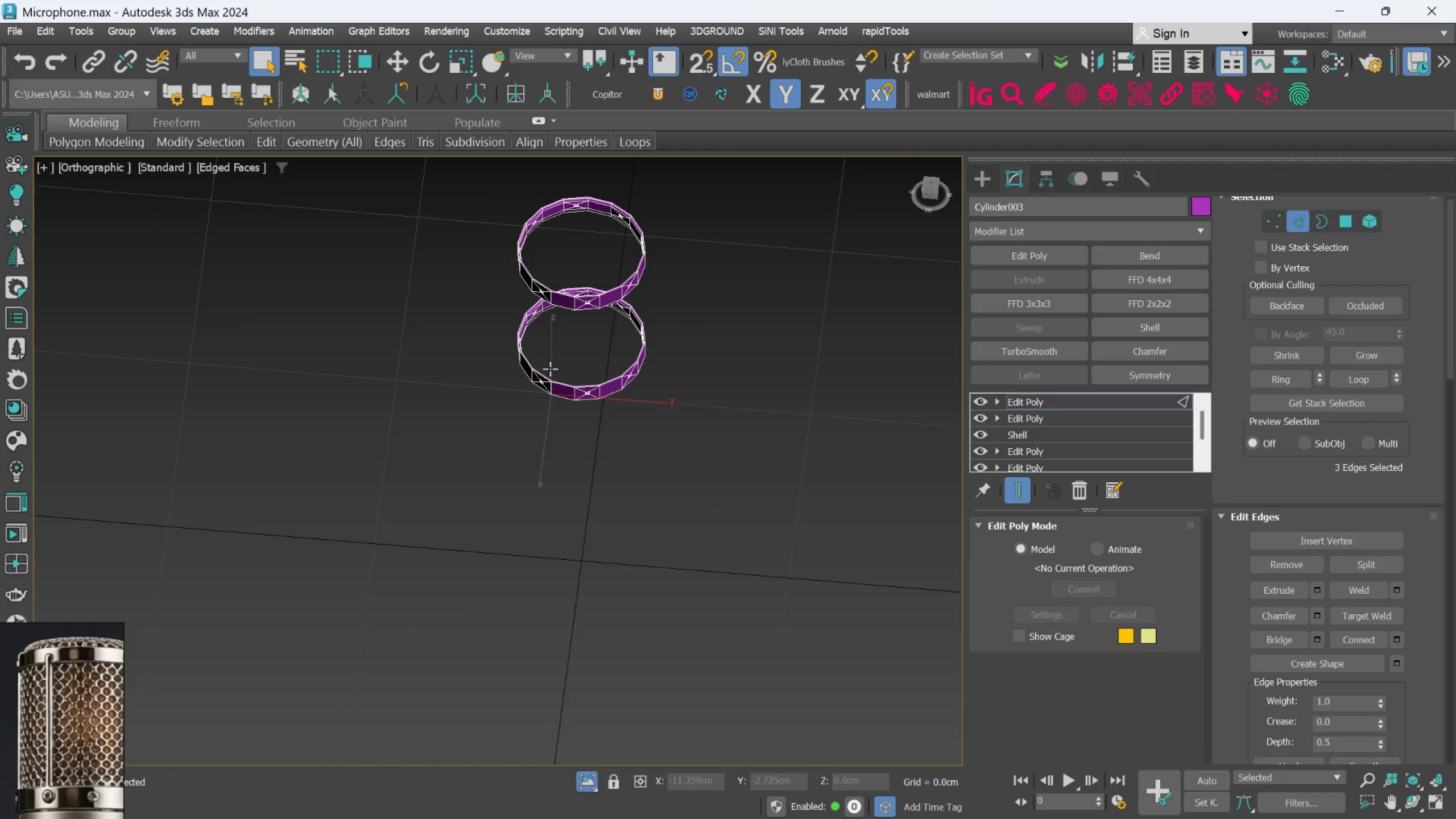 
scroll: coordinate [580, 272], scroll_direction: up, amount: 9.0
 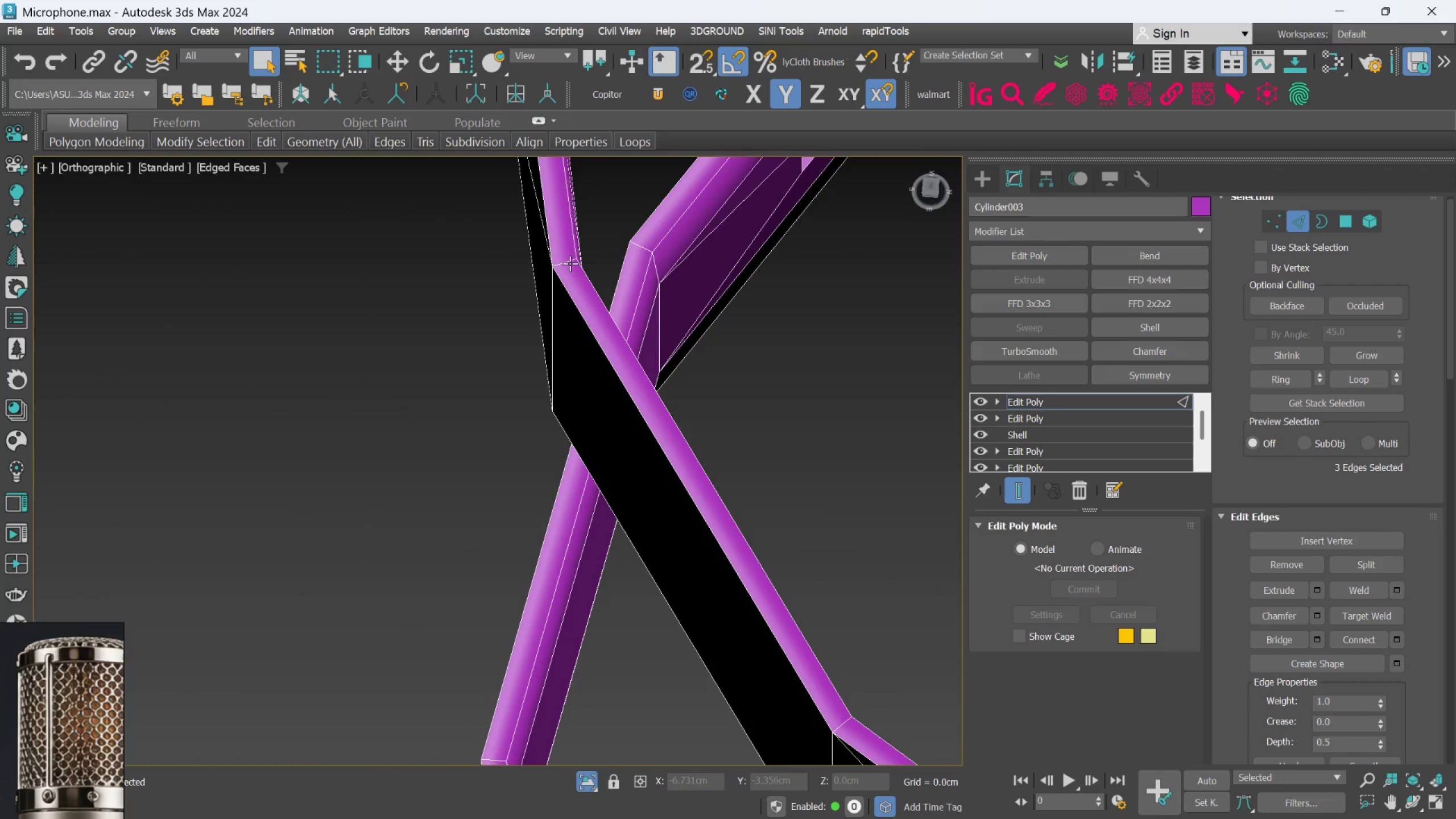 
hold_key(key=ControlLeft, duration=0.62)
left_click([569, 262])
 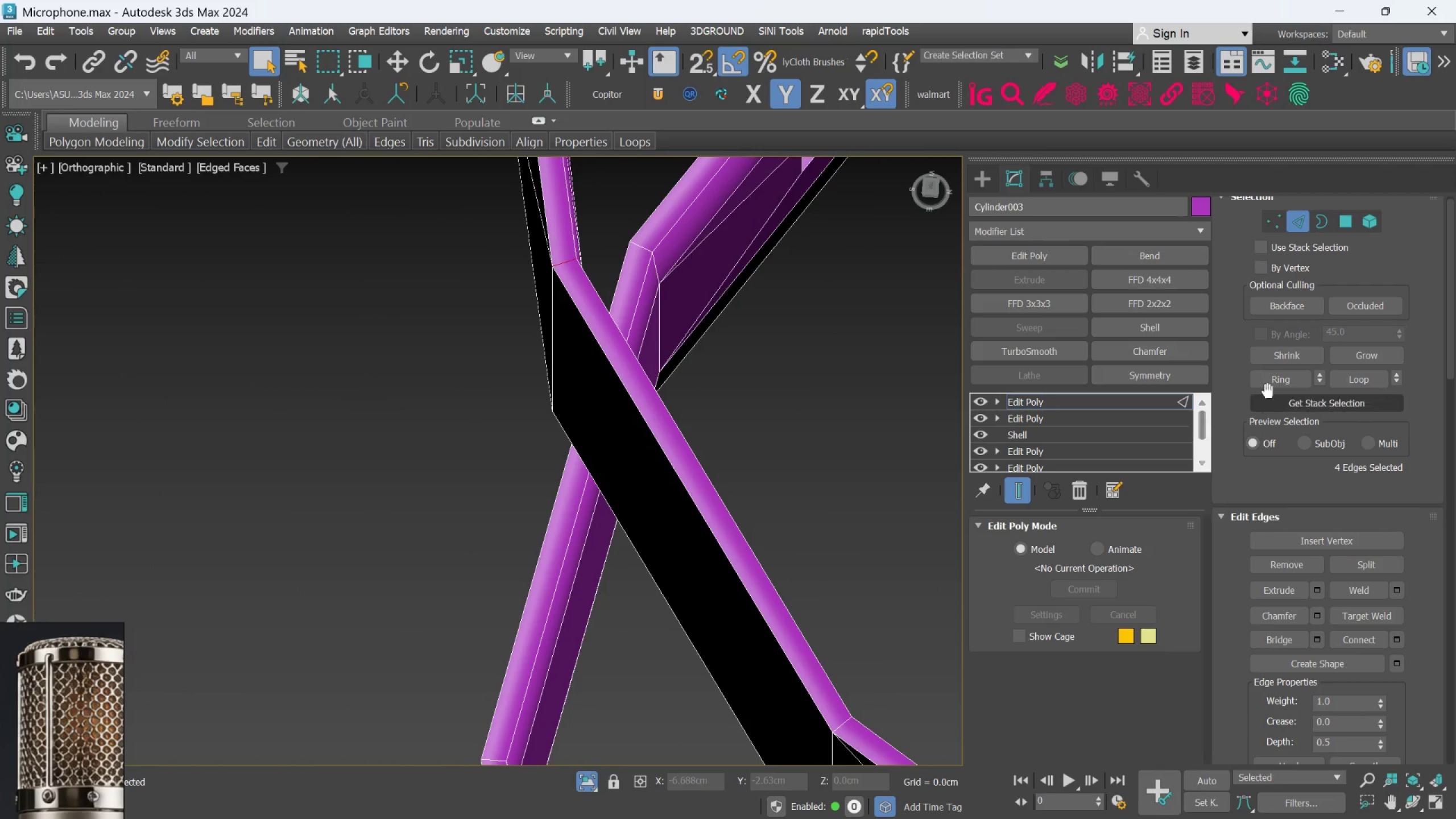 
left_click([1273, 381])
 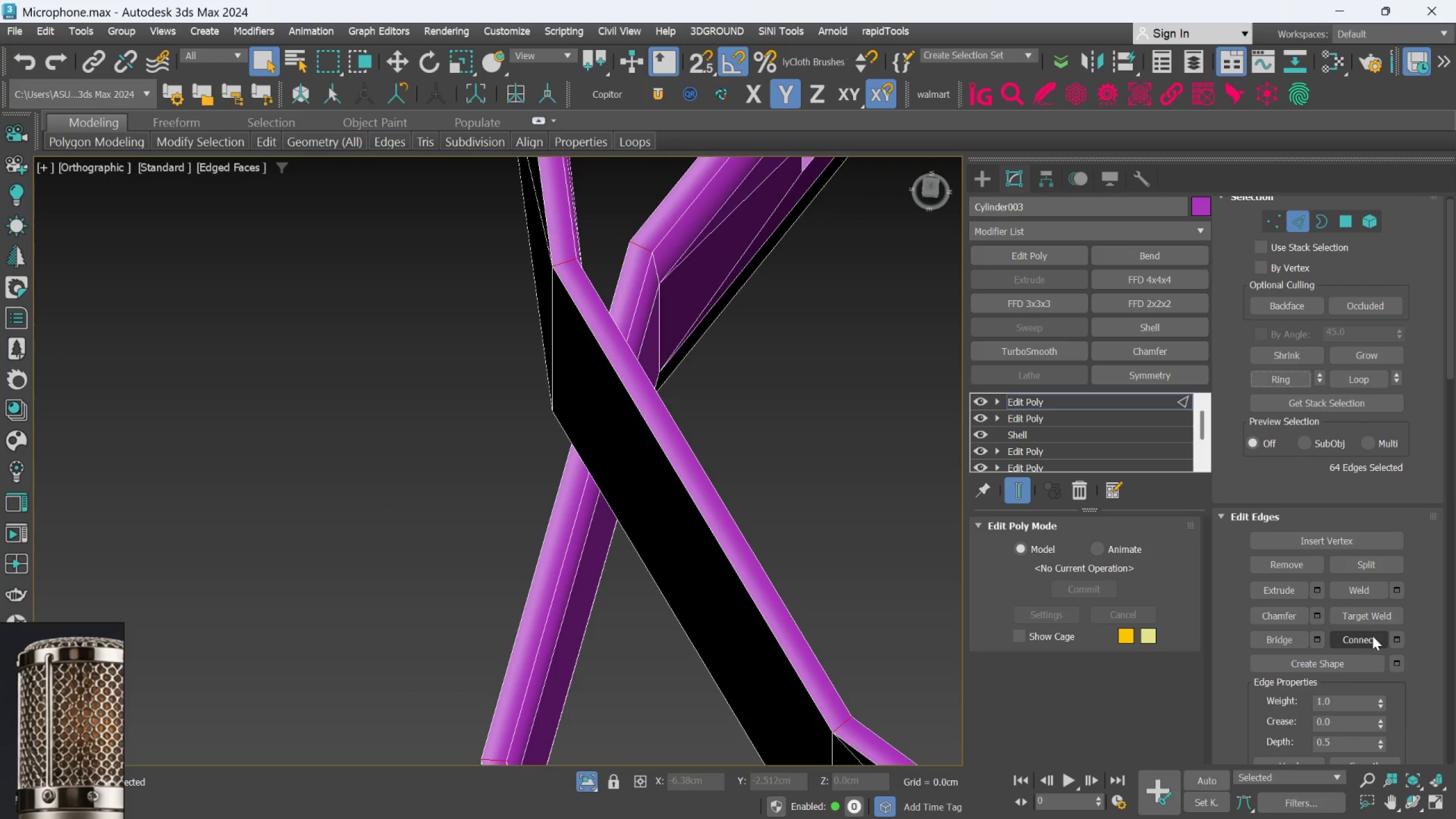 
left_click([1395, 635])
 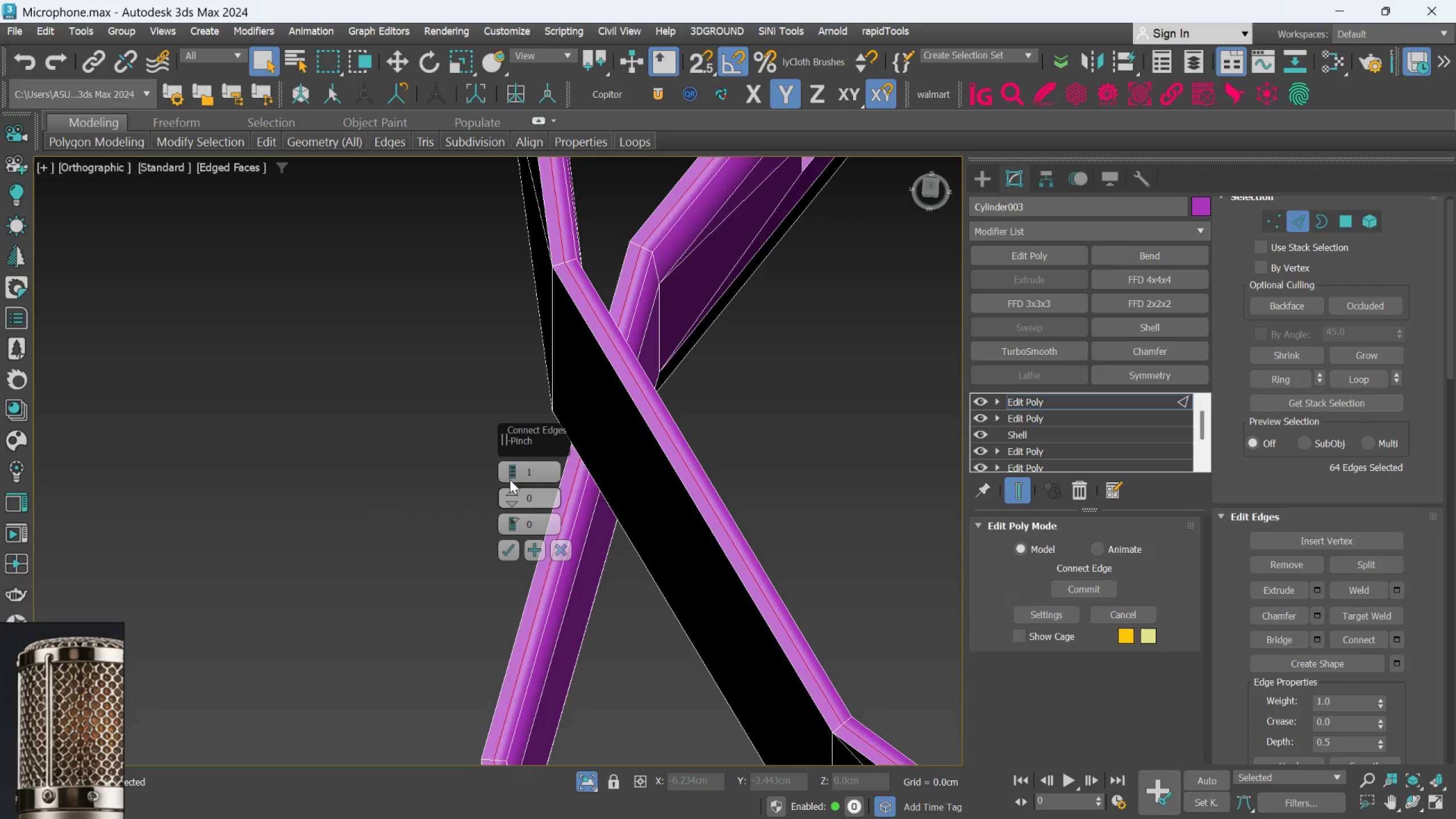 
left_click([506, 465])
 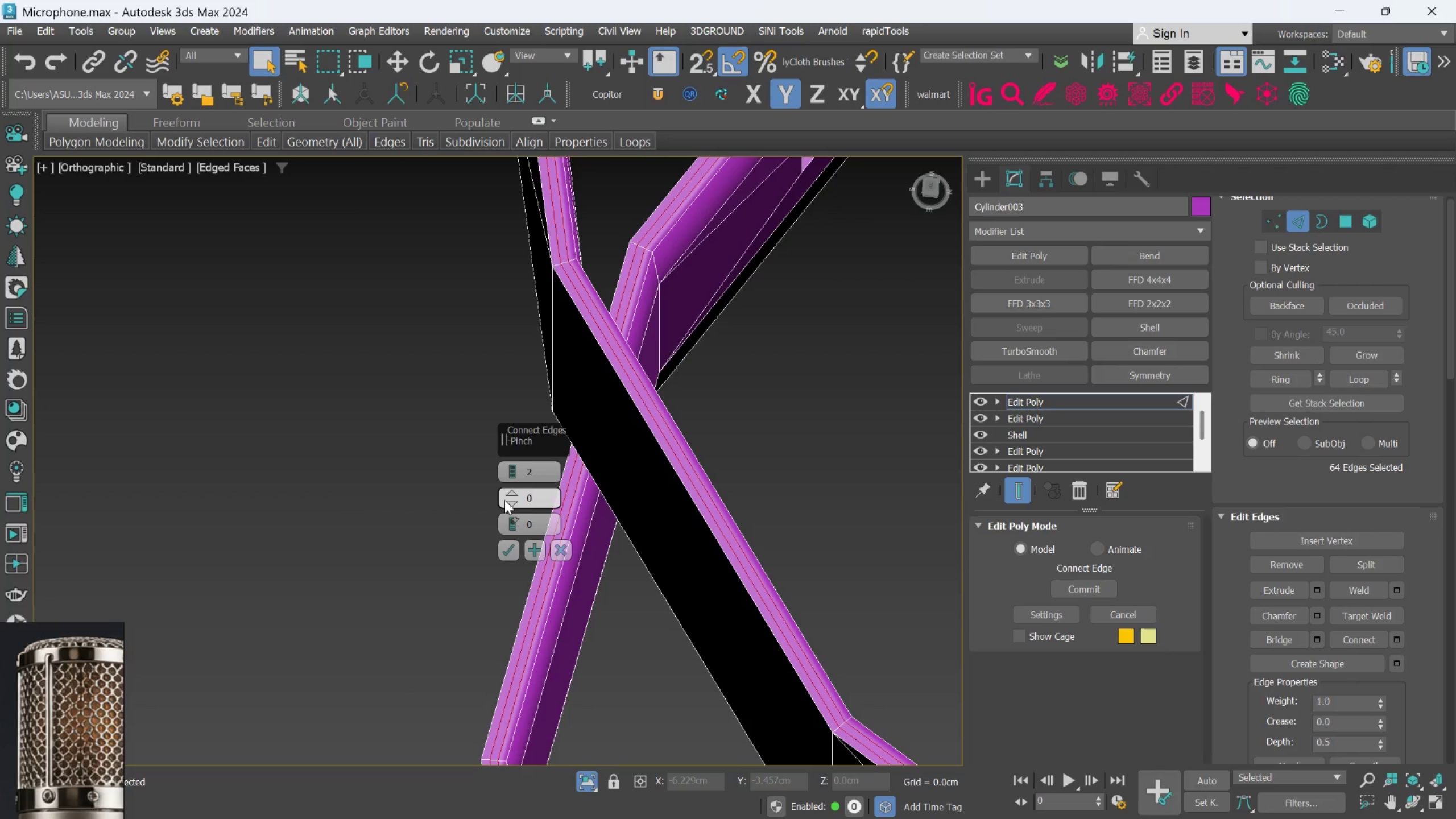 
scroll: coordinate [566, 272], scroll_direction: up, amount: 4.0
 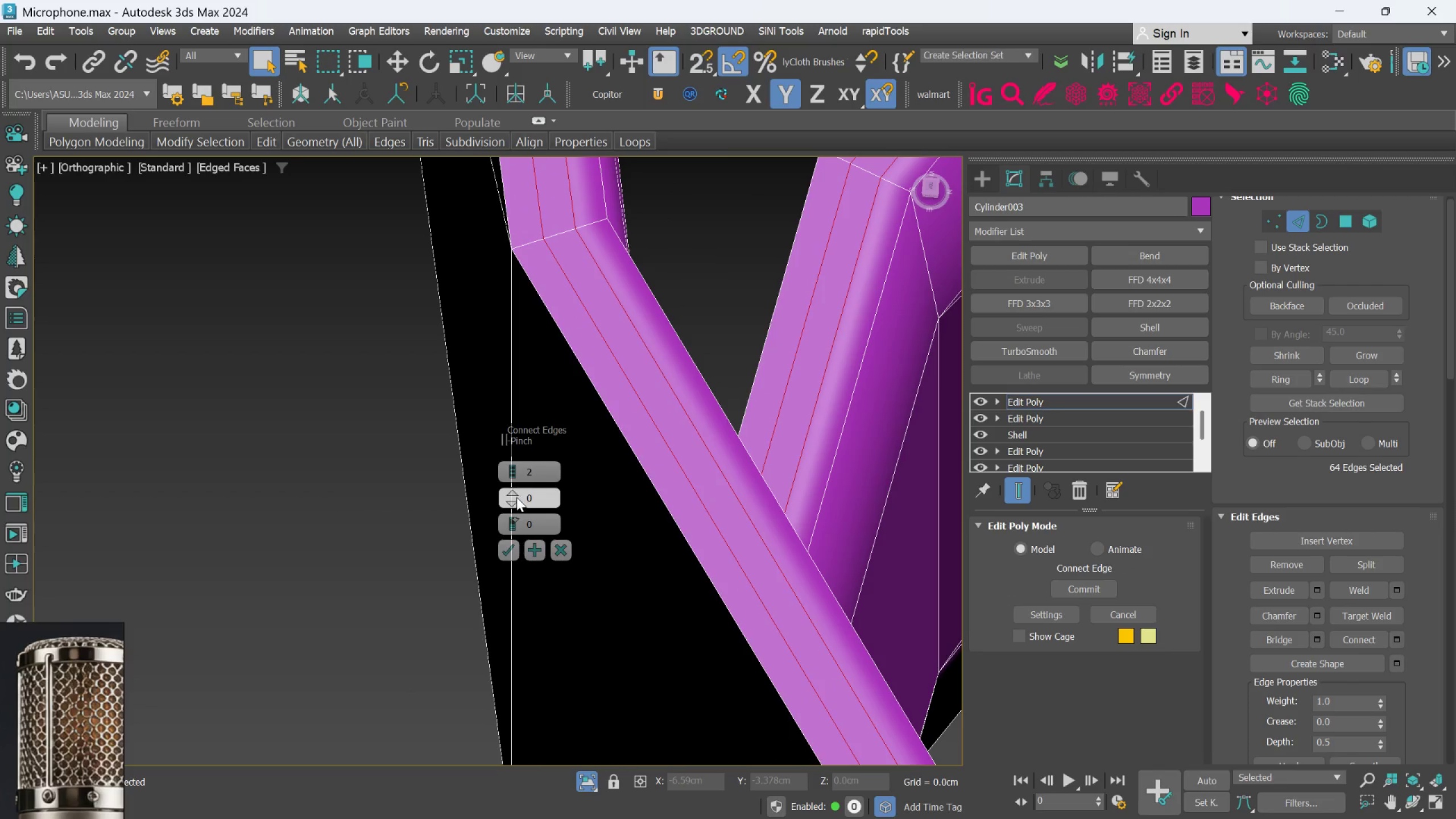 
left_click_drag(start_coordinate=[514, 493], to_coordinate=[522, 447])
 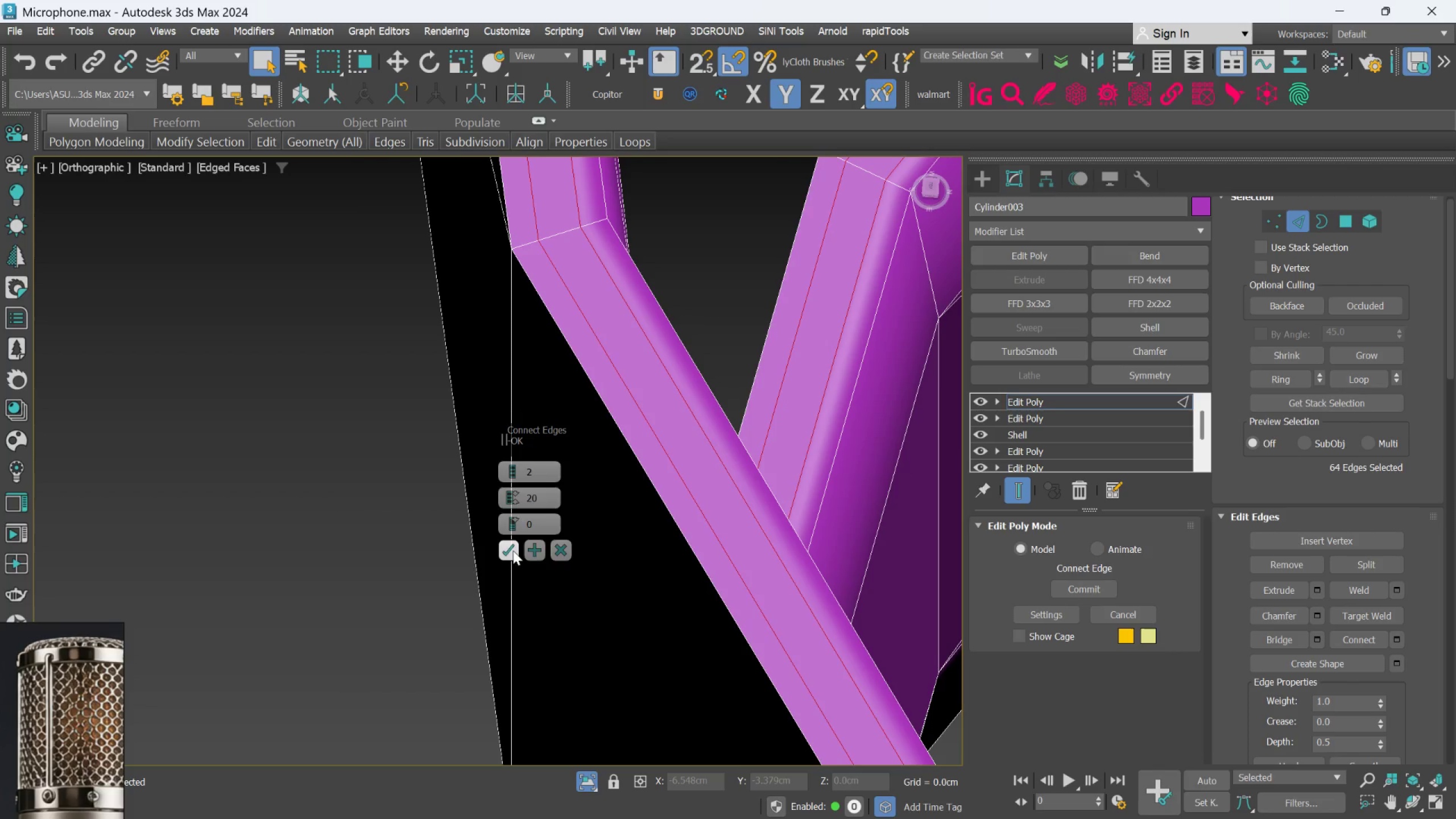 
left_click([511, 544])
 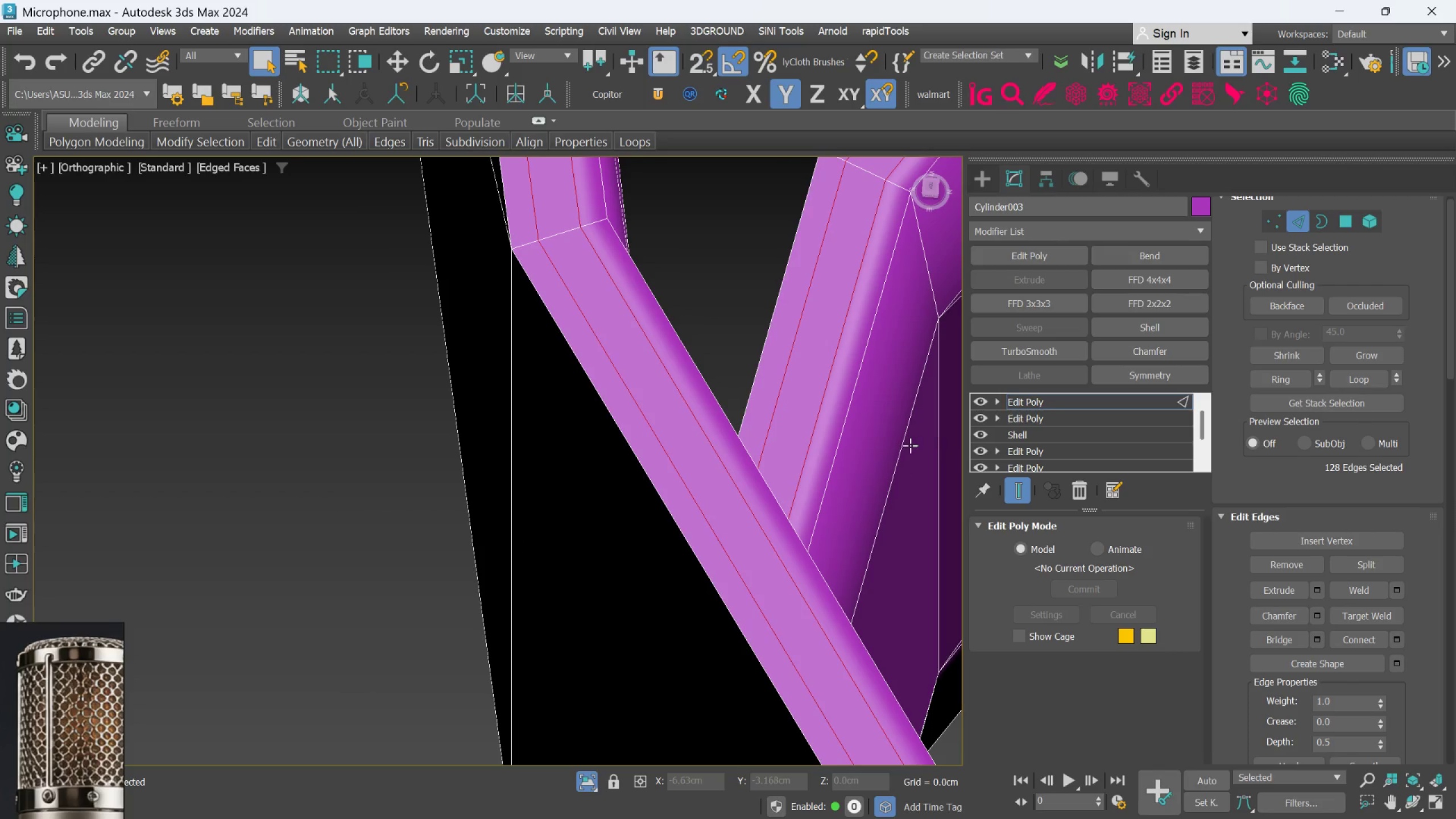 
scroll: coordinate [684, 470], scroll_direction: down, amount: 3.0
 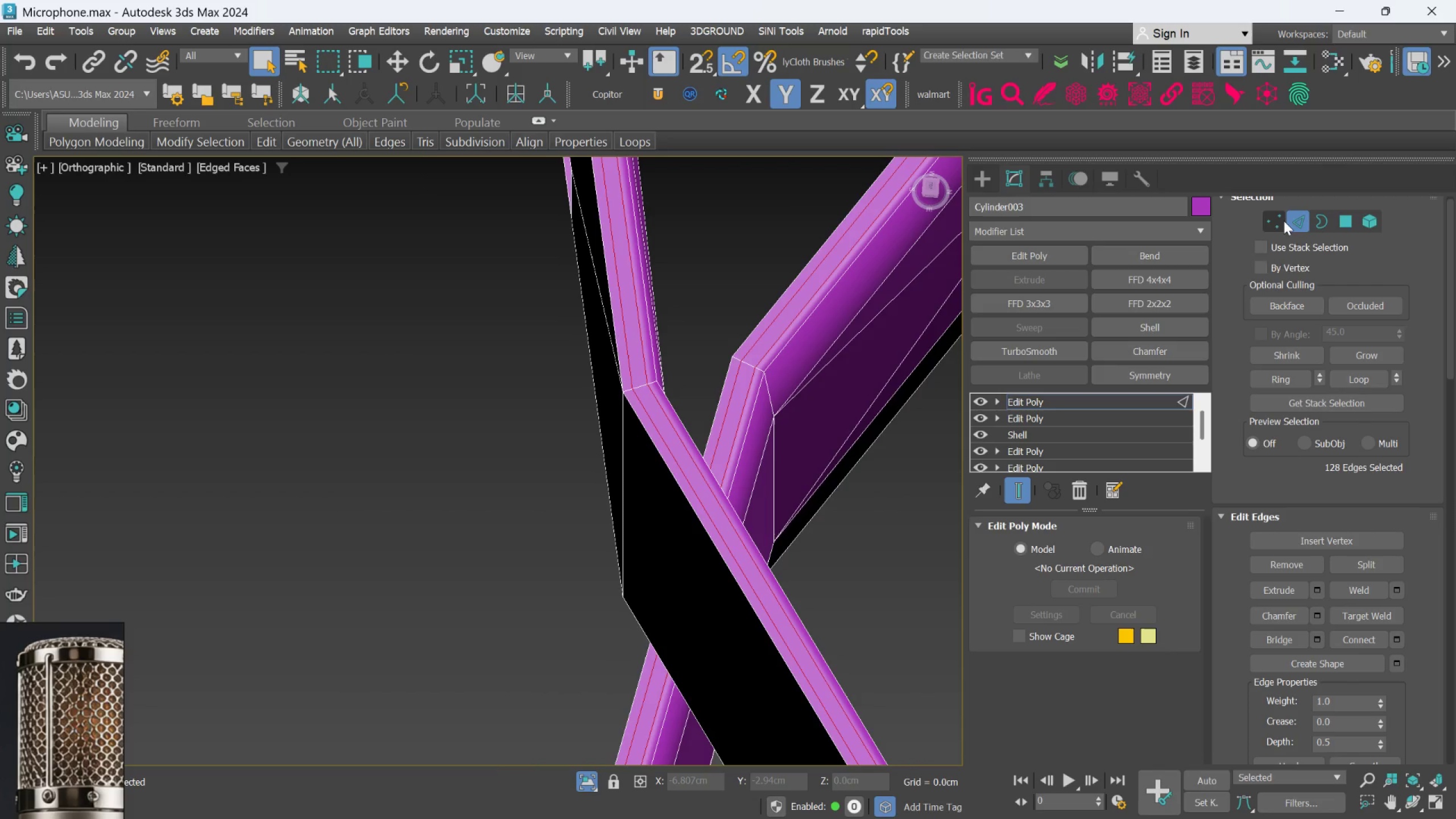 
left_click([1287, 221])
 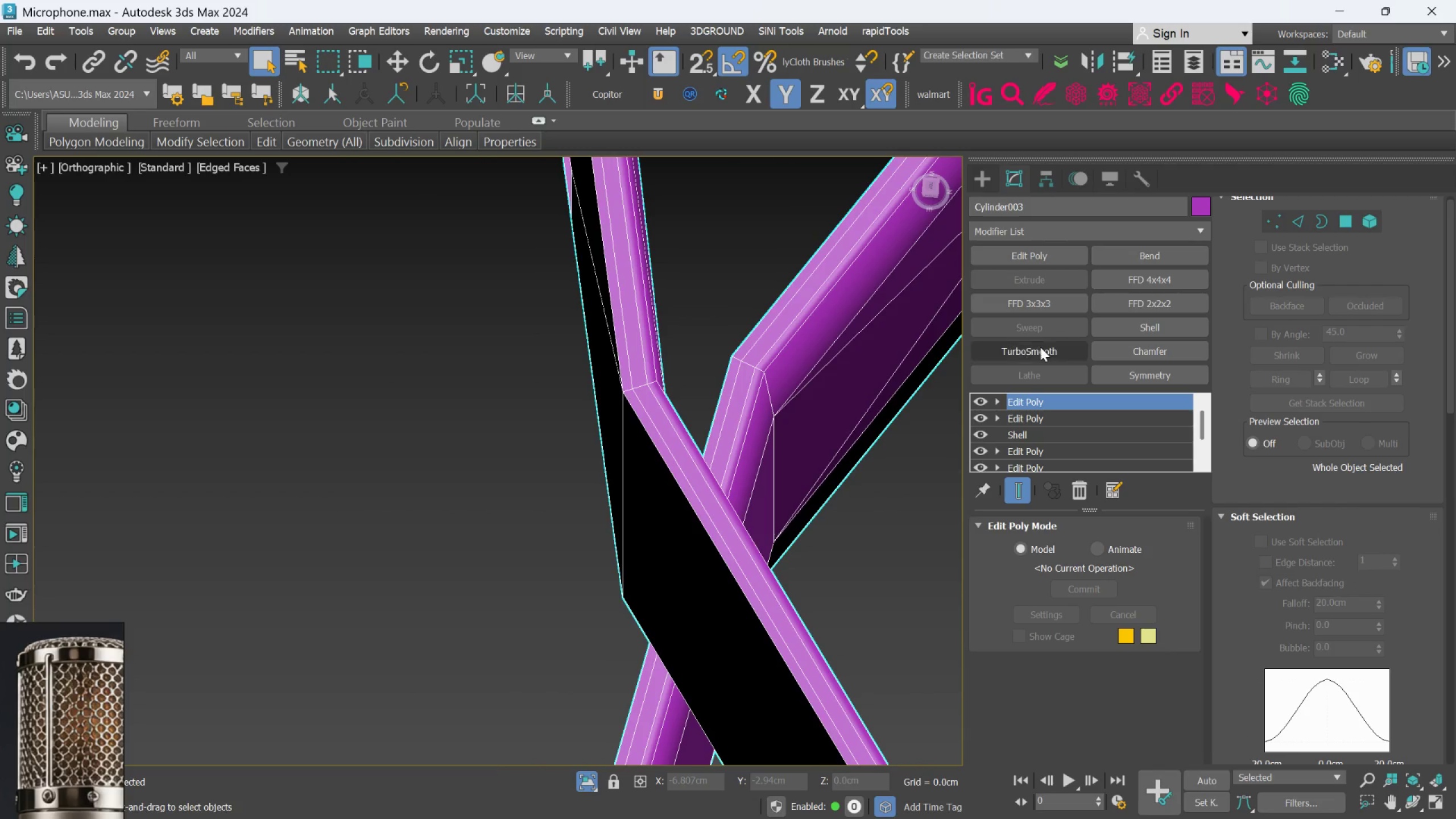 
left_click([1040, 348])
 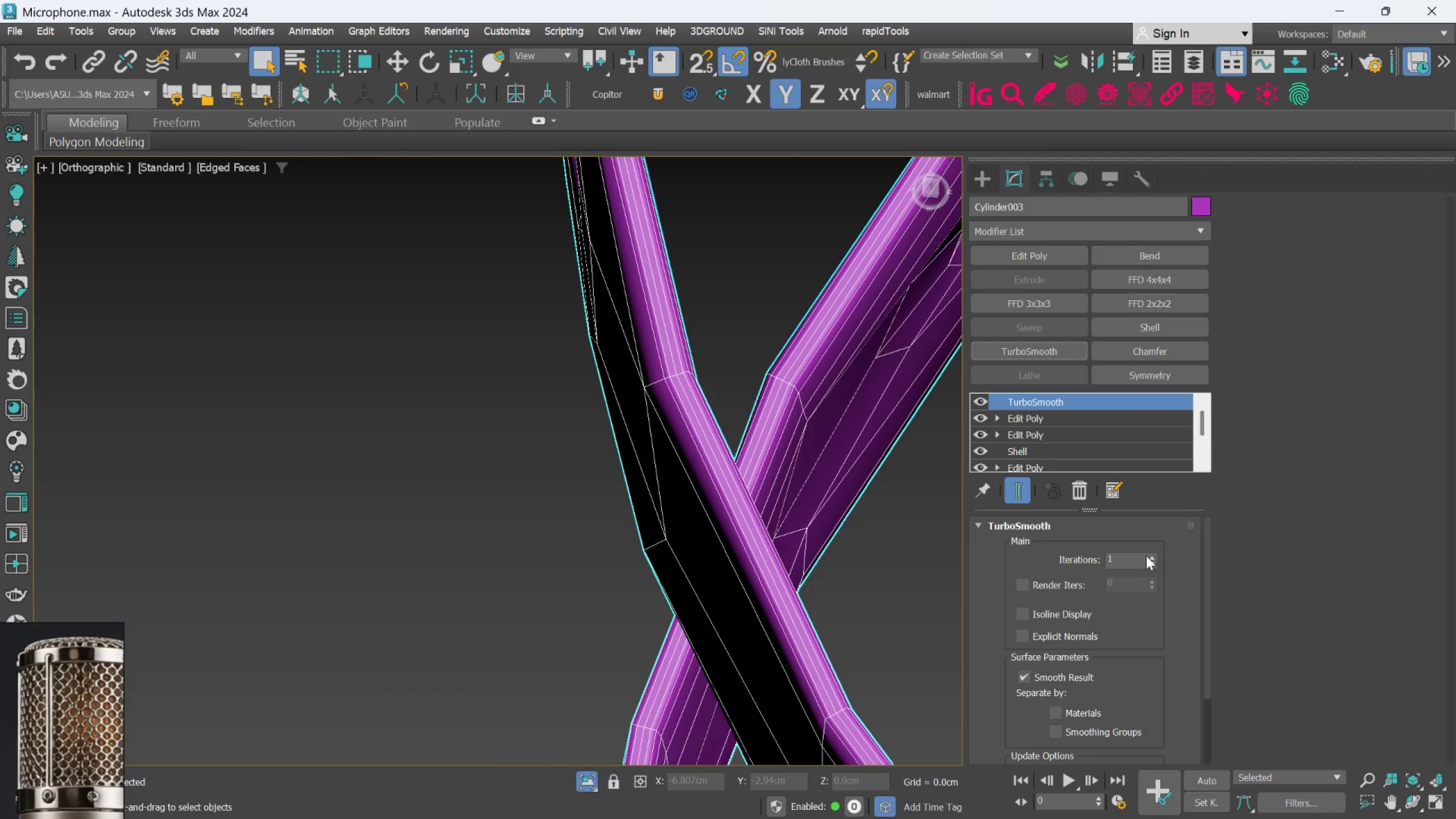 
double_click([1147, 556])
 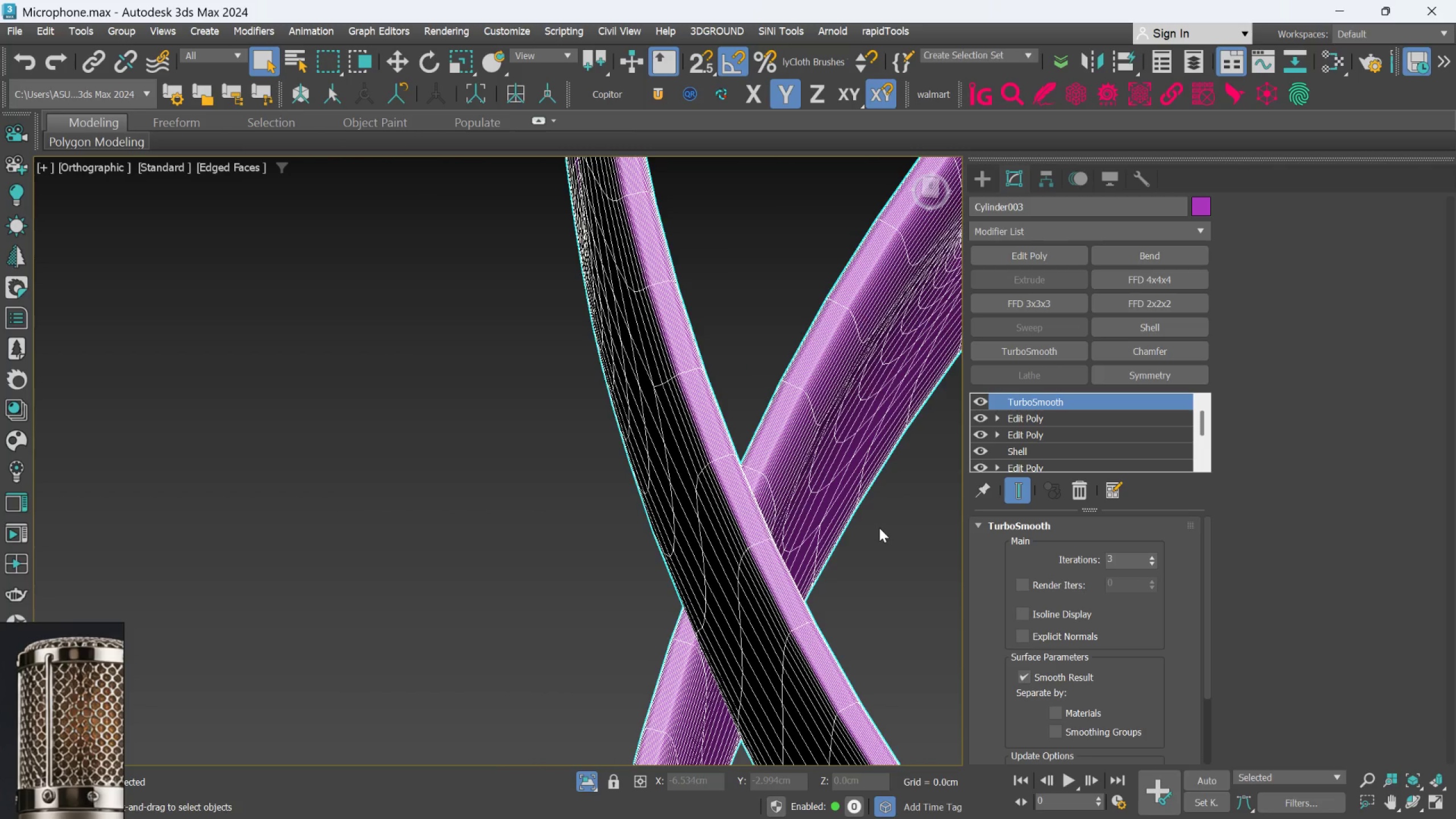 
key(F3)
 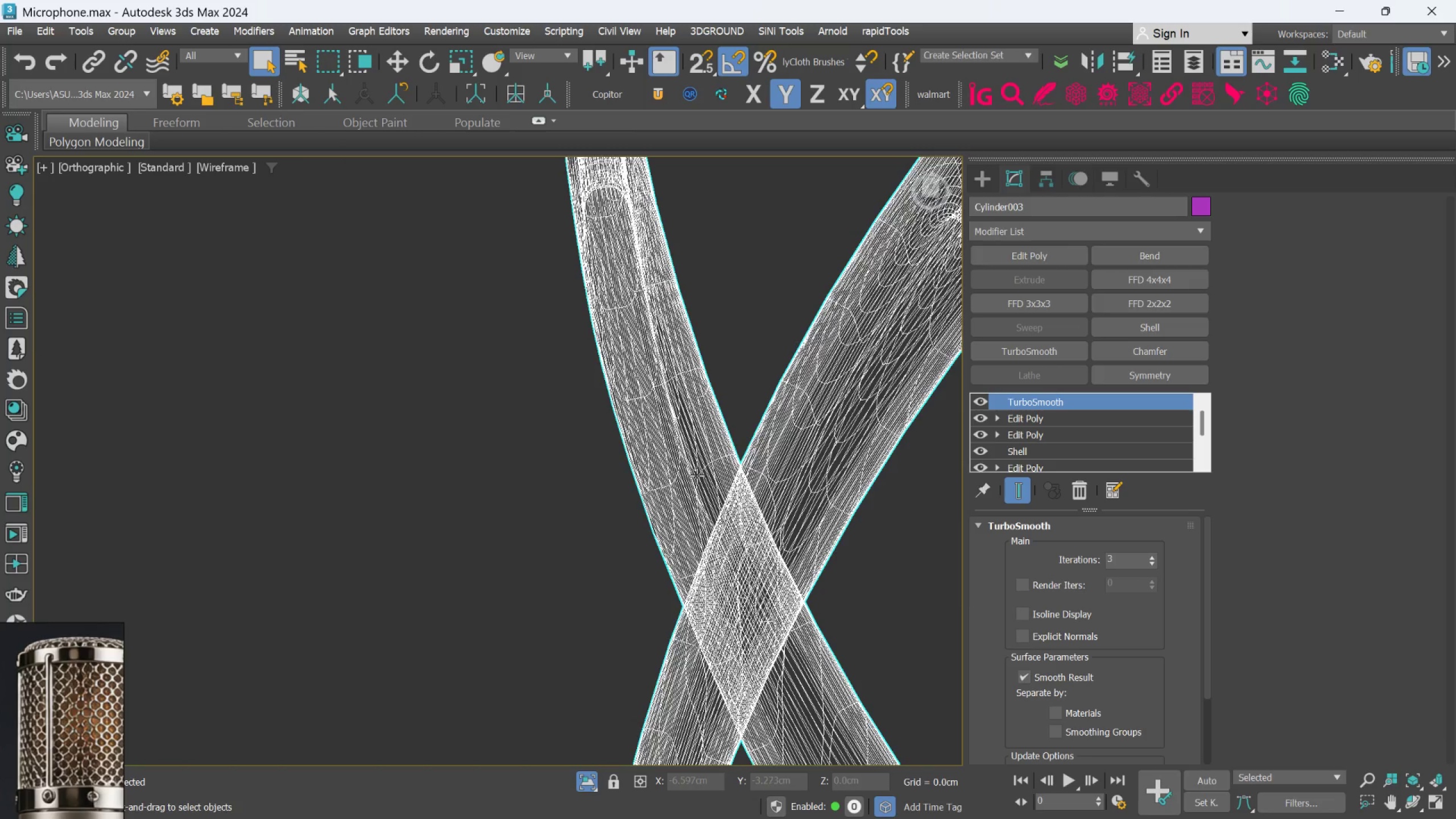 
key(F3)
 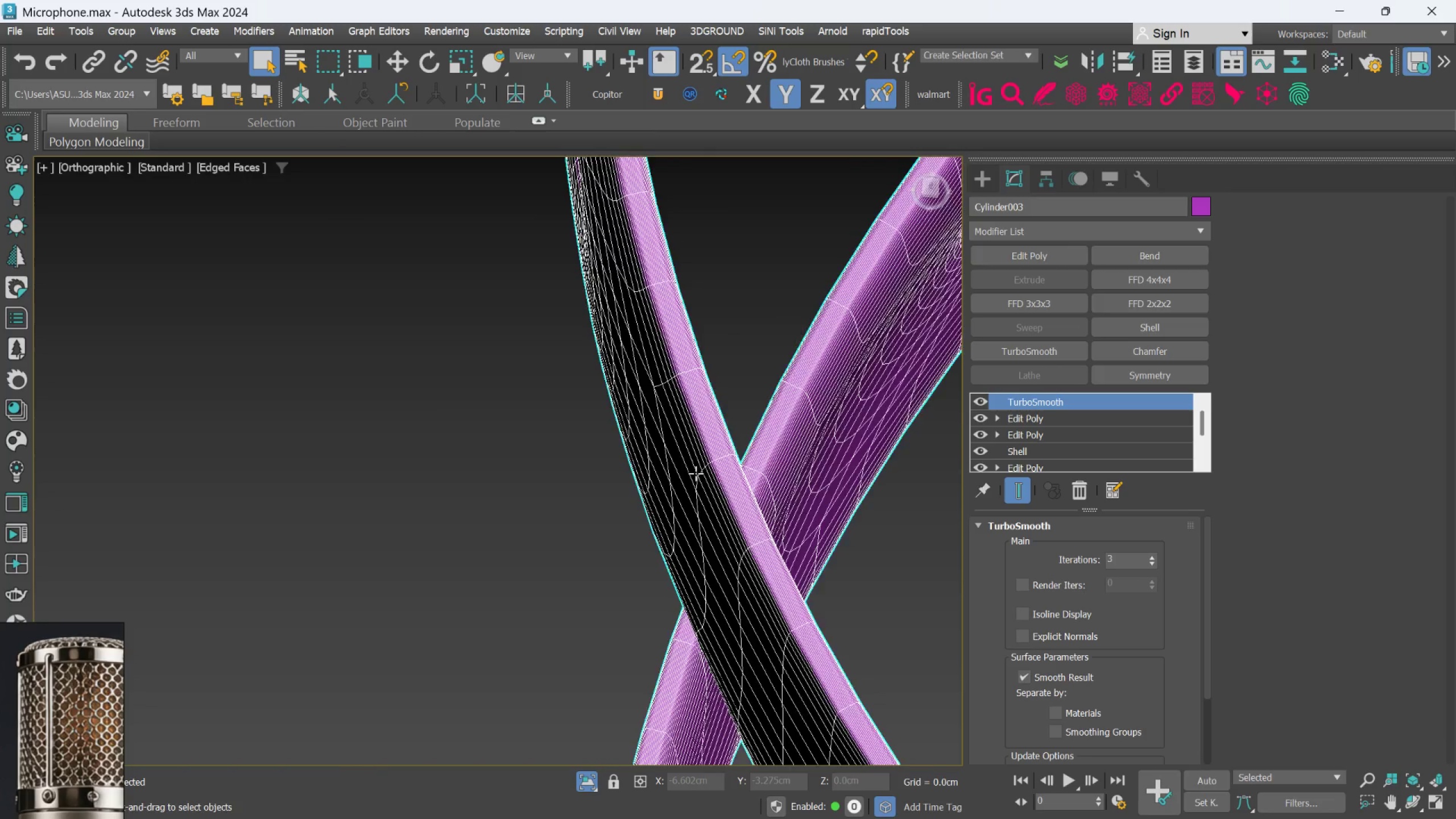 
key(F4)
 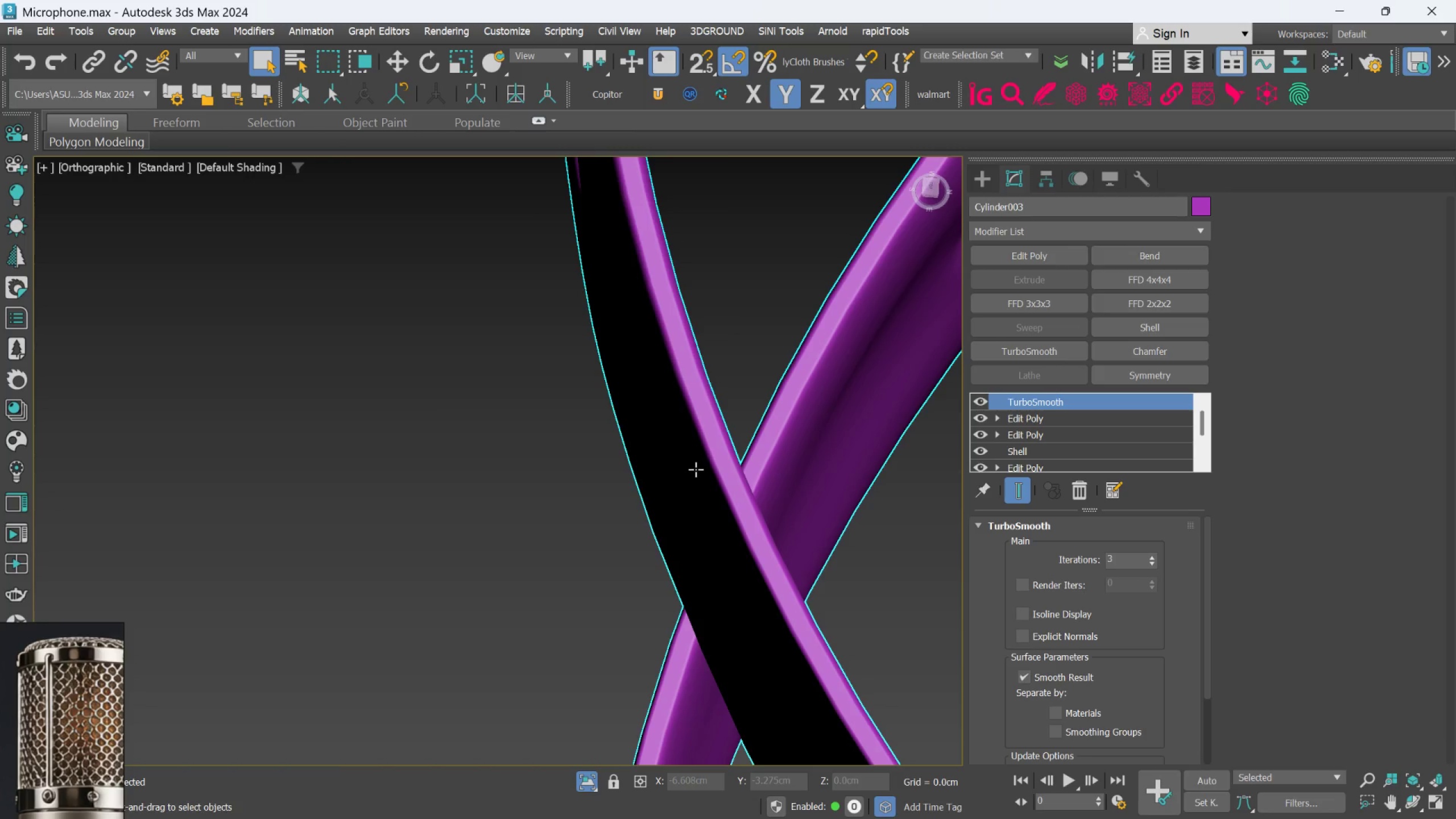 
hold_key(key=AltLeft, duration=0.59)
 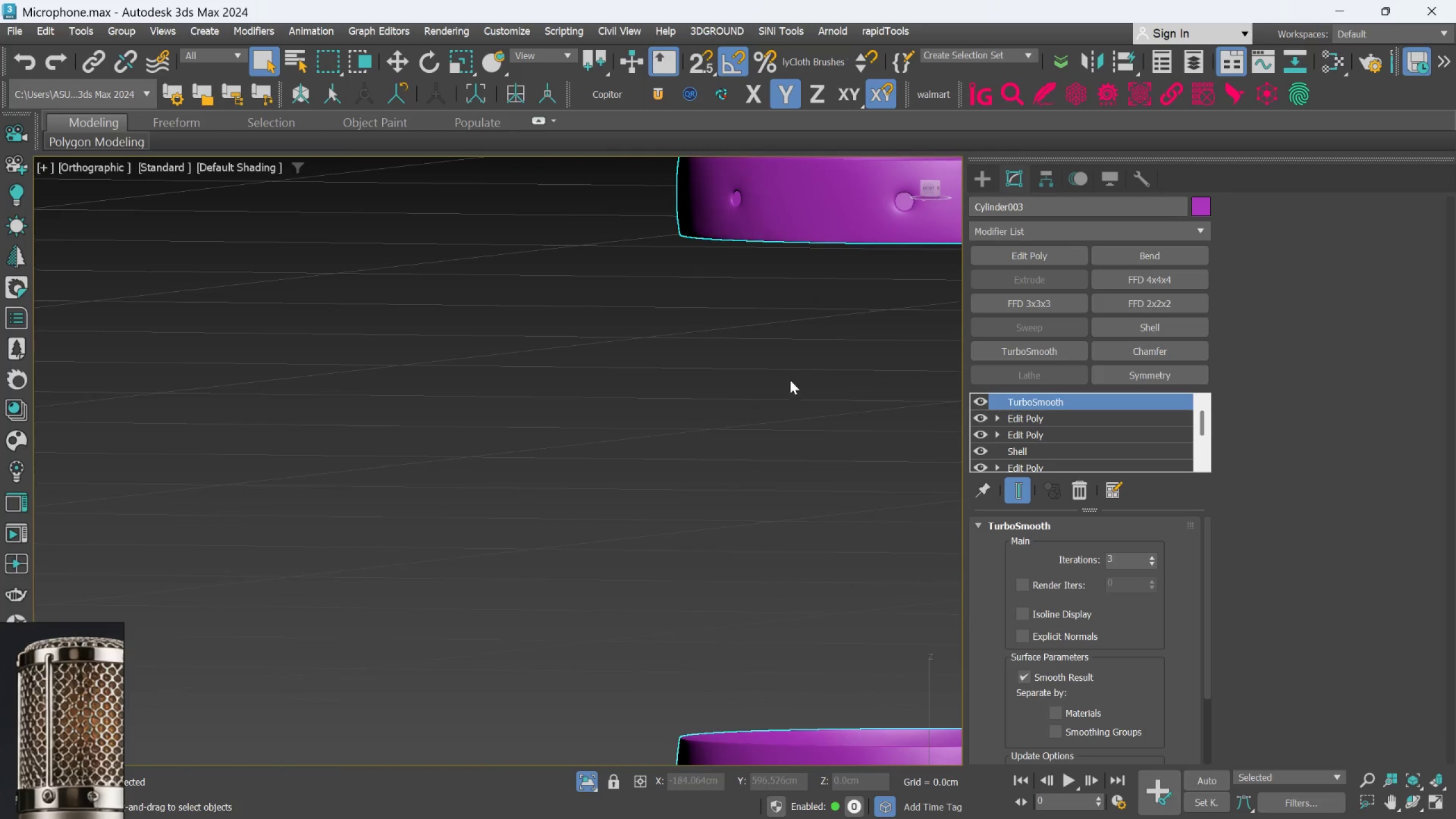 
scroll: coordinate [696, 469], scroll_direction: down, amount: 6.0
 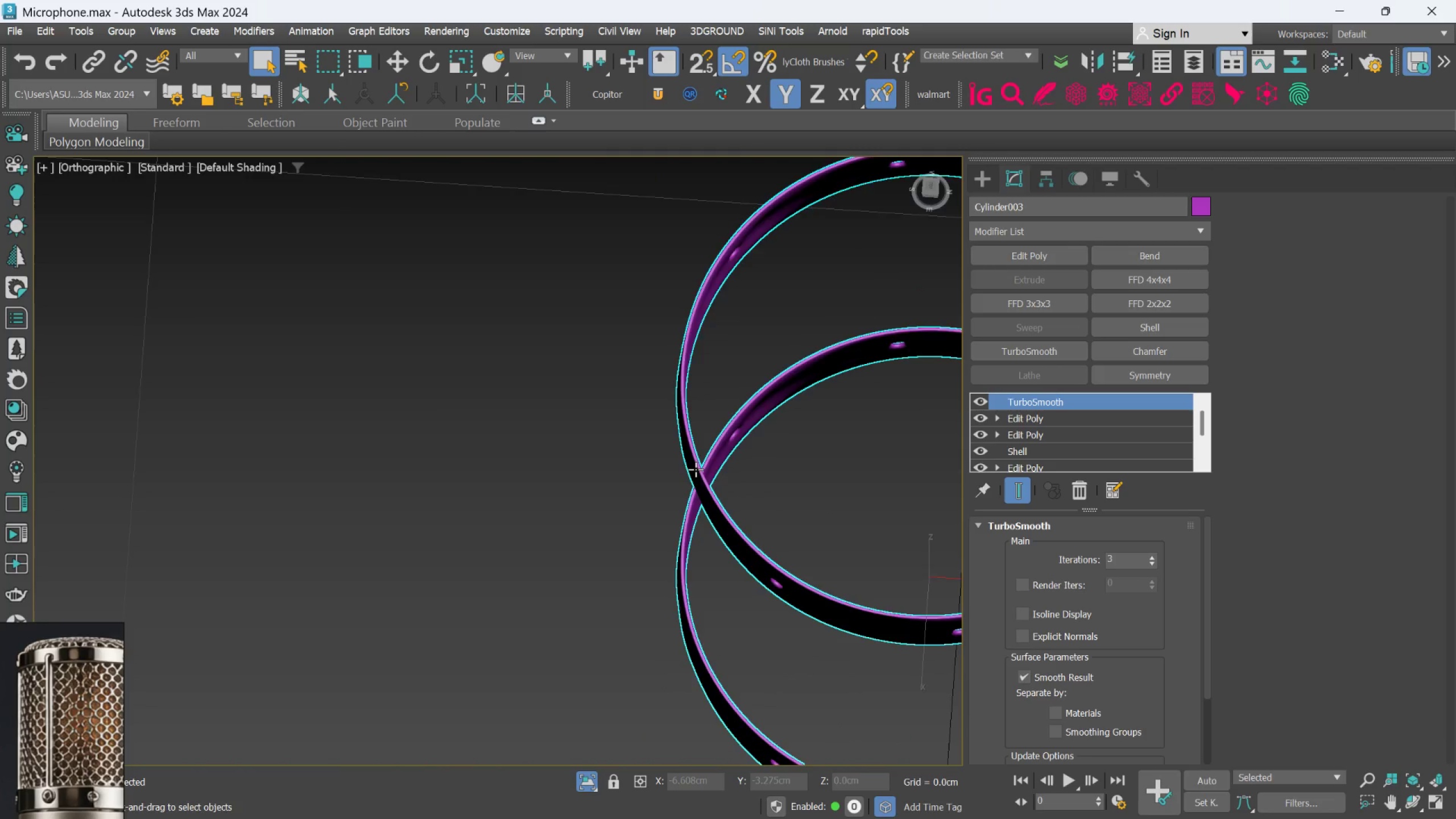 
key(Alt+AltLeft)
 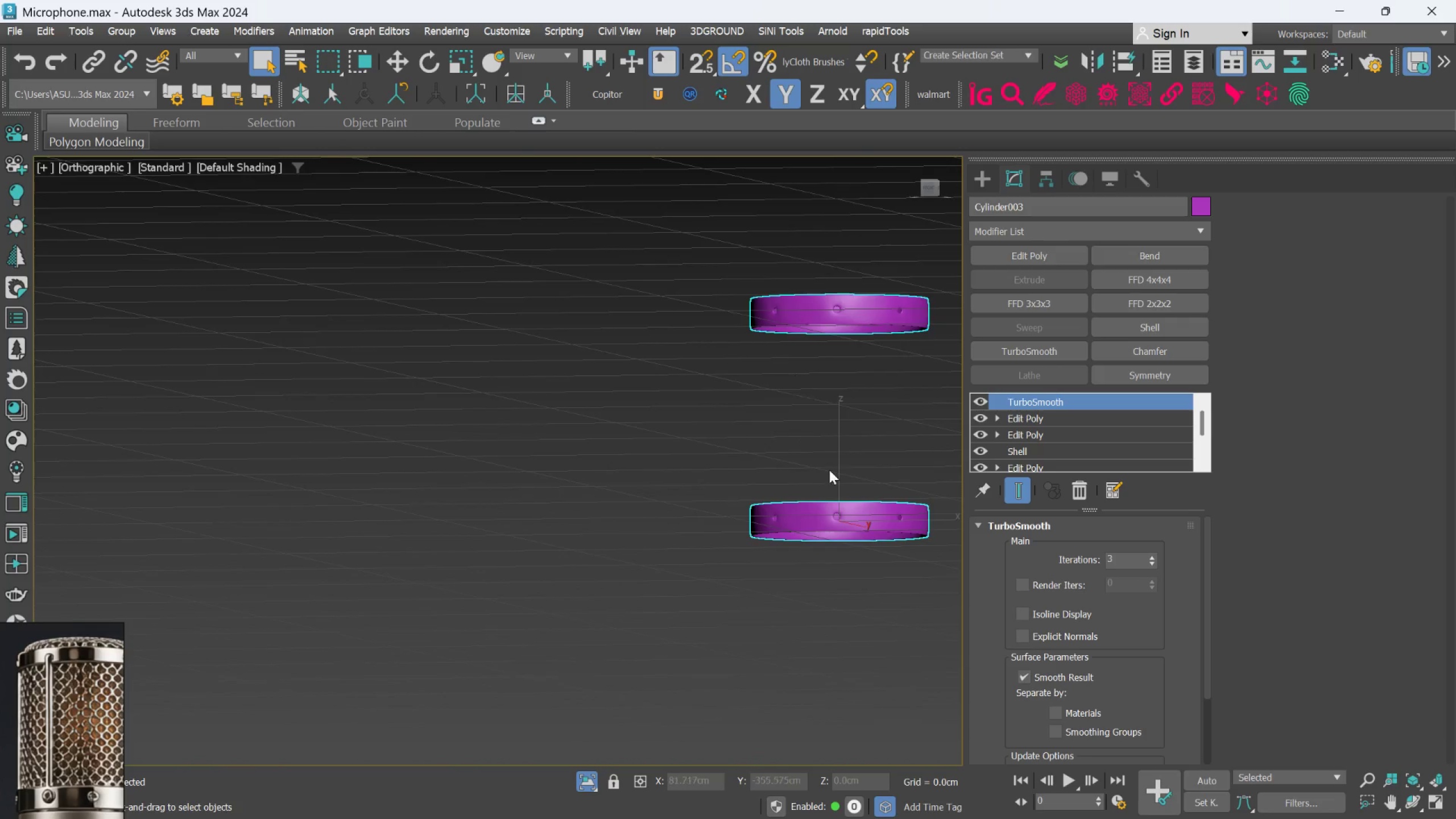 
scroll: coordinate [790, 380], scroll_direction: down, amount: 3.0
 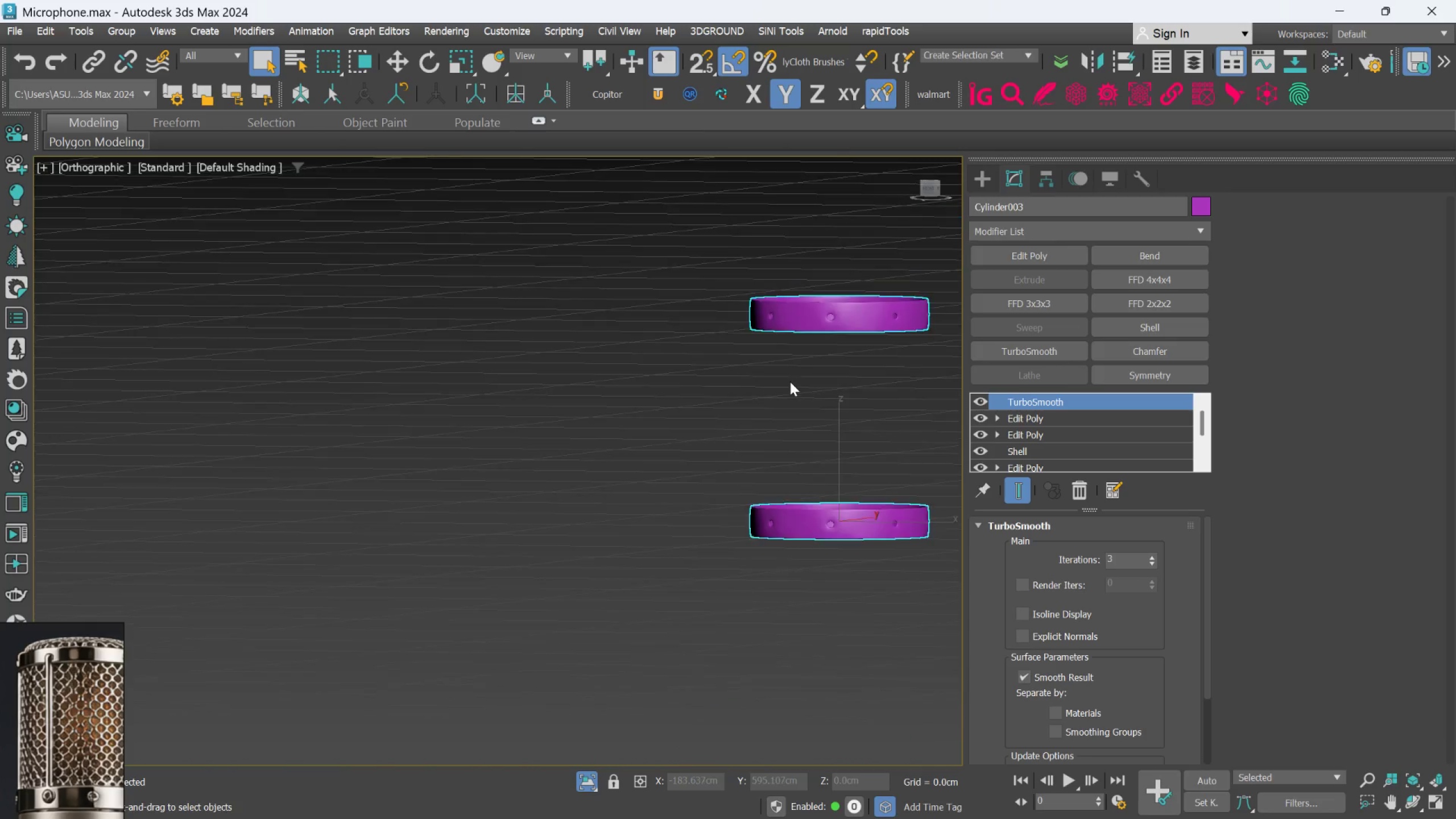 
hold_key(key=AltLeft, duration=0.69)
 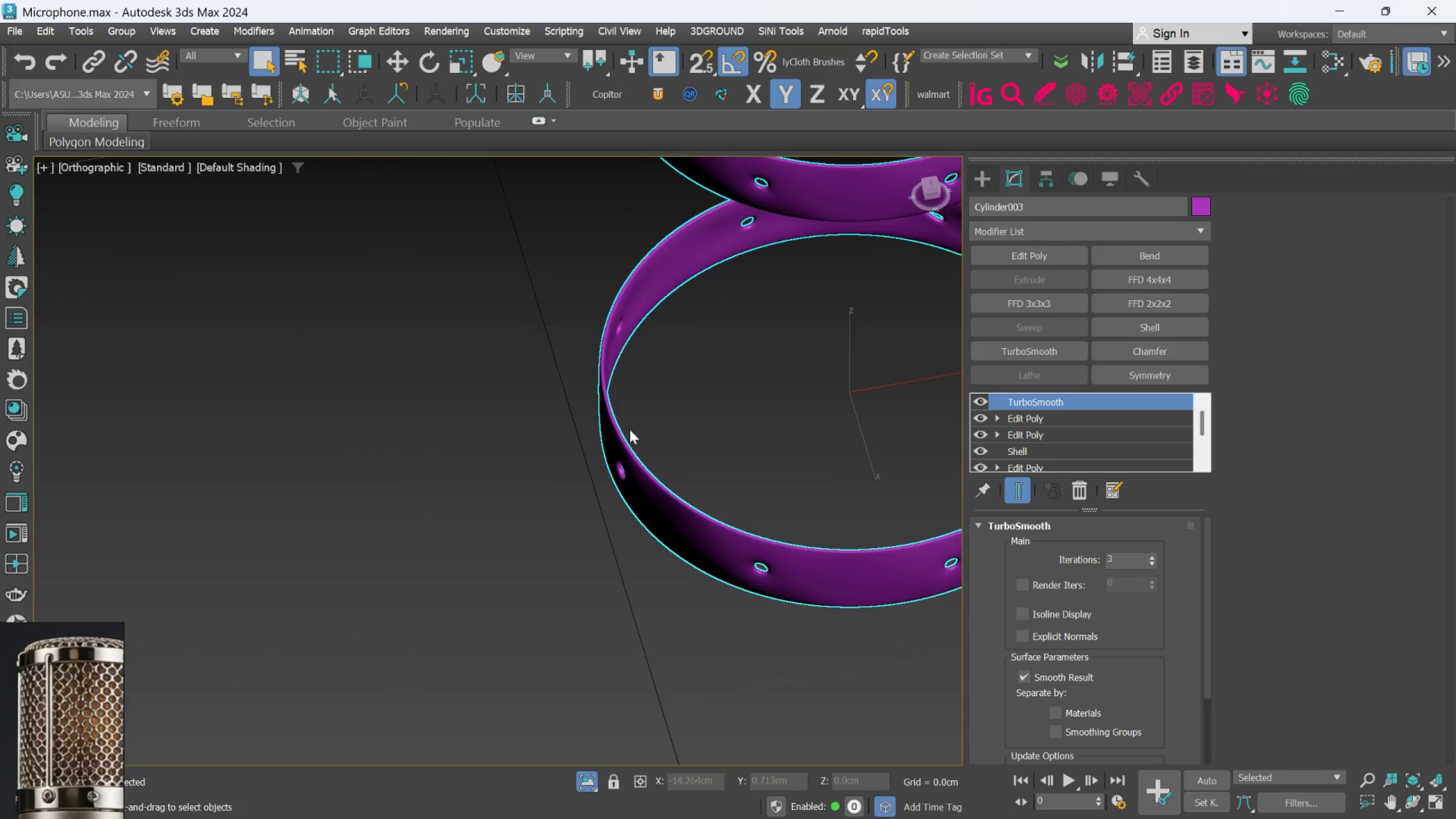 
scroll: coordinate [605, 302], scroll_direction: up, amount: 11.0
 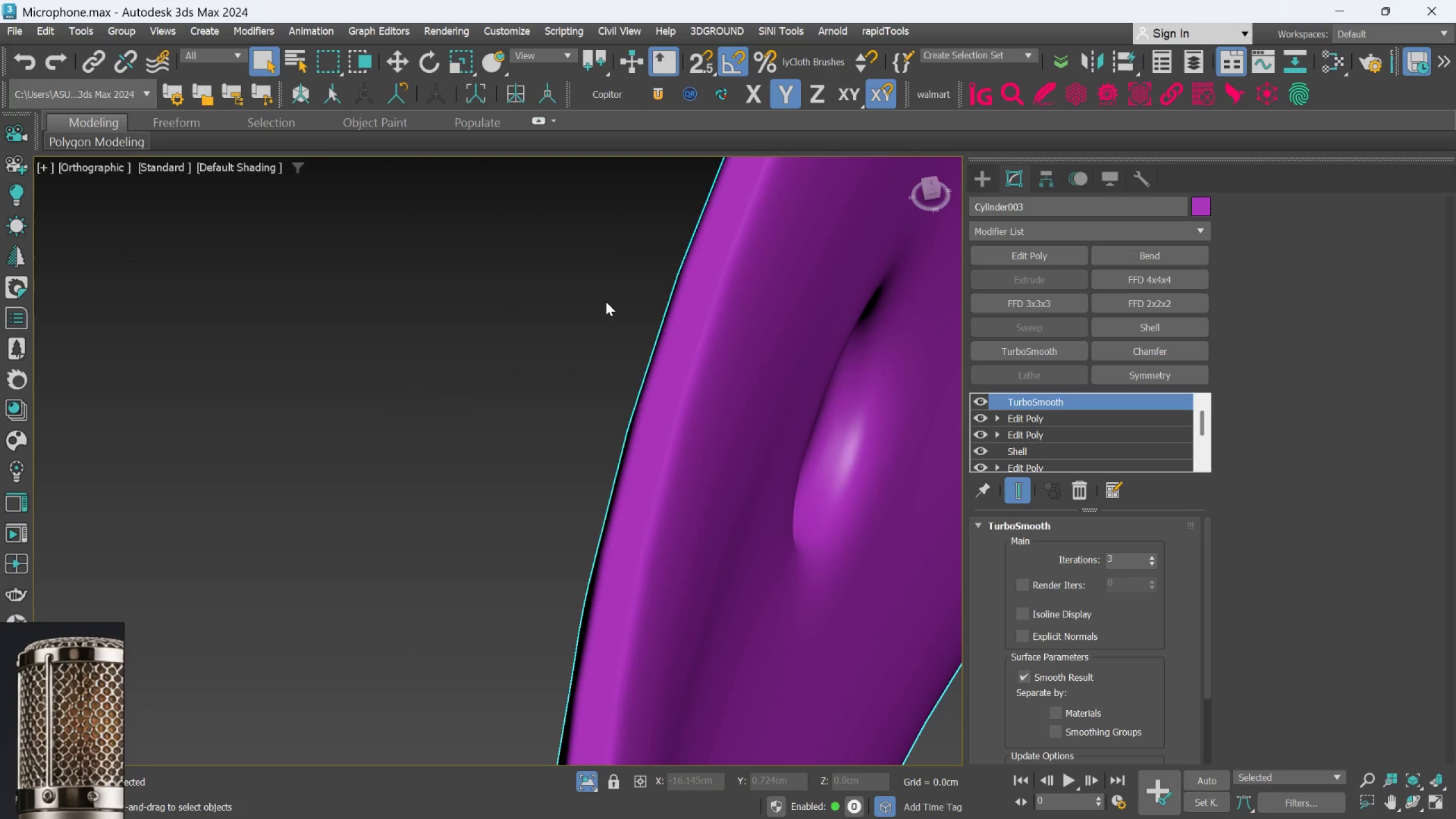 
hold_key(key=AltLeft, duration=0.85)
 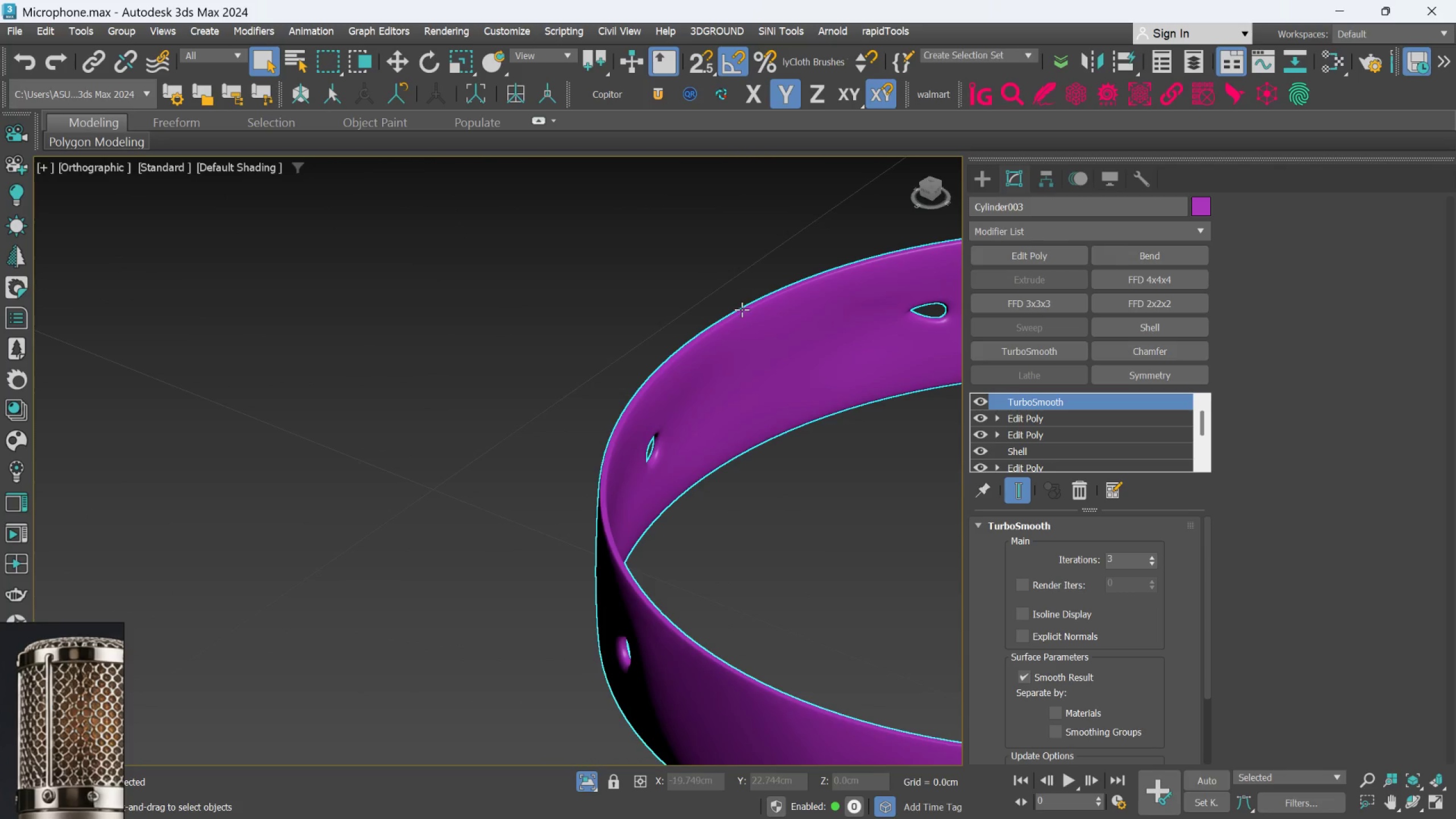 
scroll: coordinate [607, 304], scroll_direction: down, amount: 6.0
 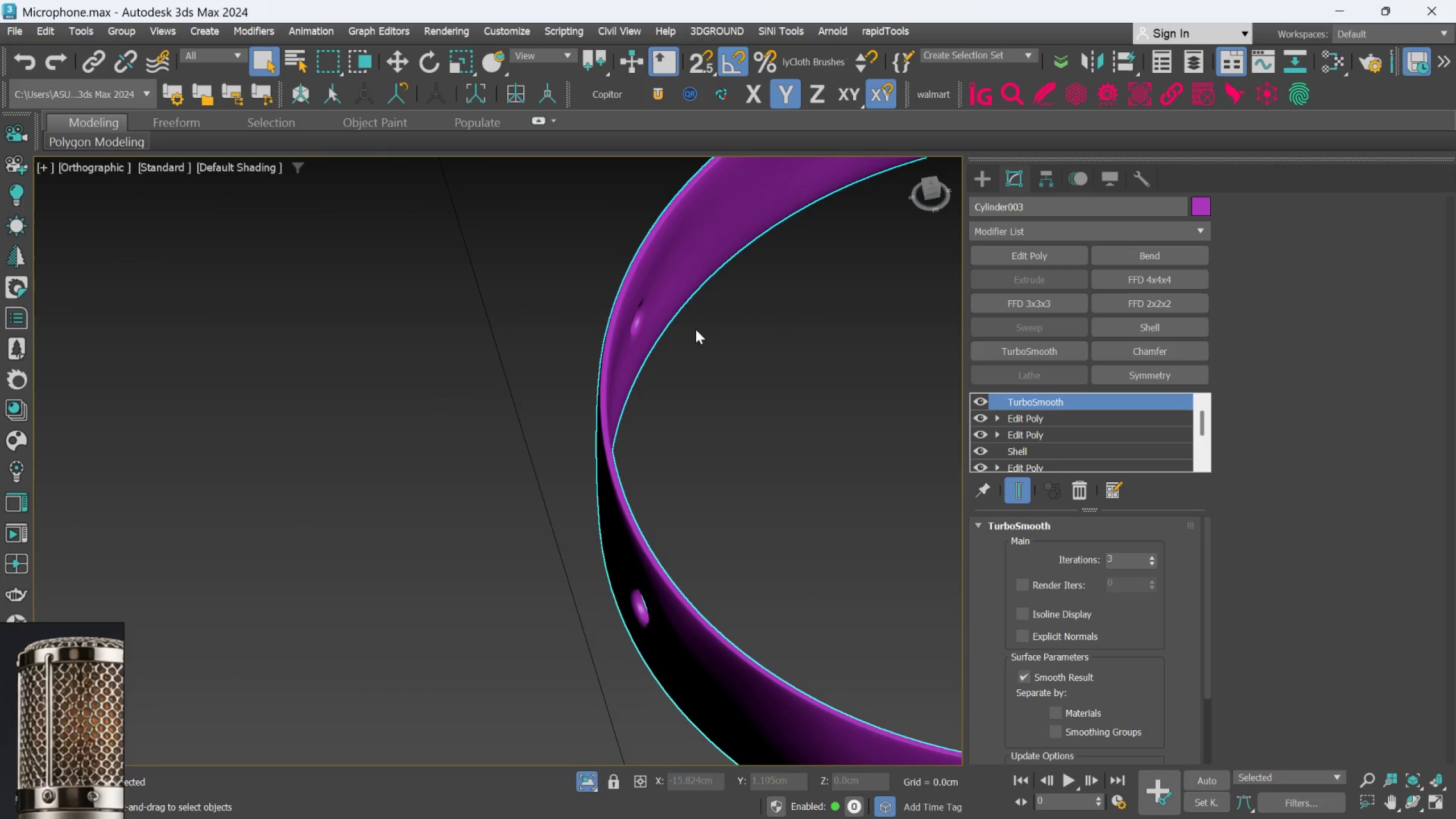 
hold_key(key=AltLeft, duration=0.93)
 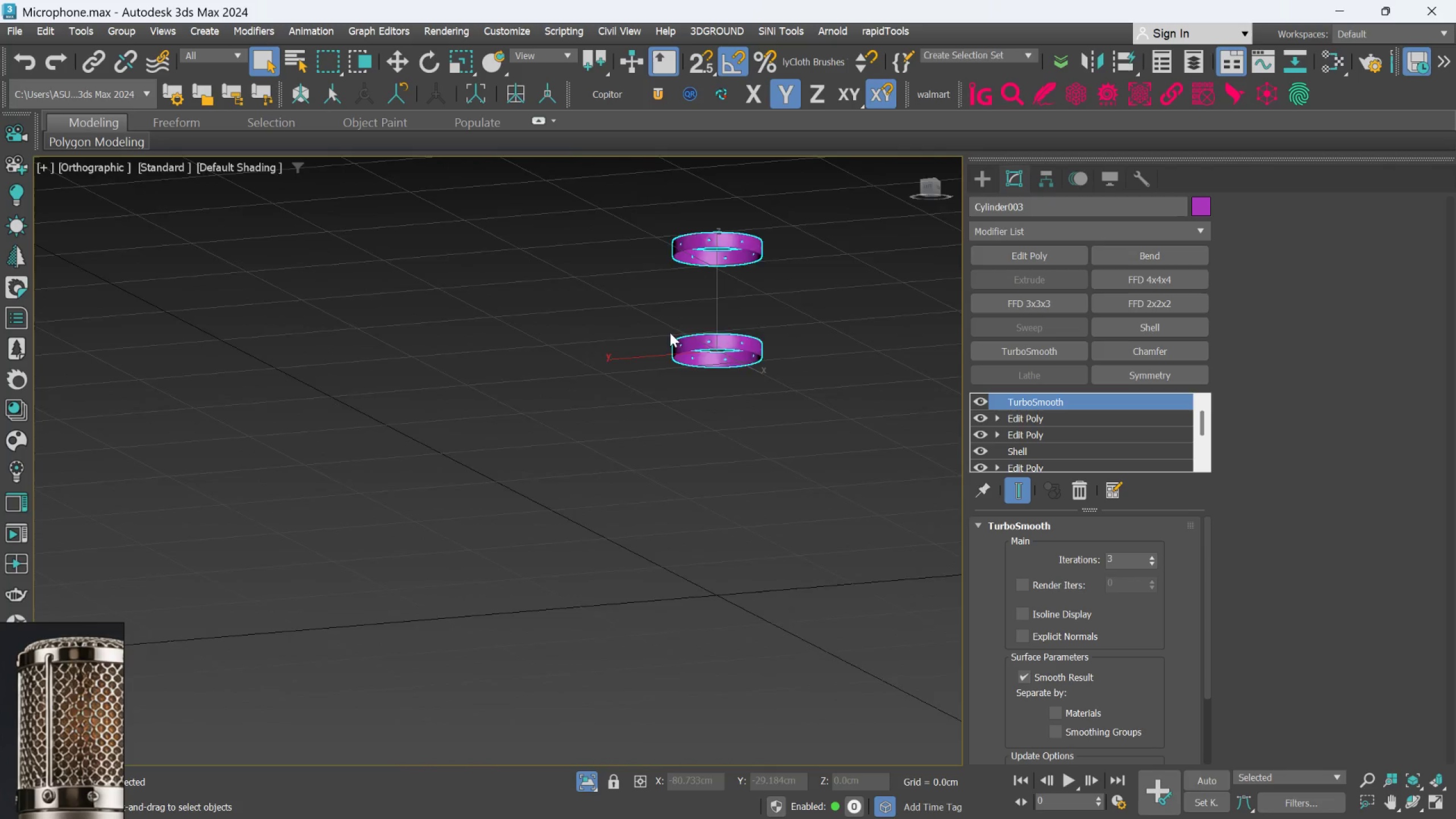 
scroll: coordinate [706, 323], scroll_direction: down, amount: 7.0
 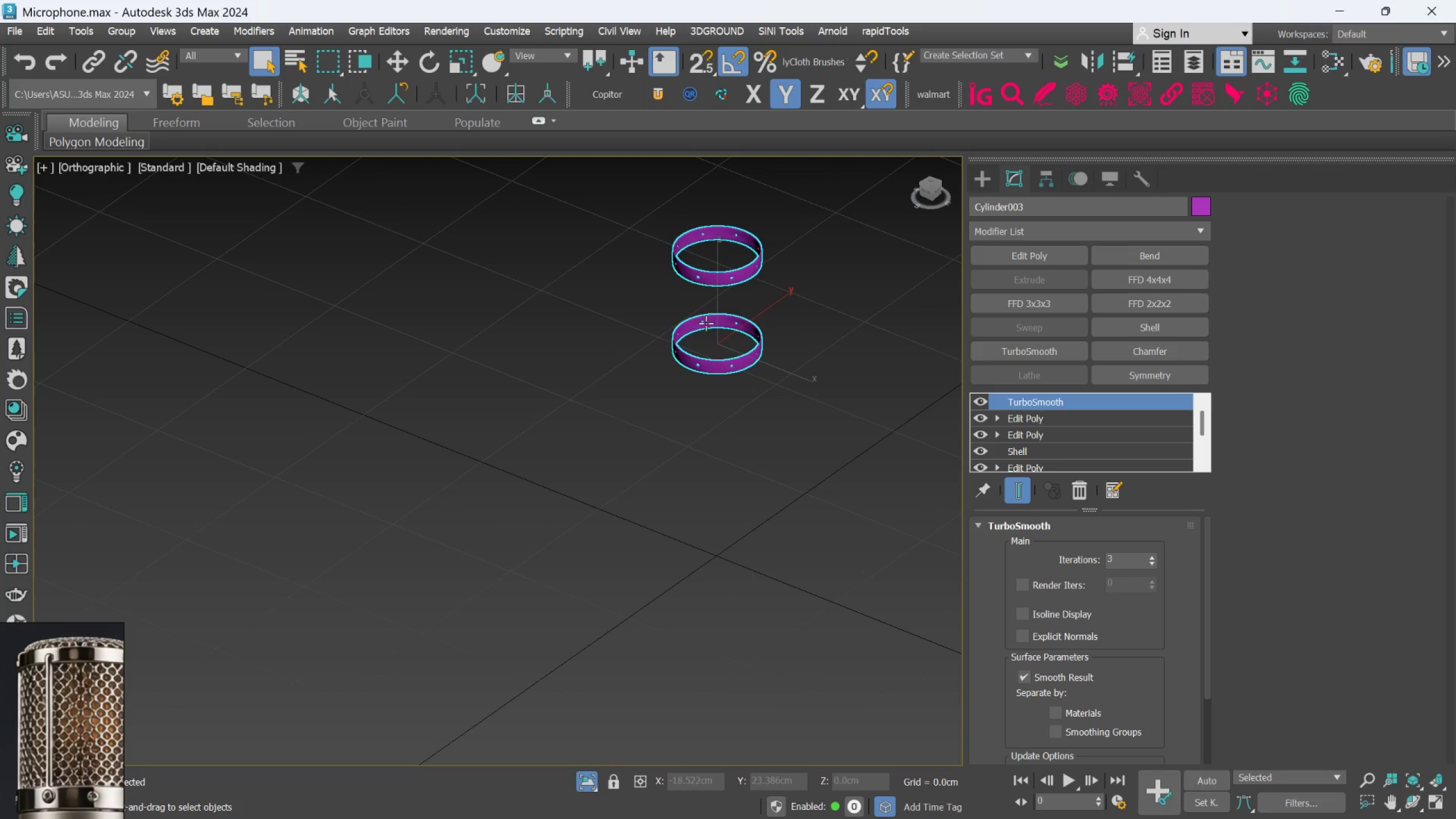 
hold_key(key=AltLeft, duration=0.8)
 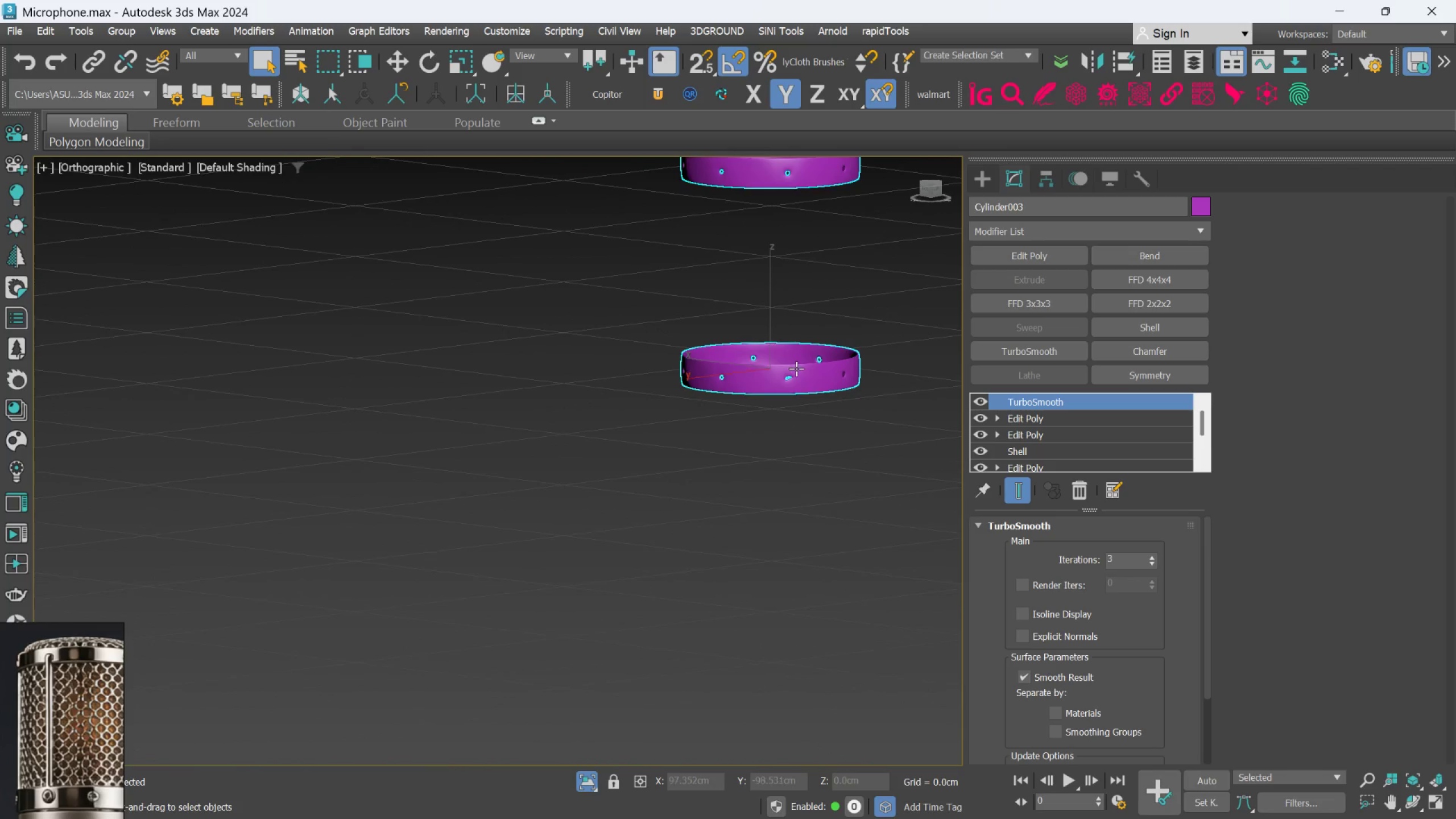 
scroll: coordinate [792, 387], scroll_direction: up, amount: 8.0
 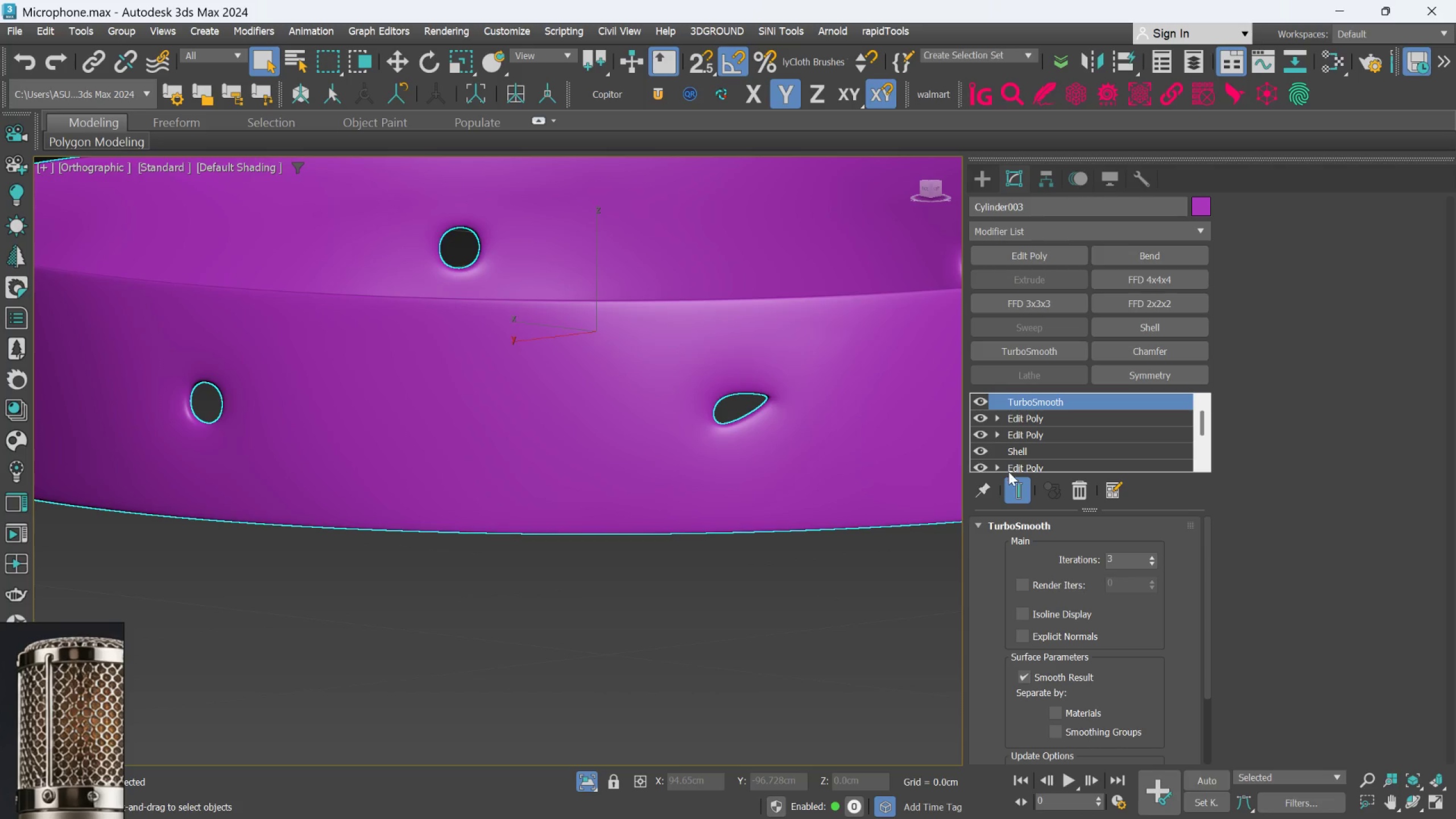 
left_click([1019, 485])
 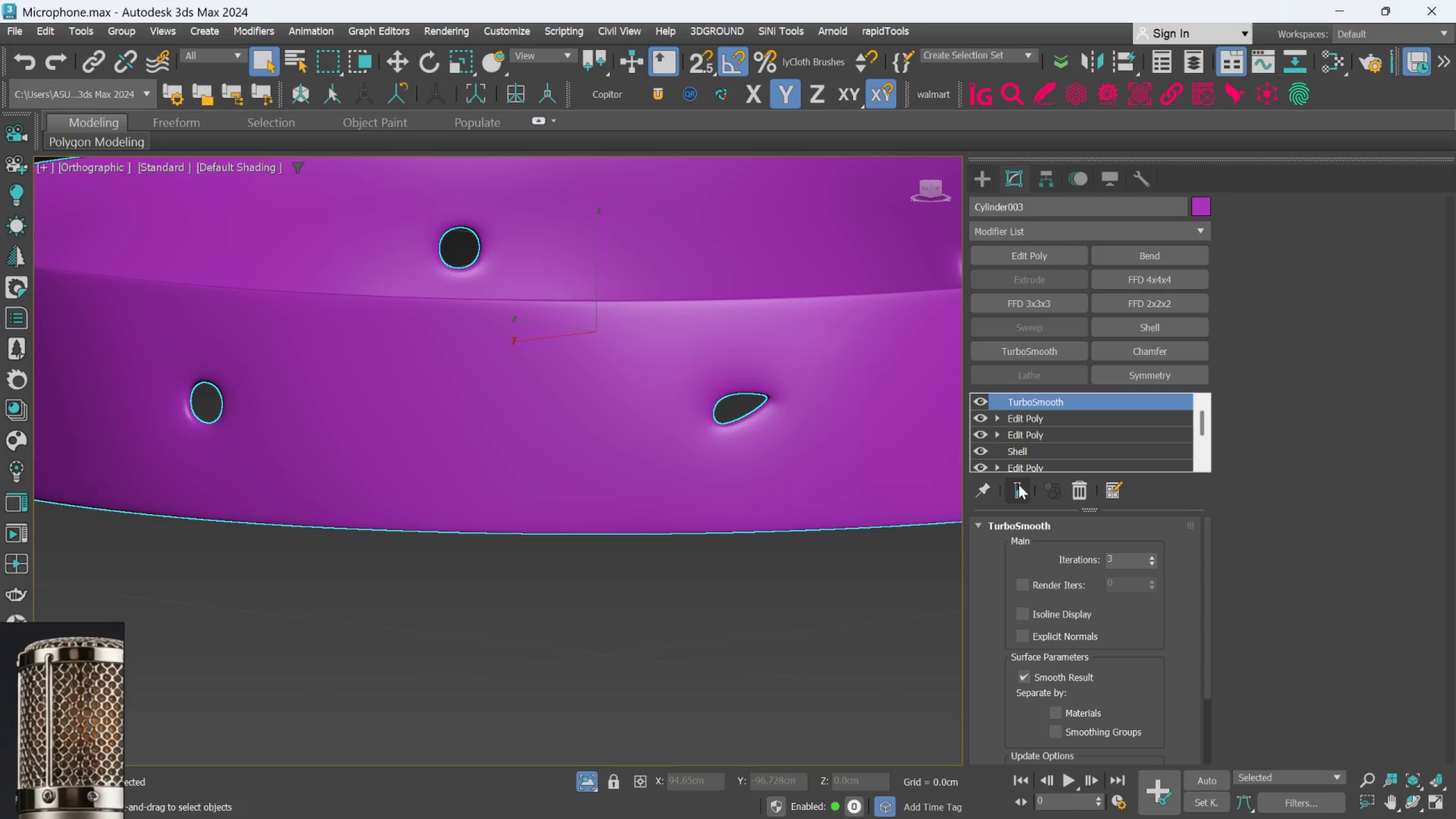 
key(Control+Z)
 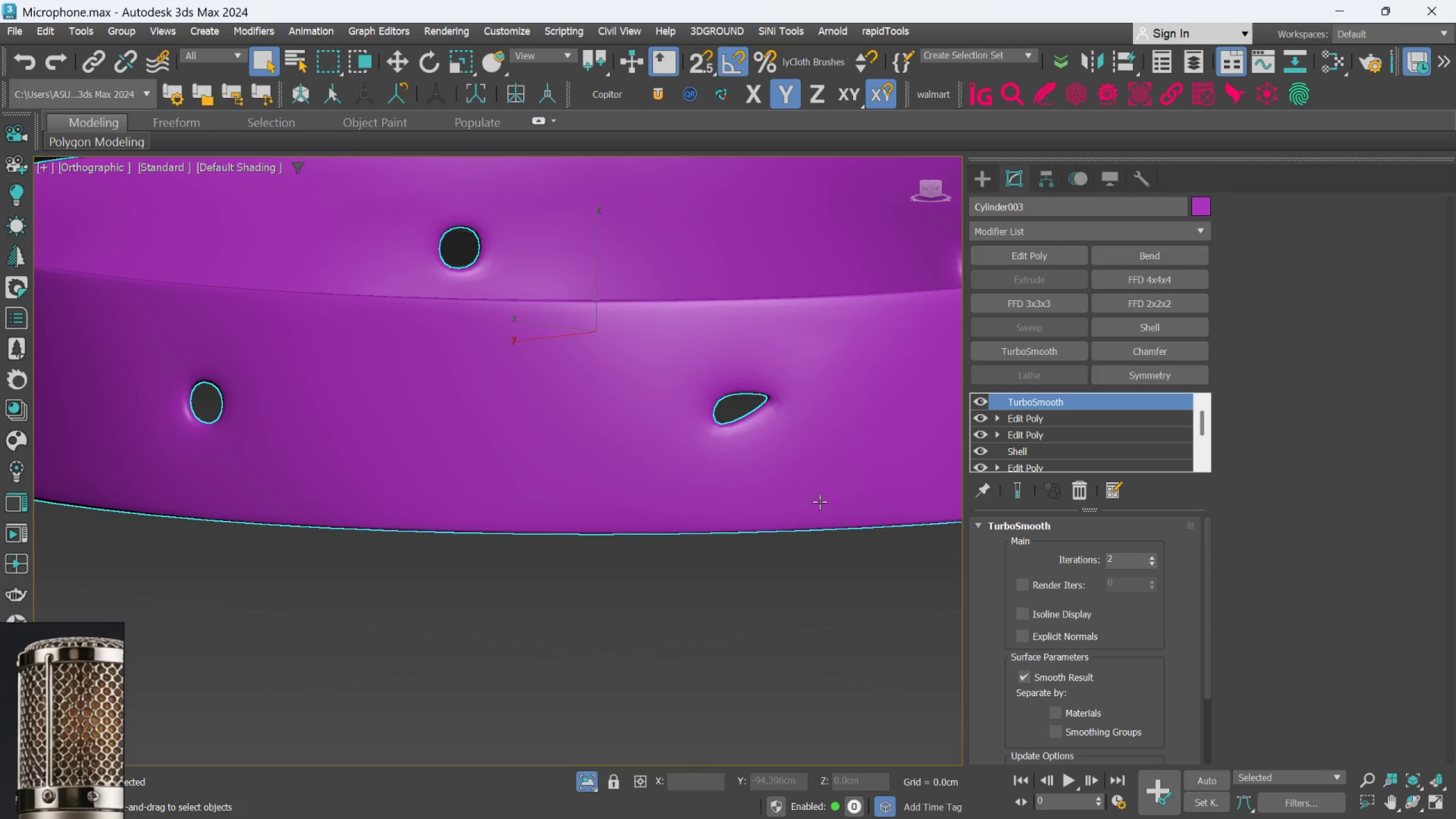 
key(Control+Z)
 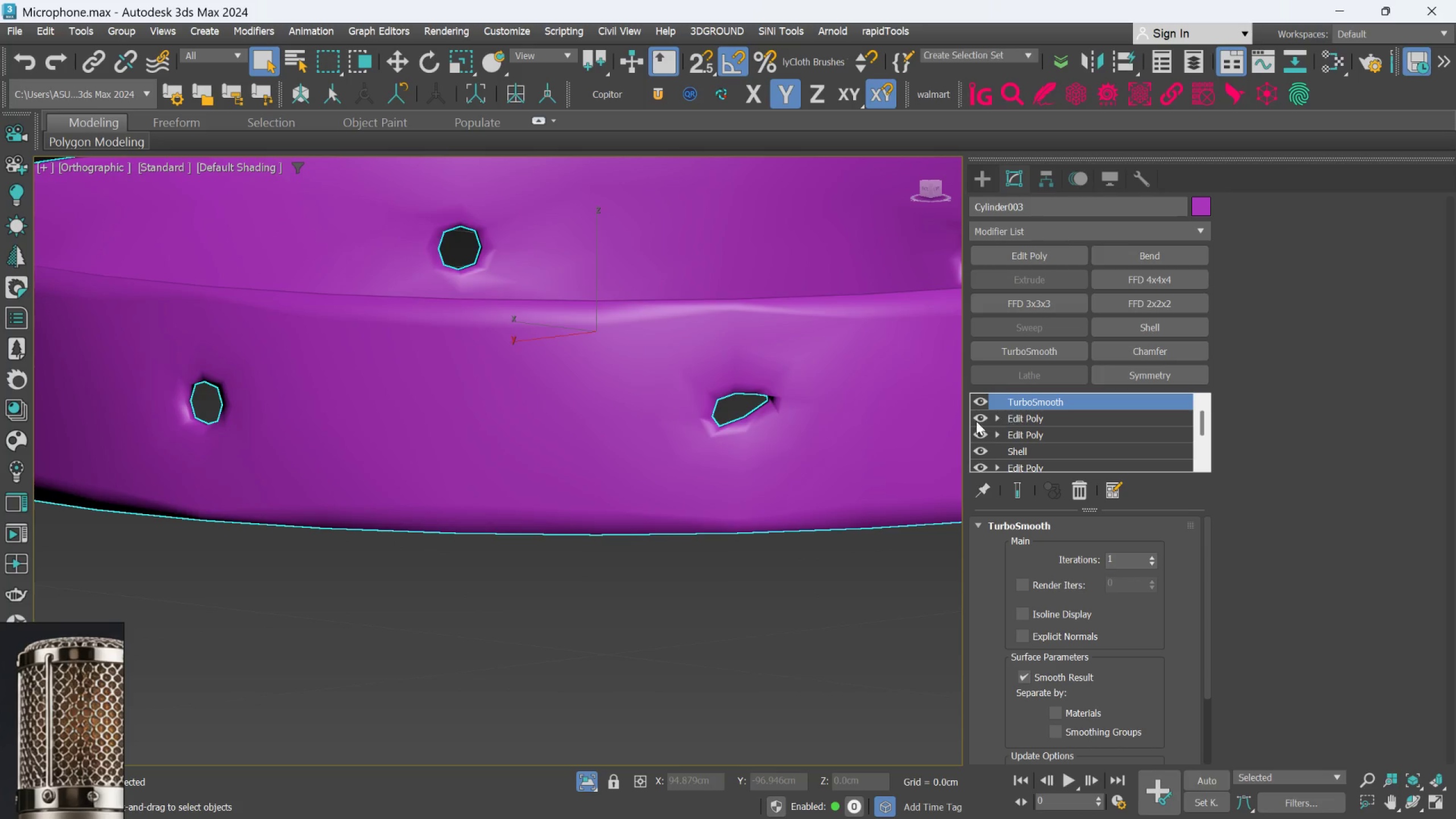 
key(Control+Z)
 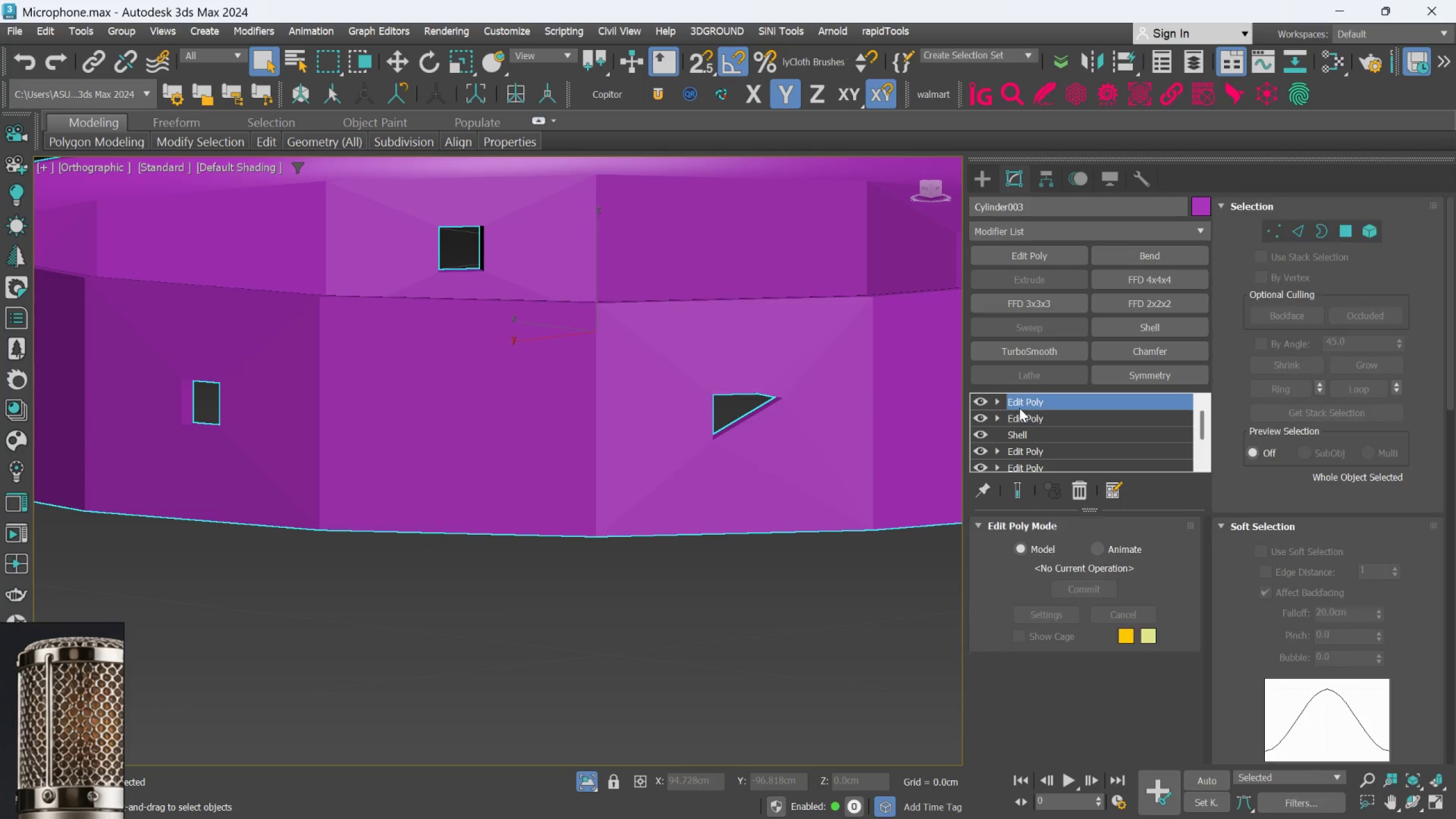 
key(Control+Z)
 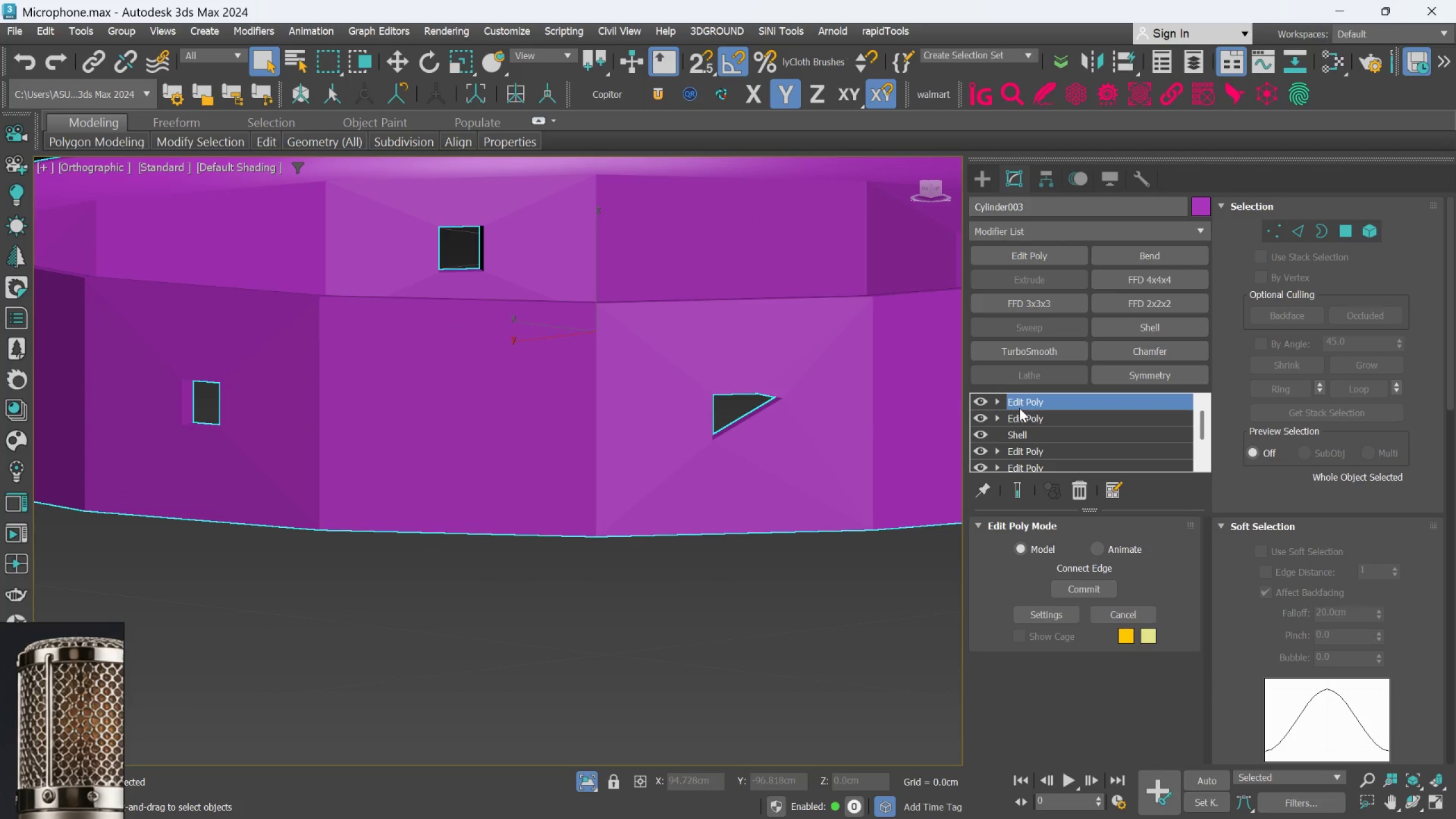 
key(Control+Z)
 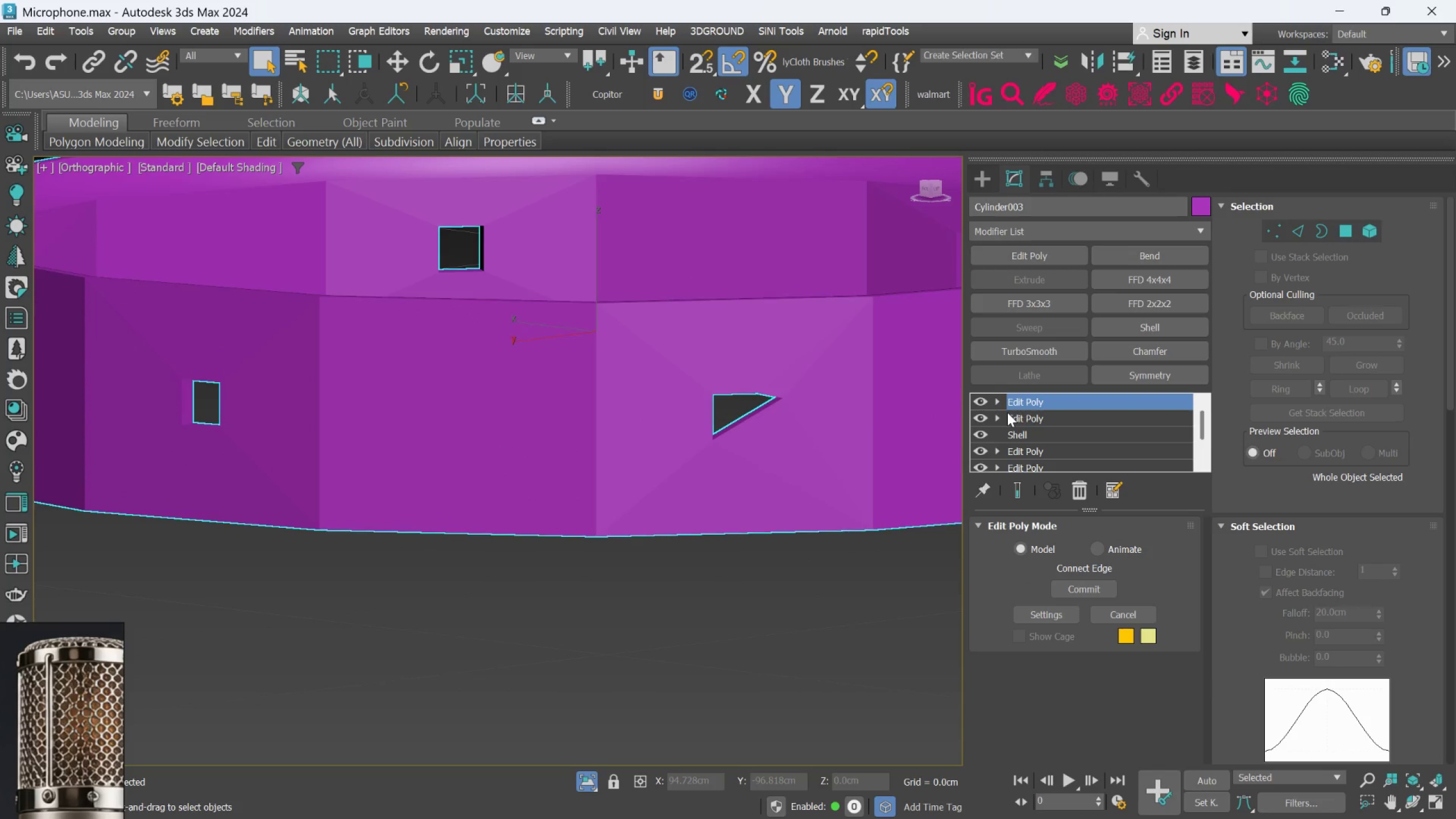 
key(Control+Z)
 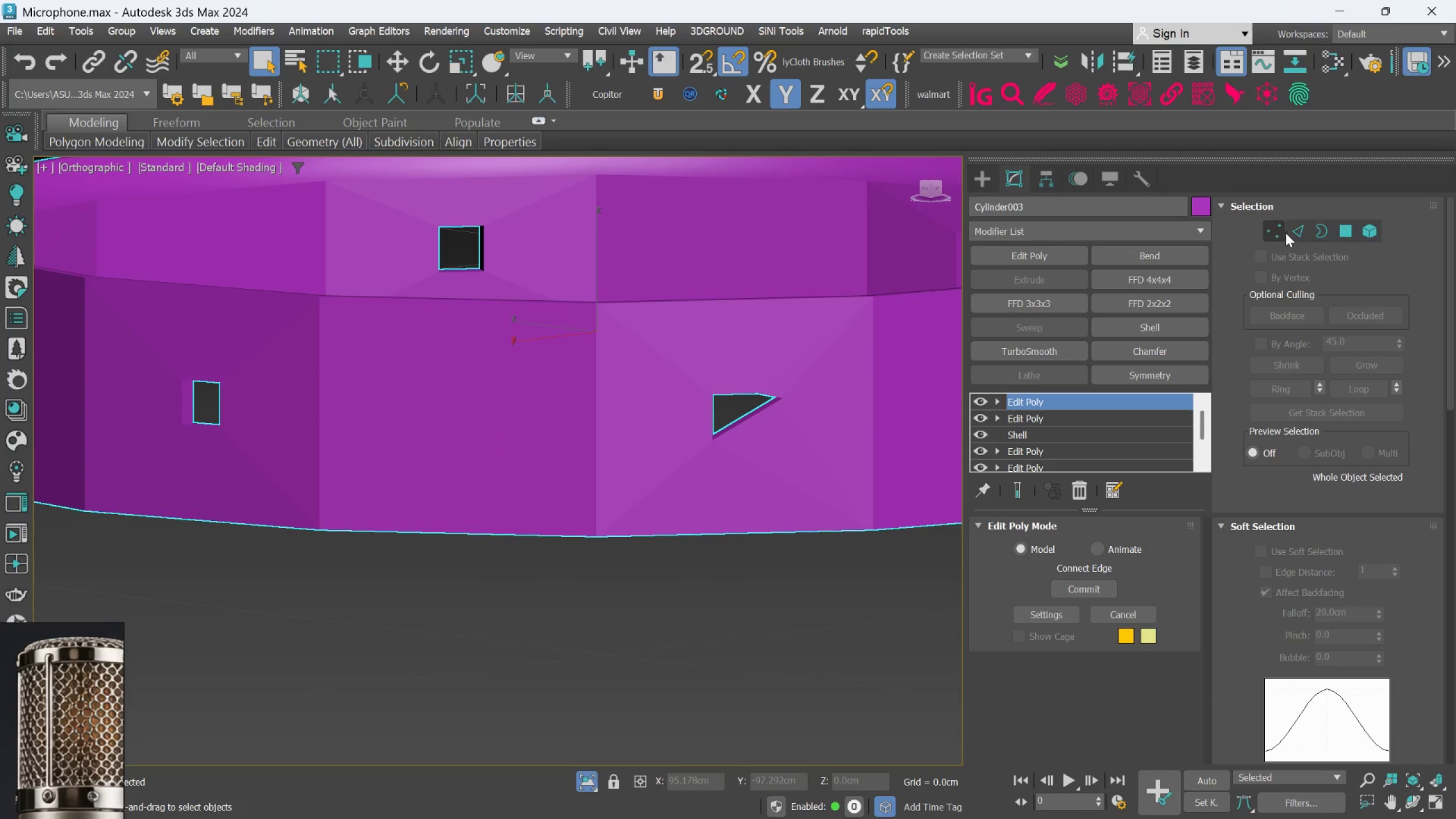 
left_click([1294, 228])
 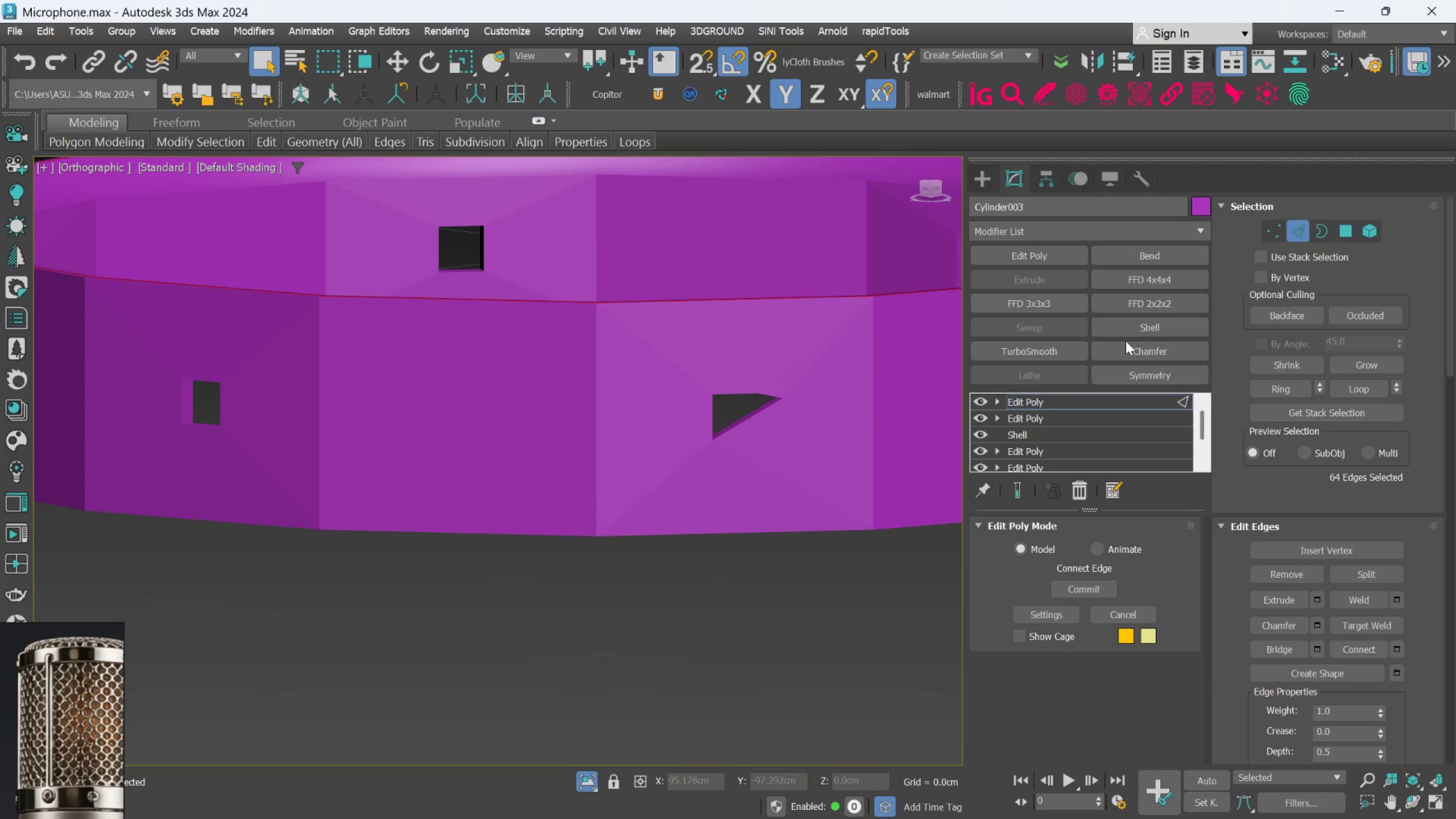 
key(Control+Z)
 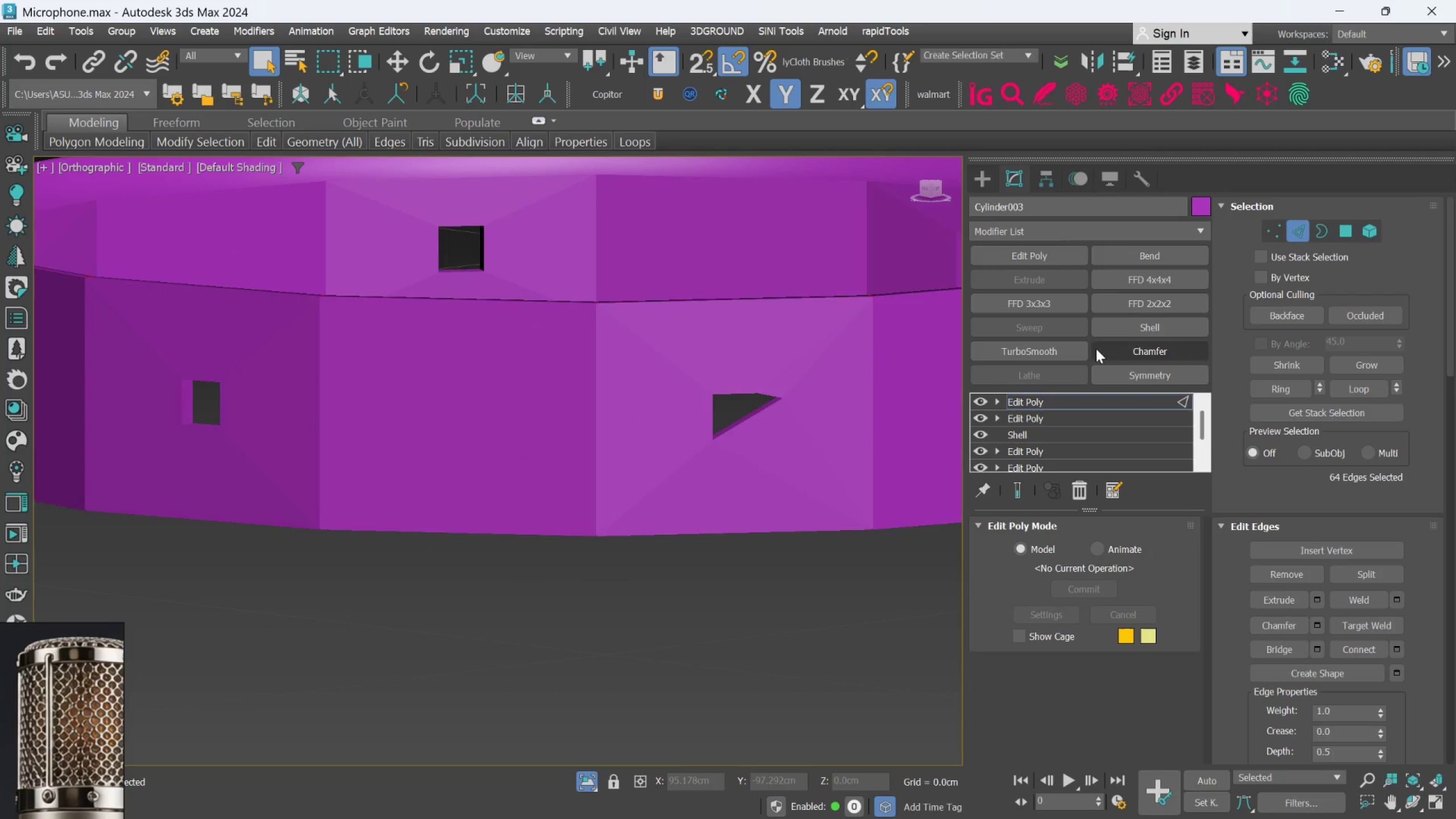 
key(Control+Z)
 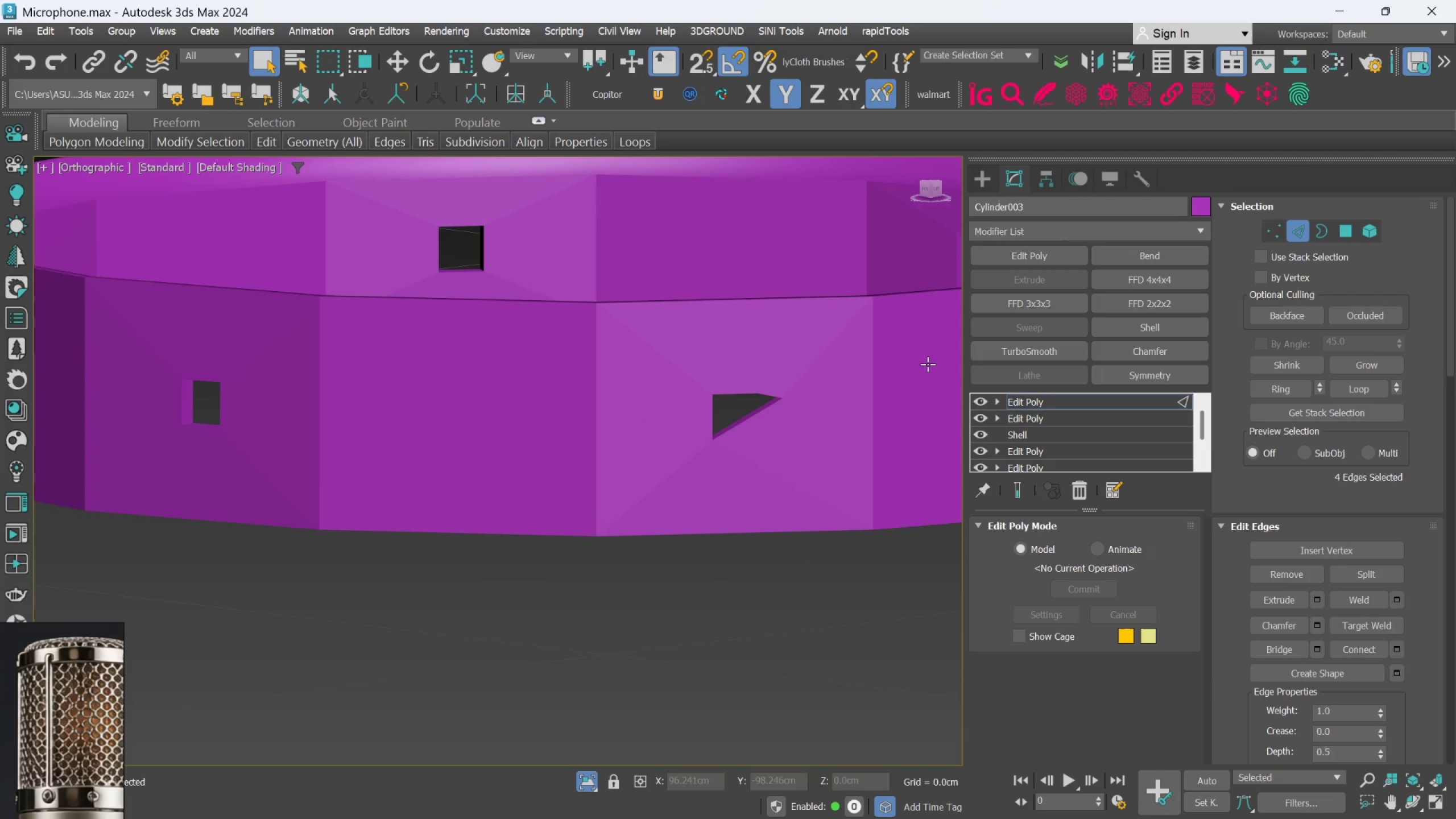 
key(Control+Z)
 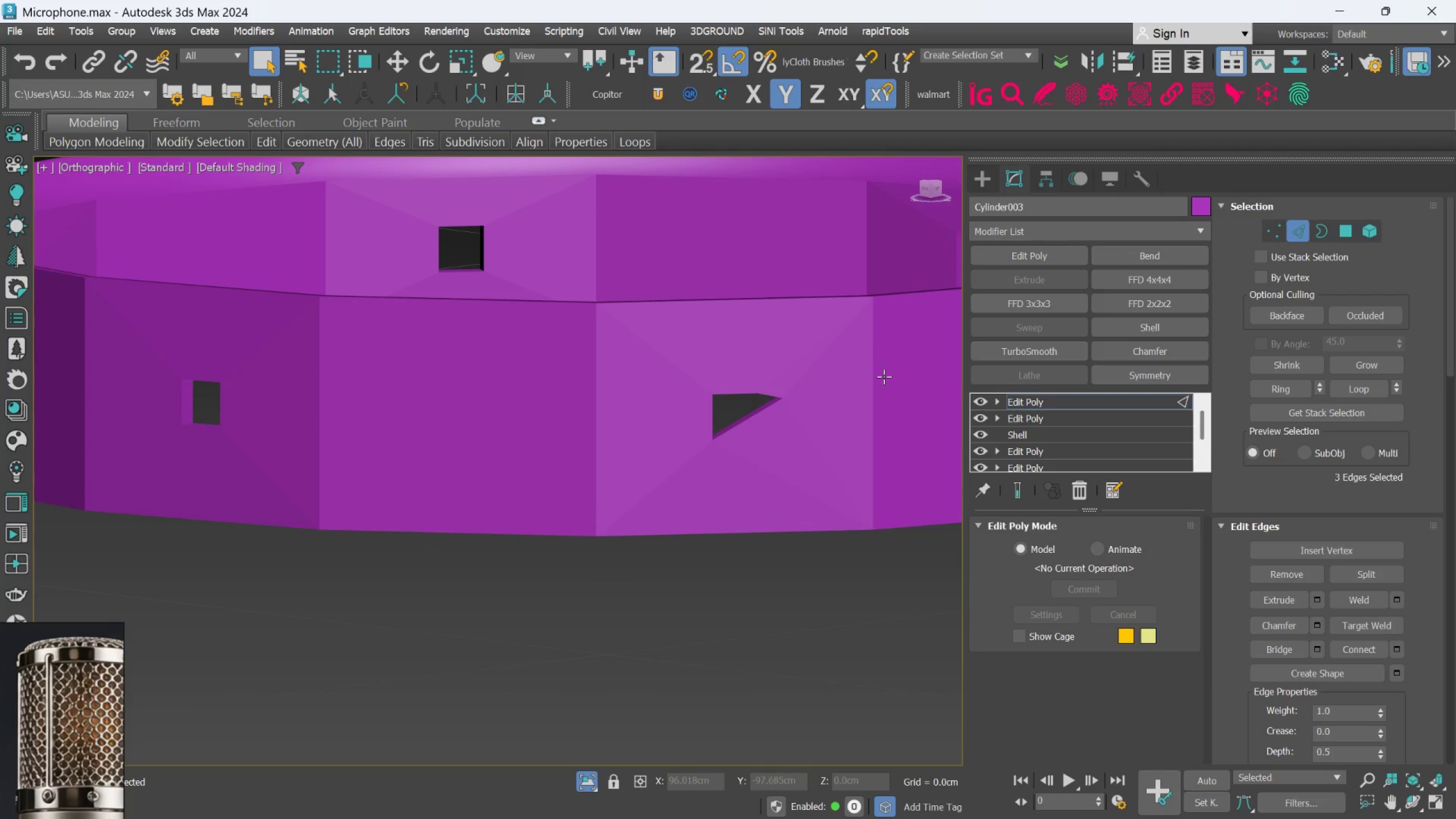 
key(Control+Z)
 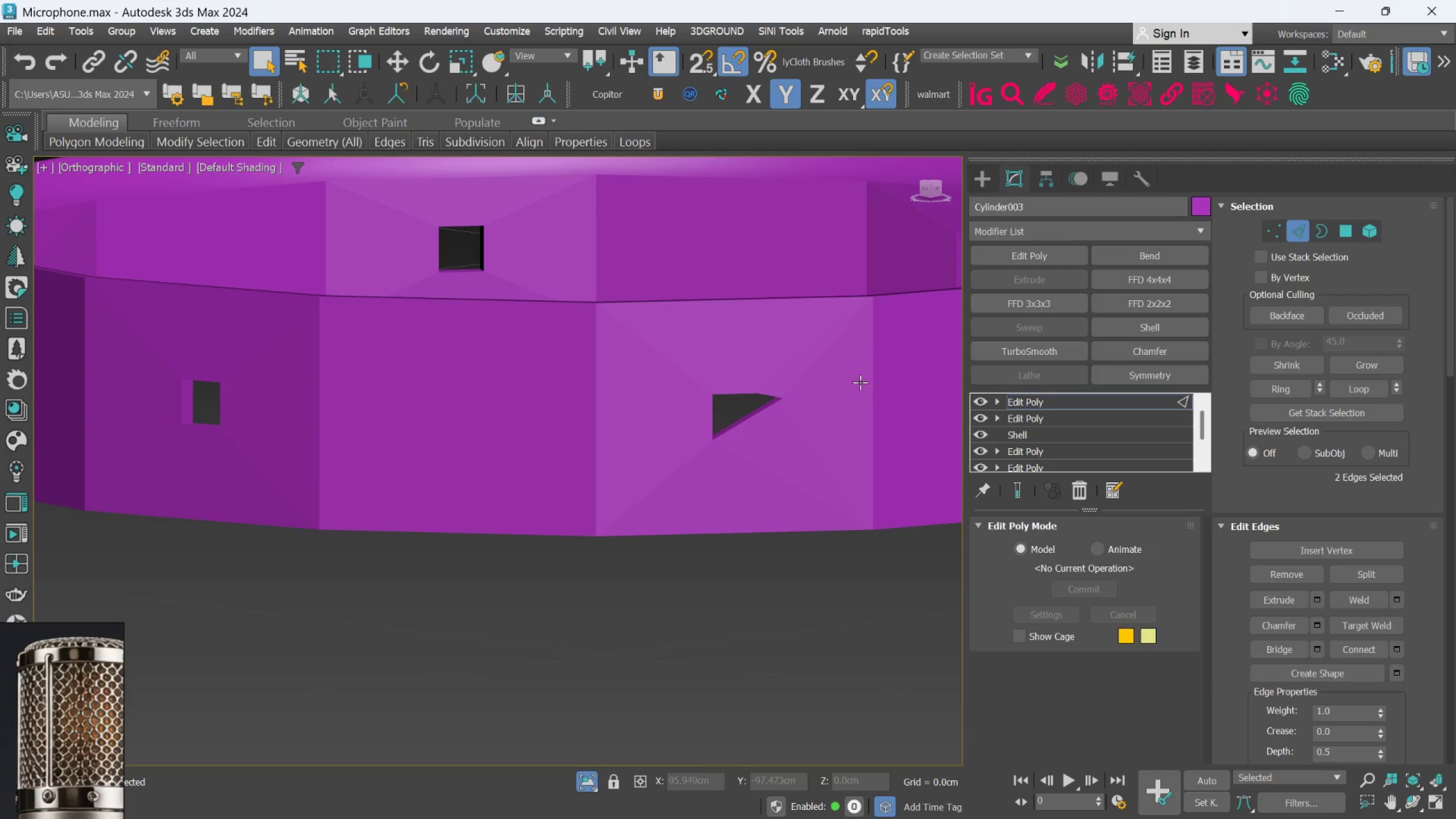 
key(Control+Z)
 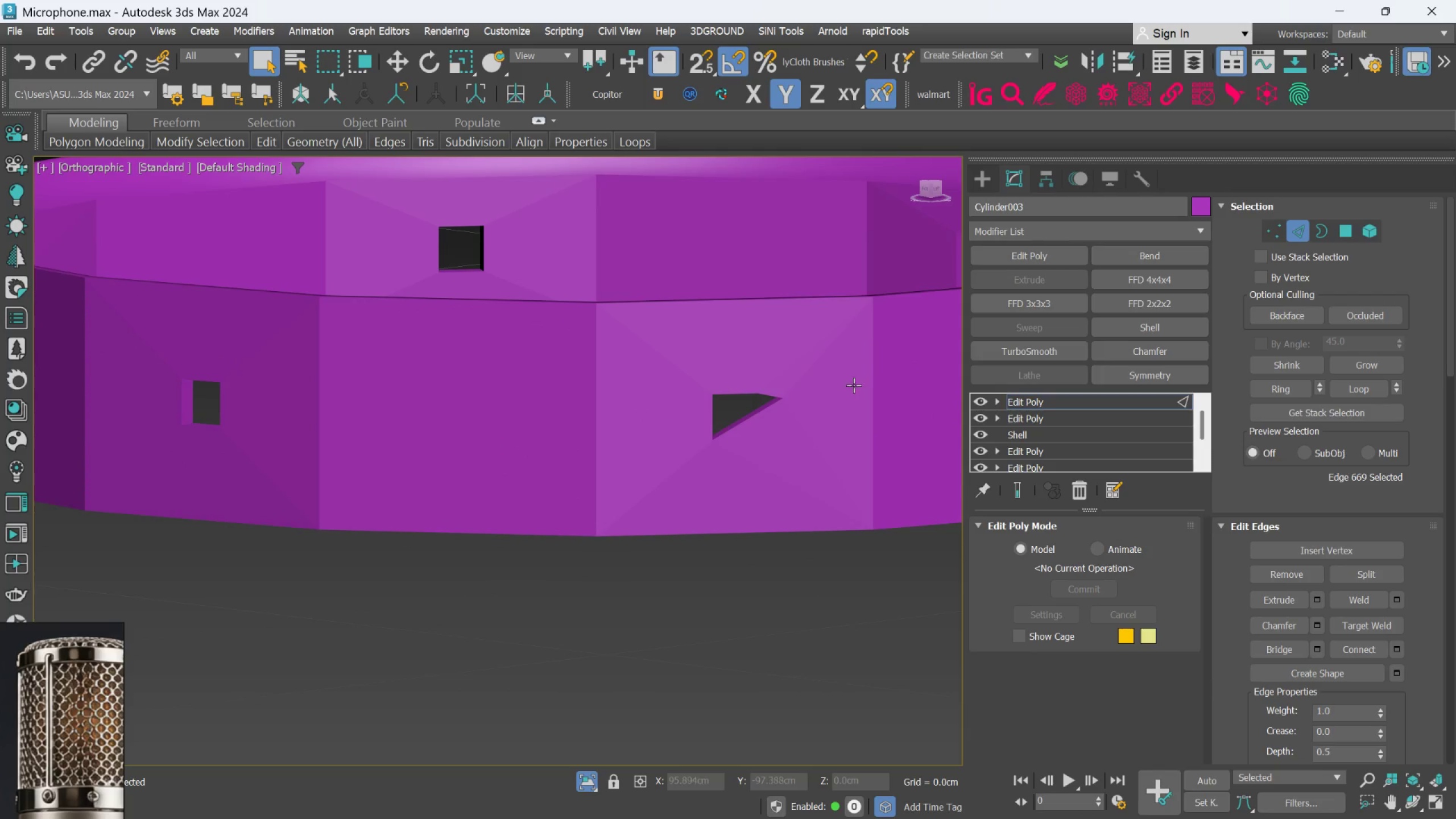 
key(Control+Z)
 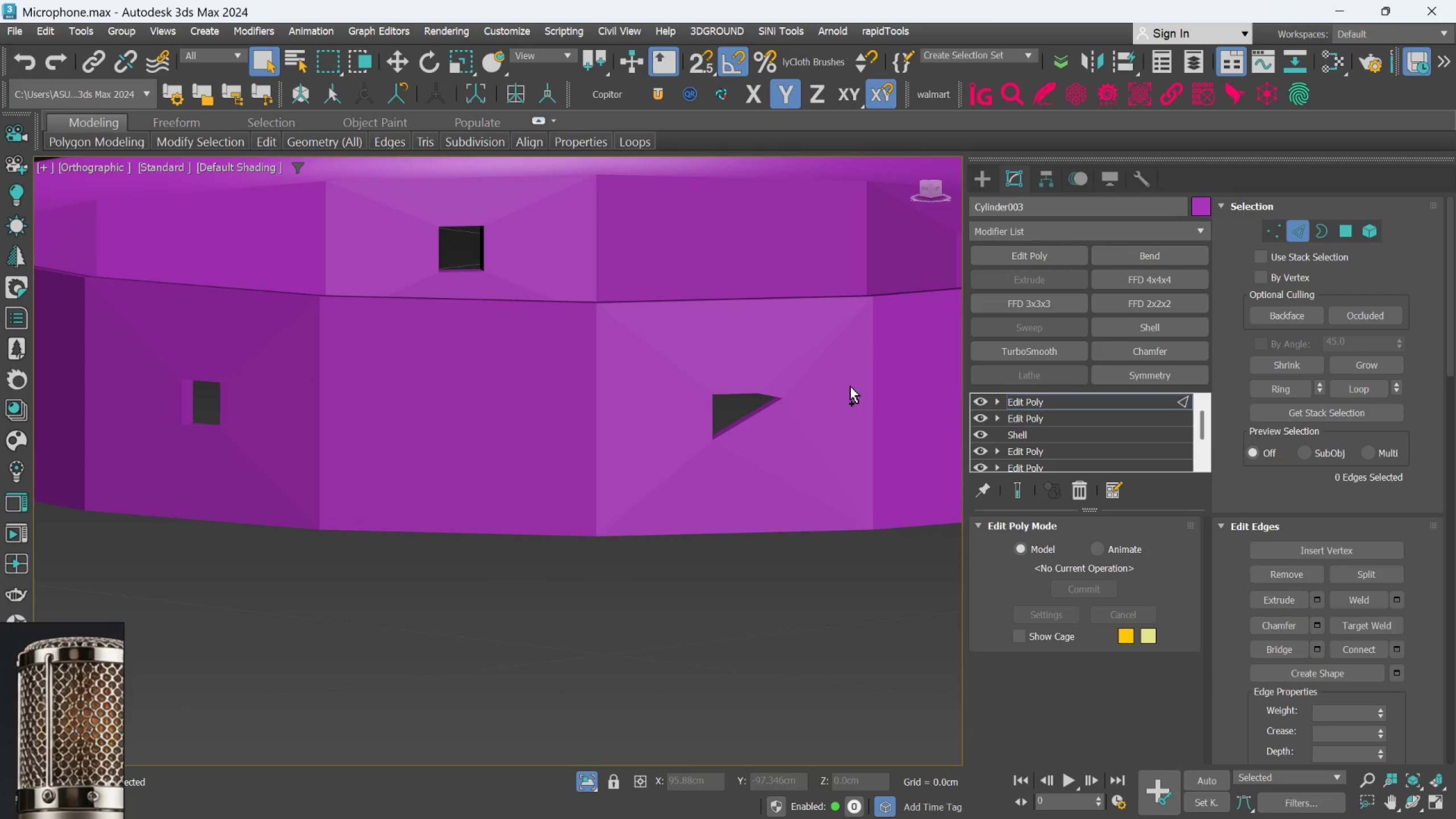 
key(Control+Z)
 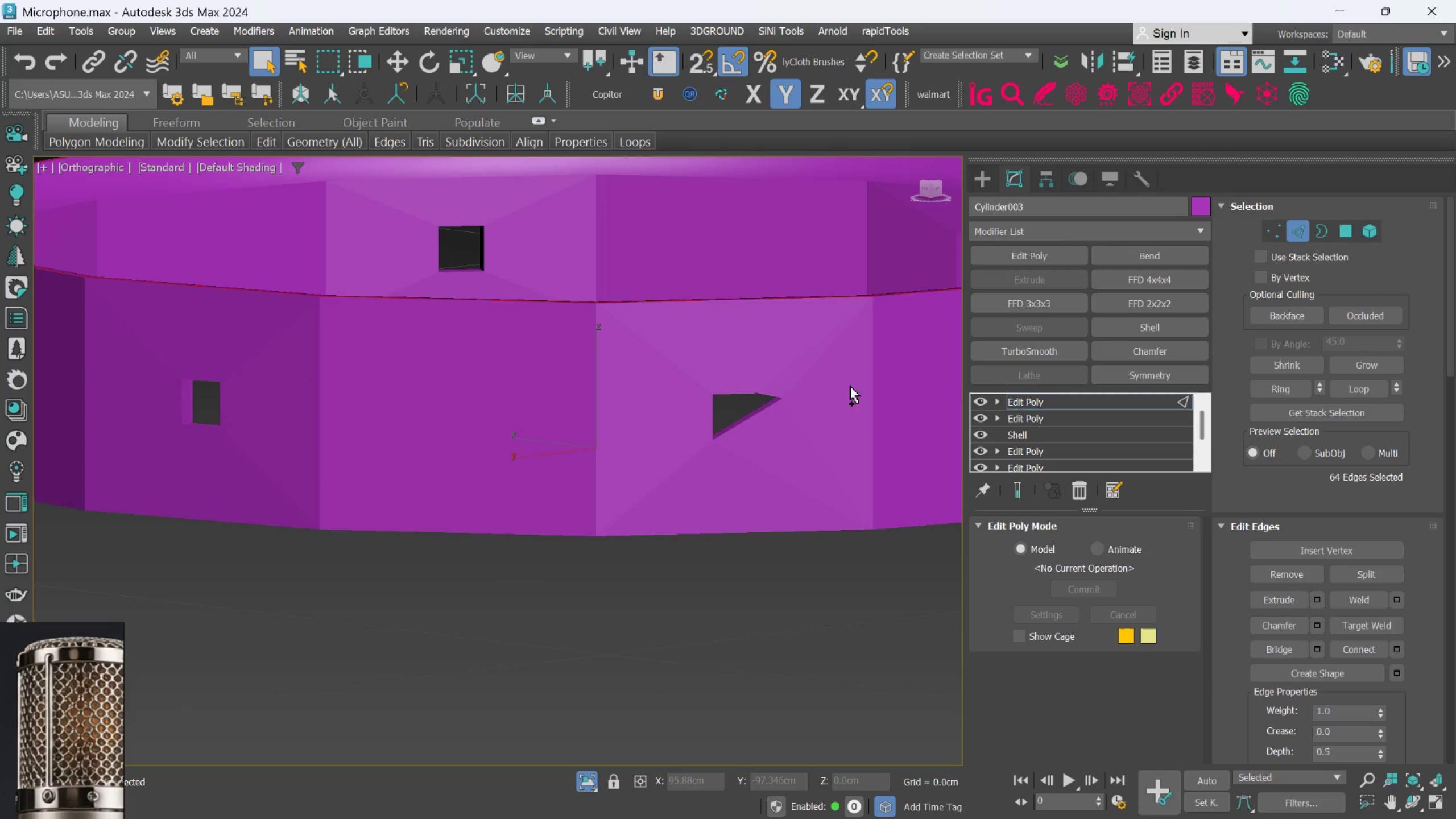 
key(Control+Z)
 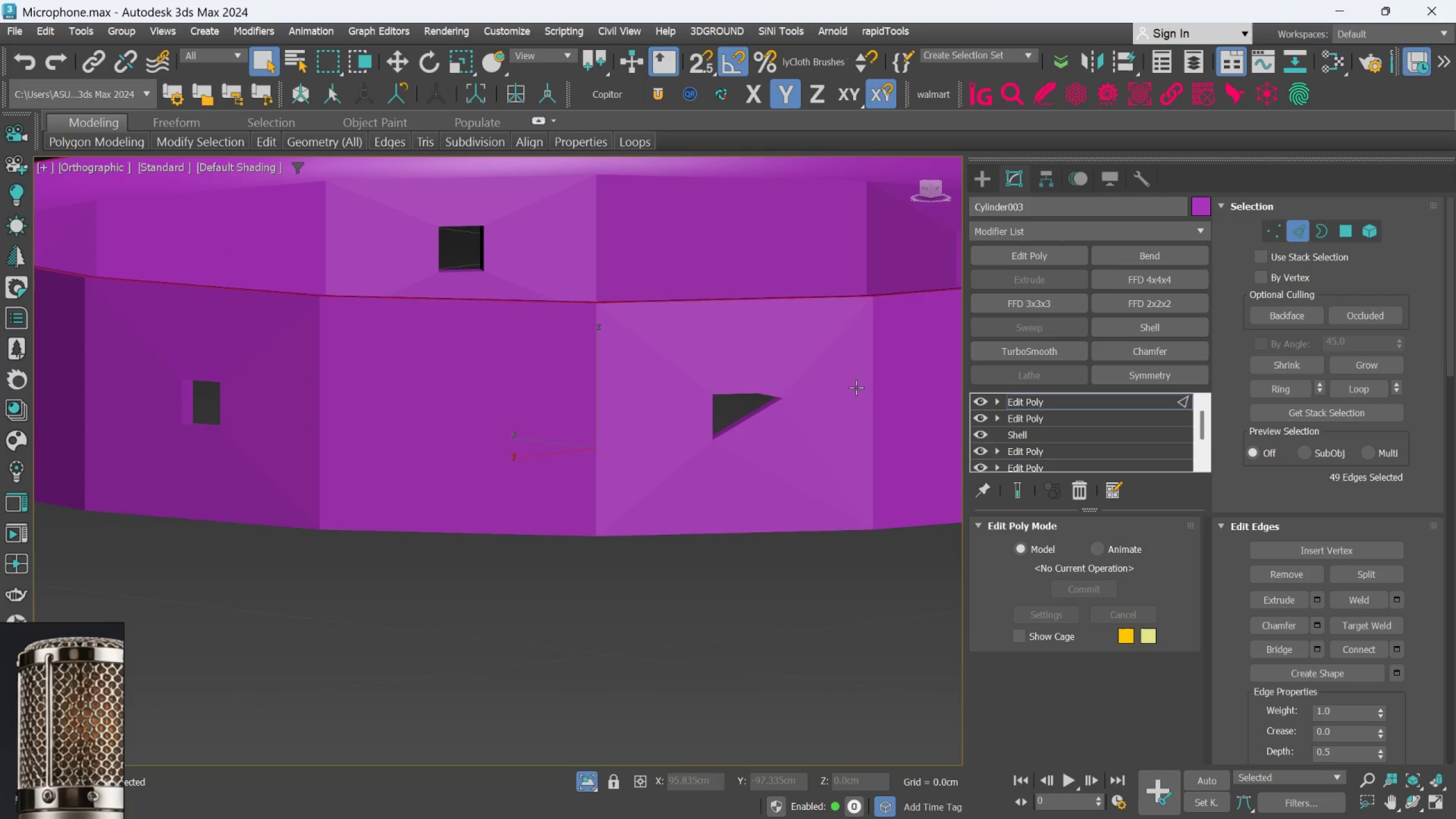 
key(Control+Z)
 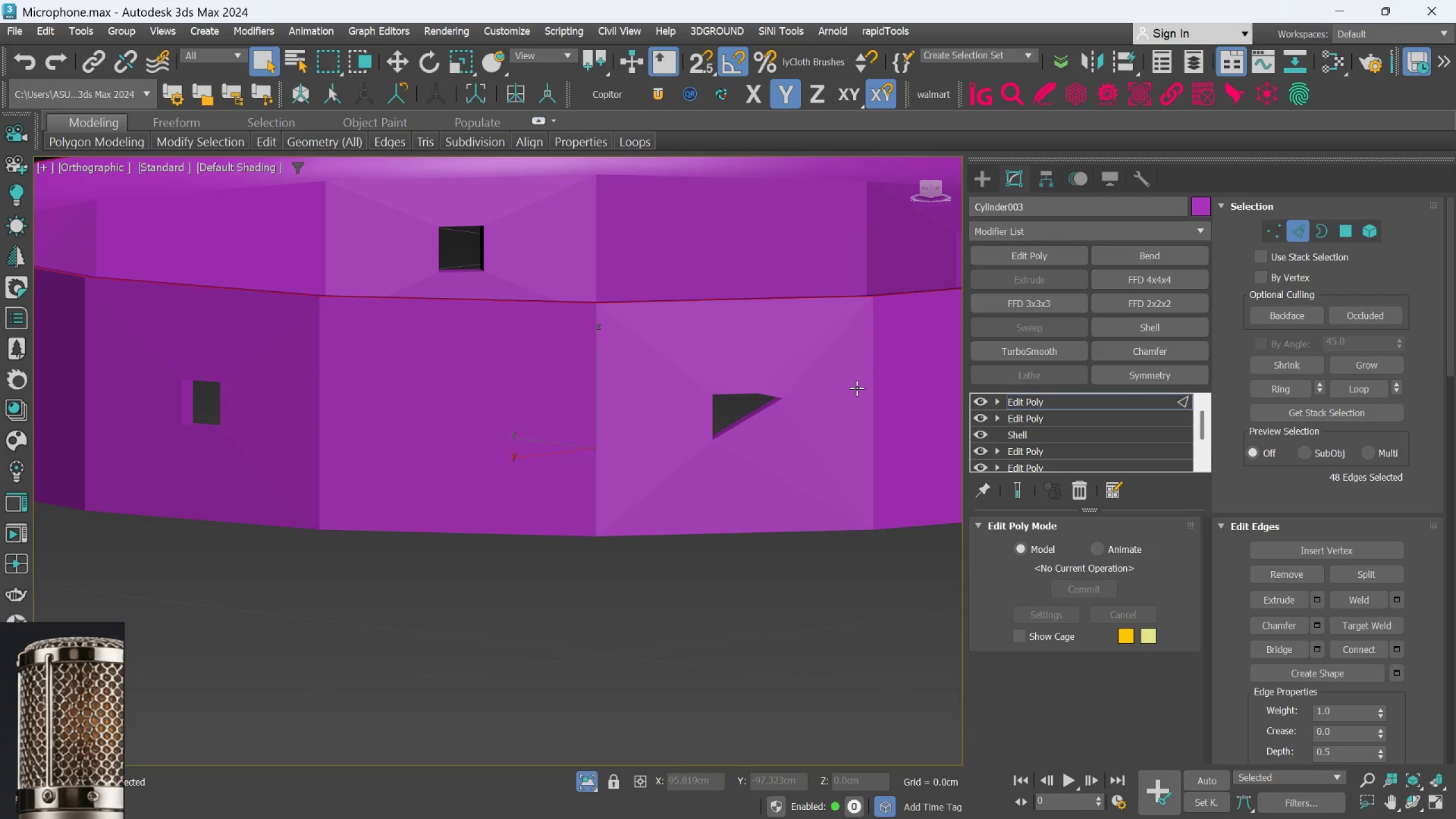 
key(Control+Z)
 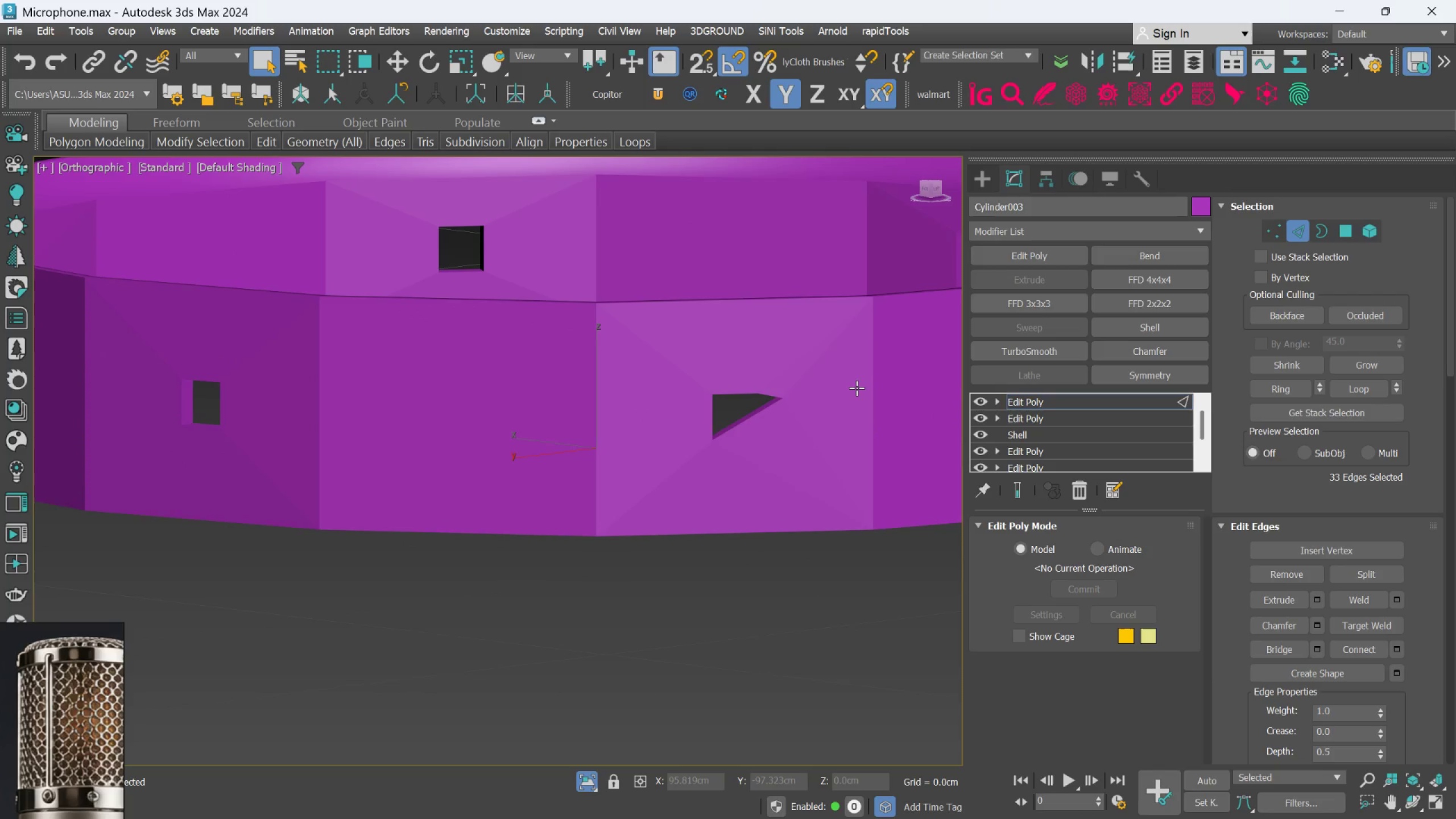 
key(Control+Z)
 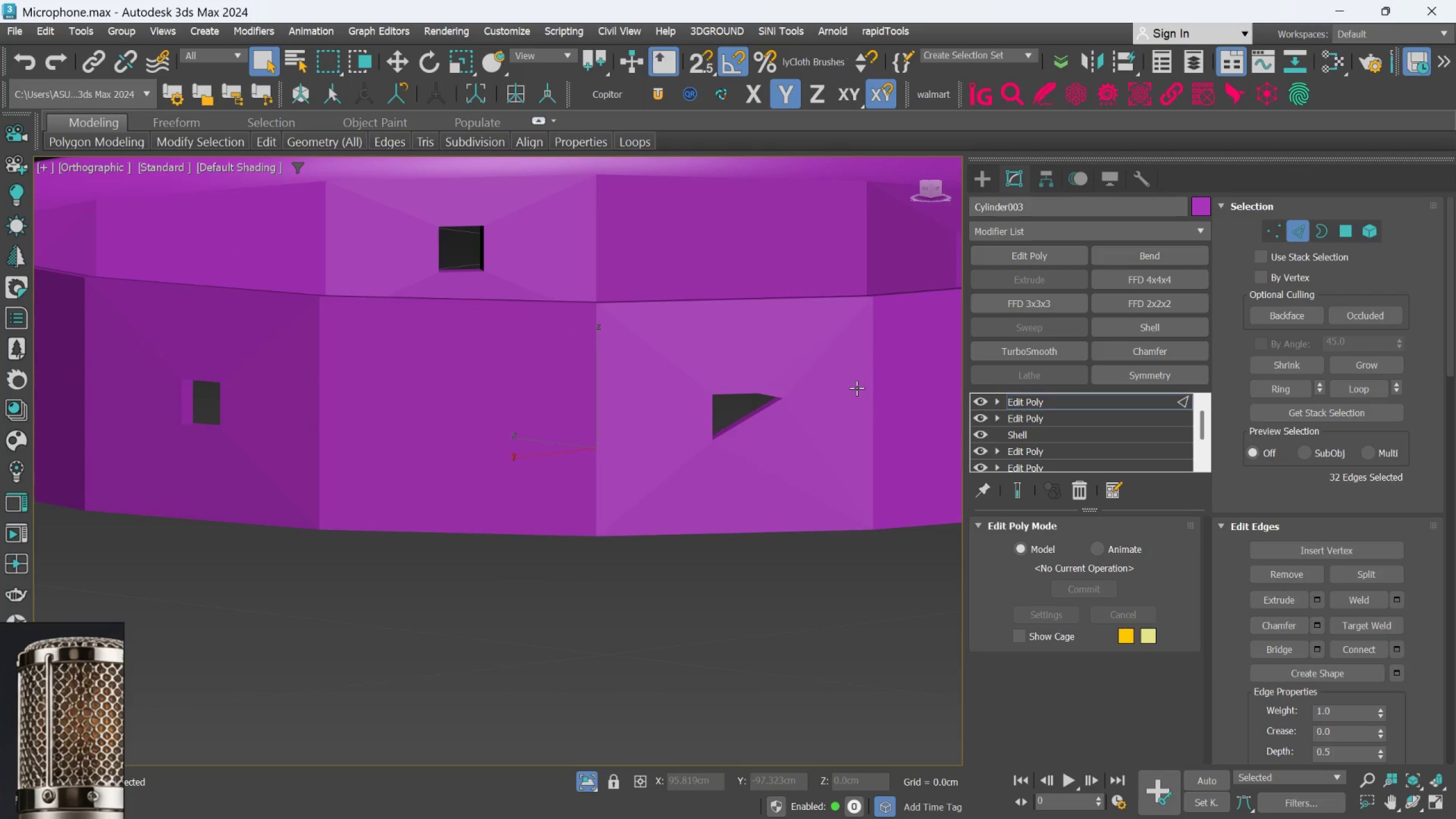 
key(Control+Z)
 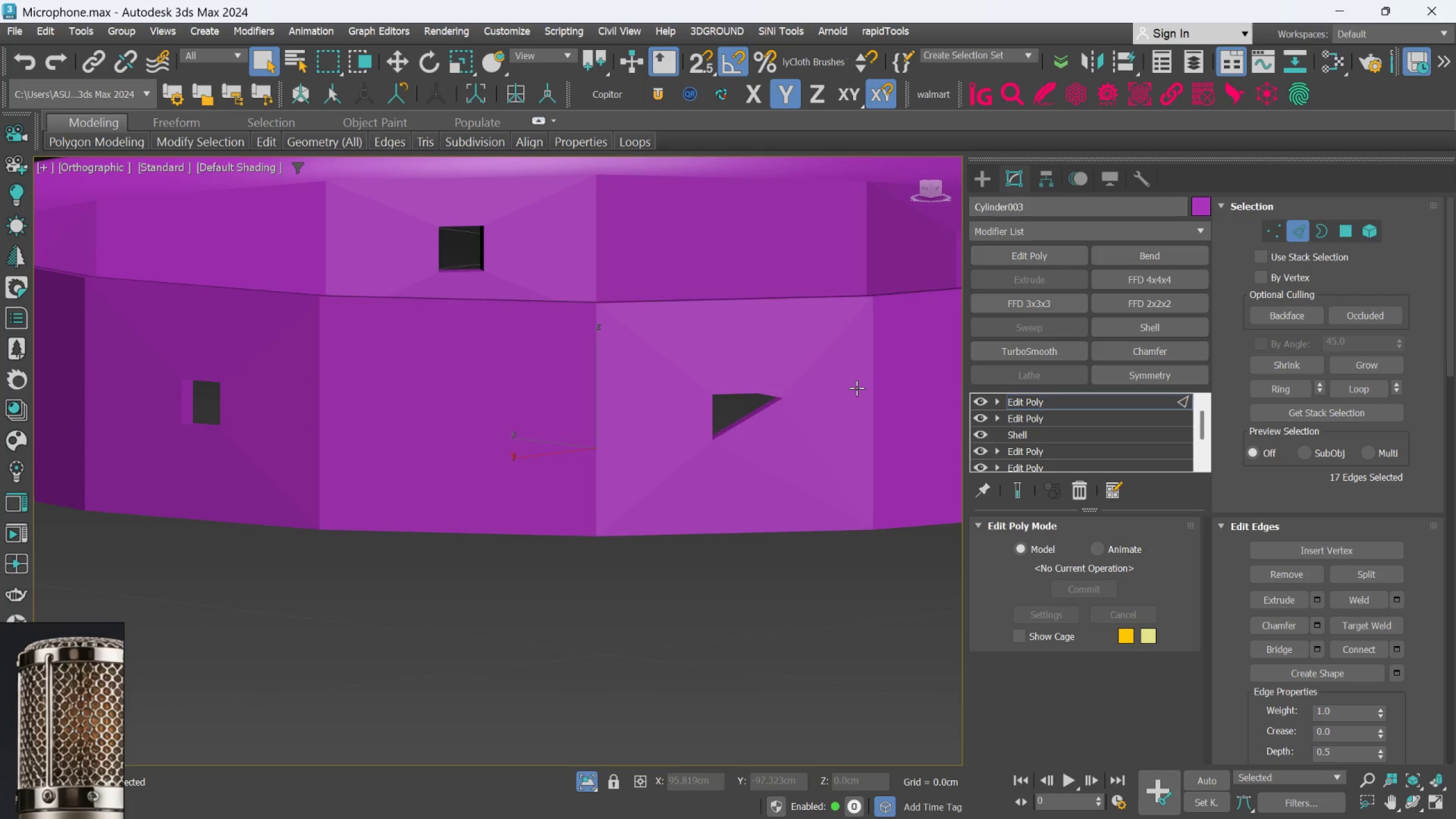 
key(Control+Z)
 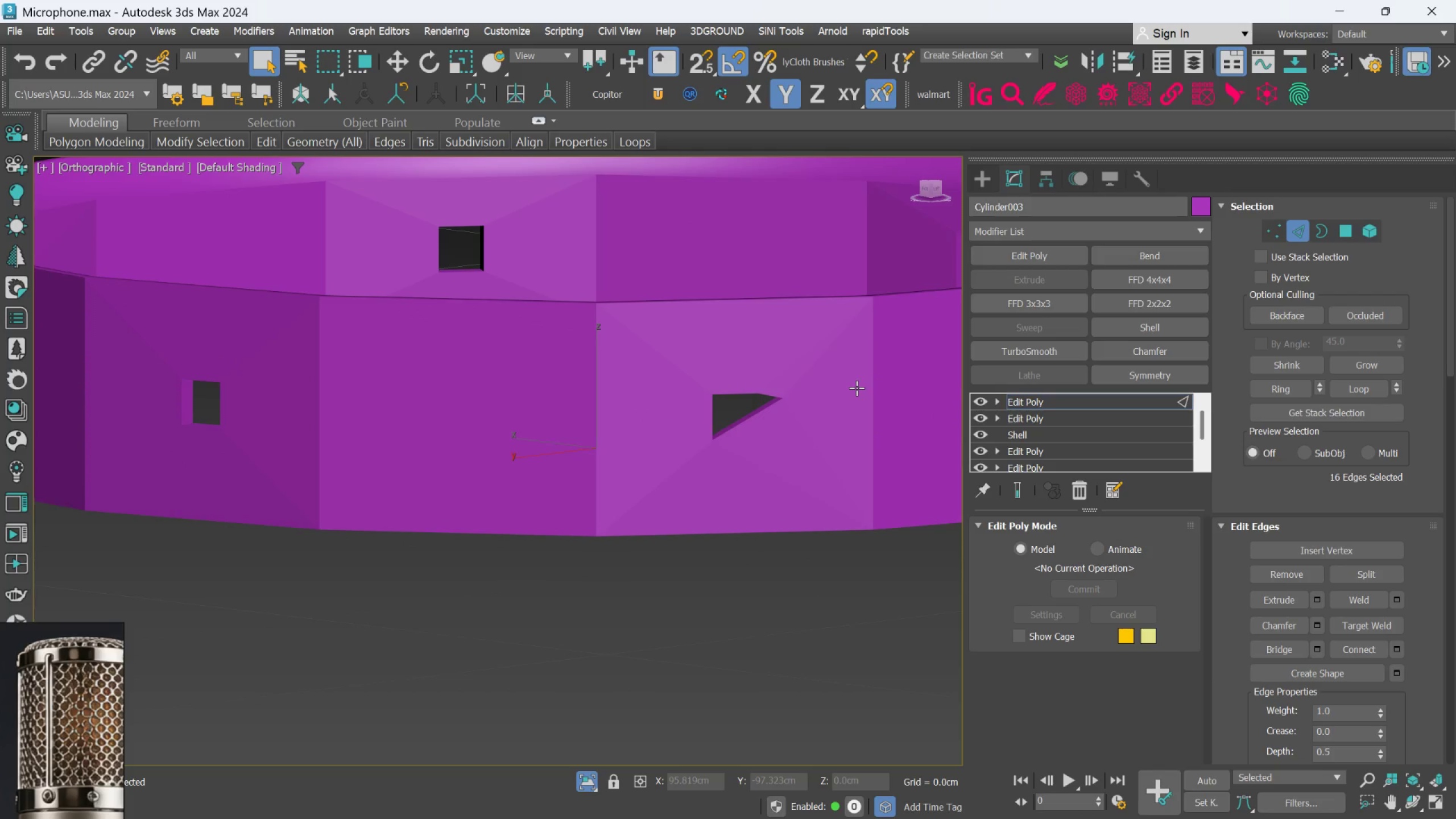 
key(Control+Z)
 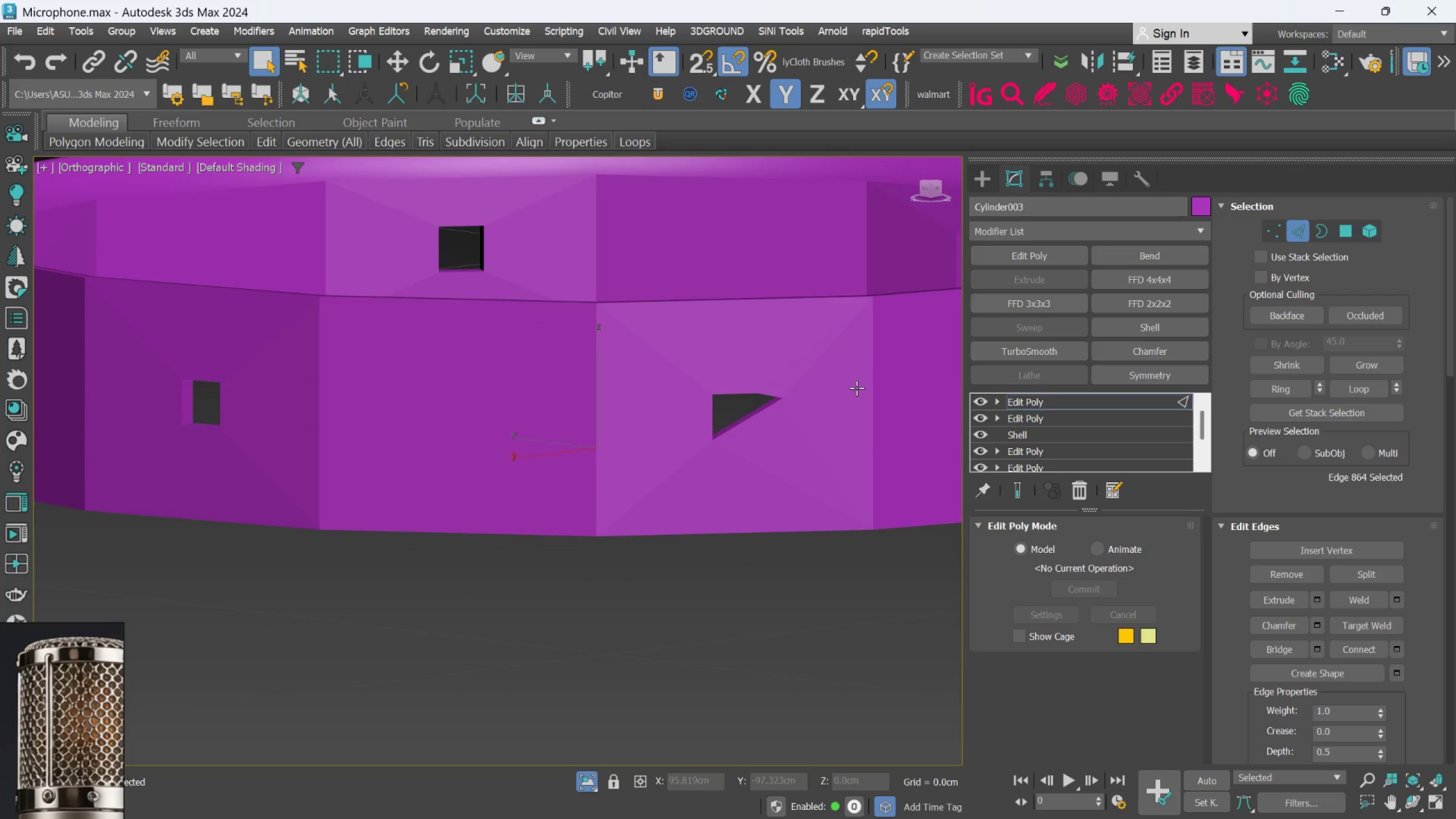 
key(Control+Z)
 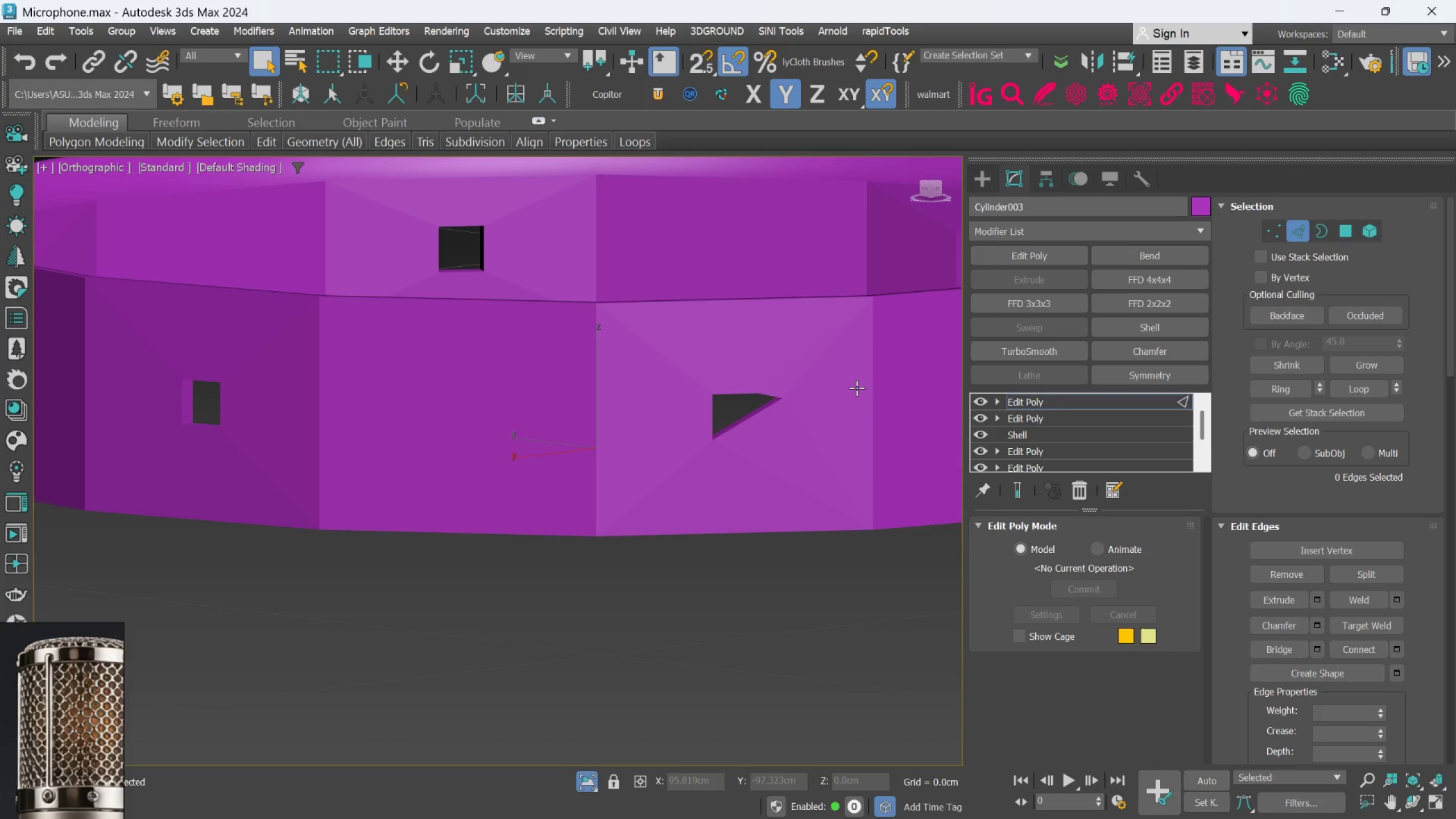 
key(Control+Z)
 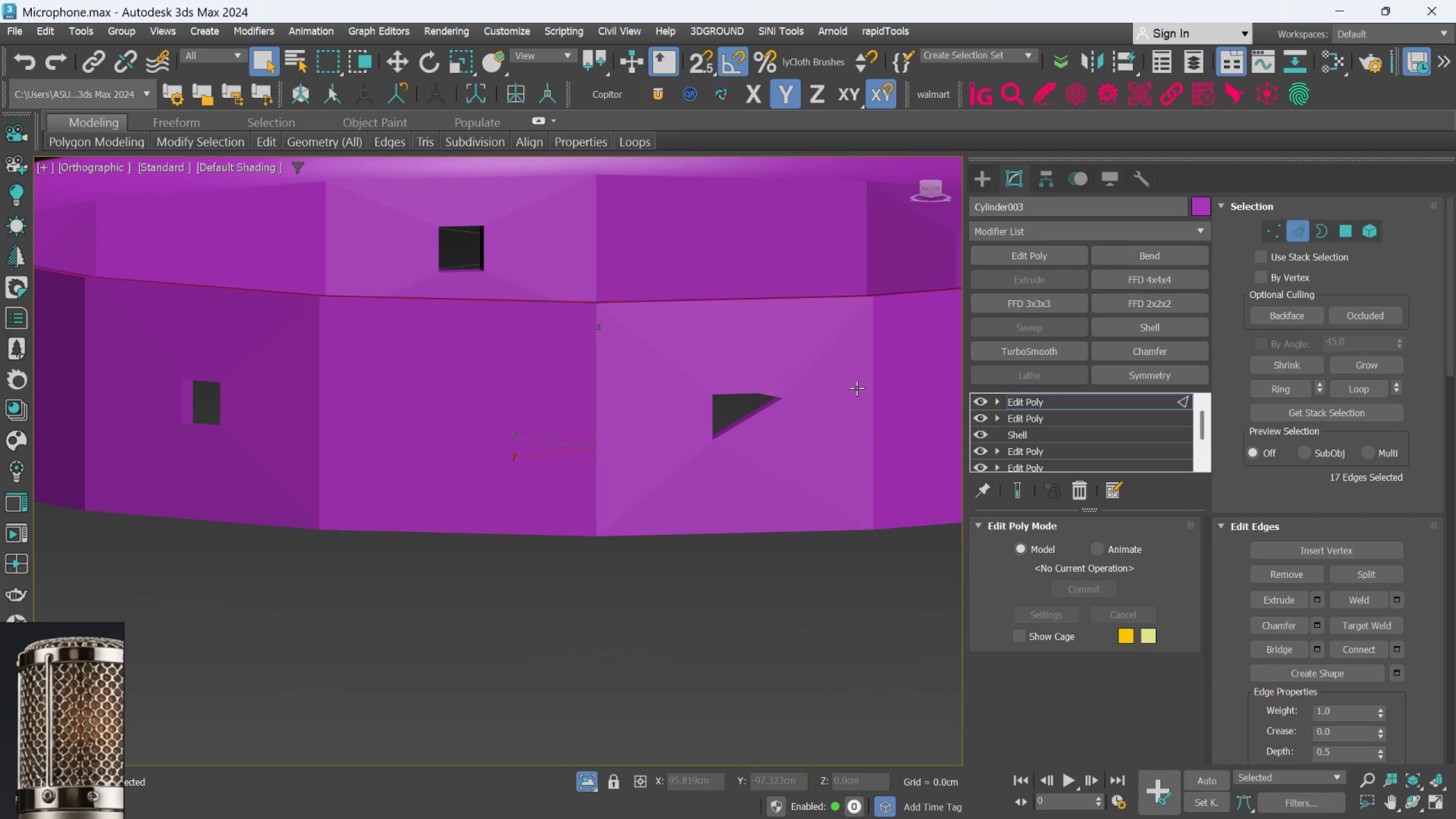 
key(Control+Z)
 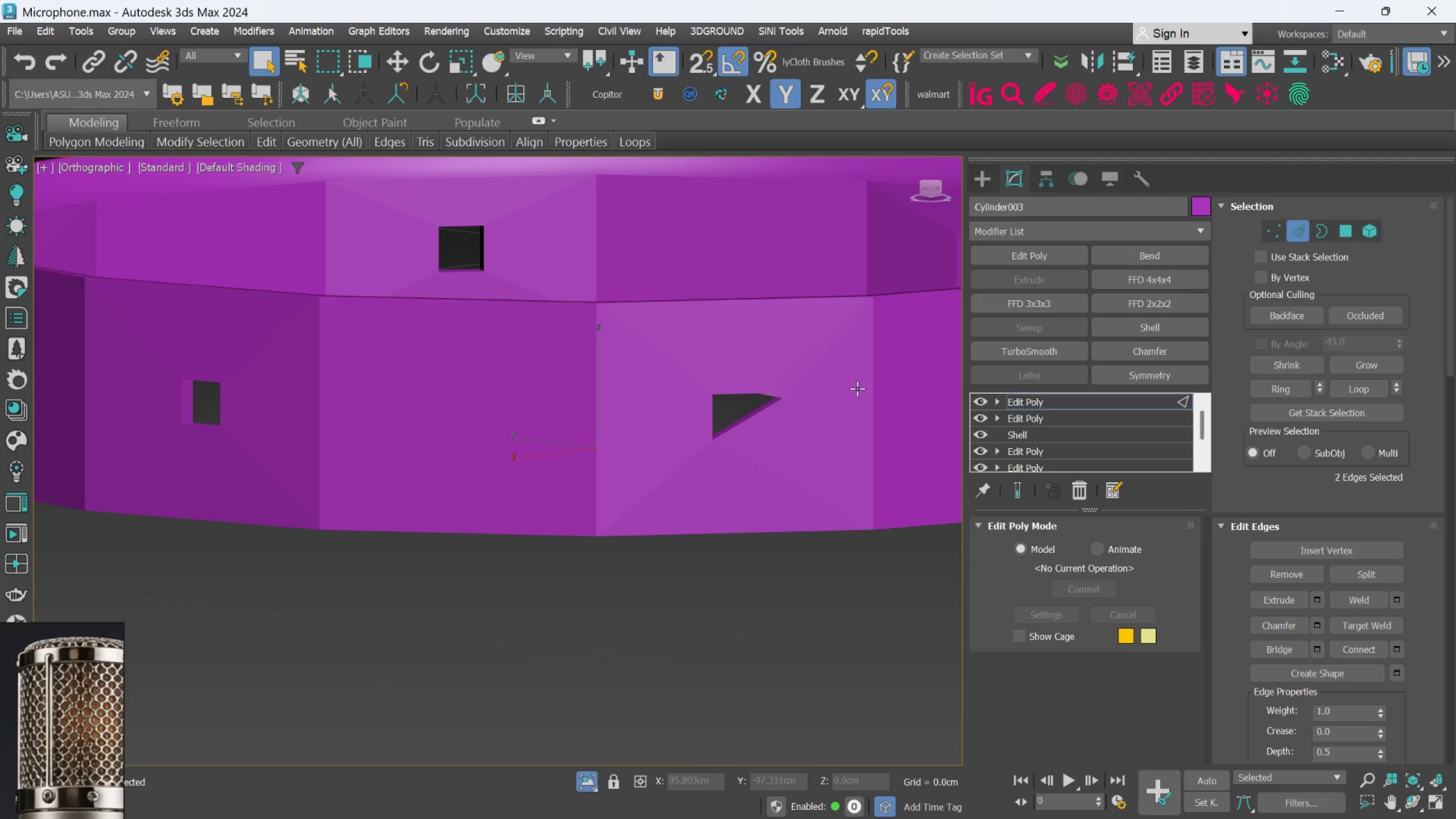 
key(Control+Z)
 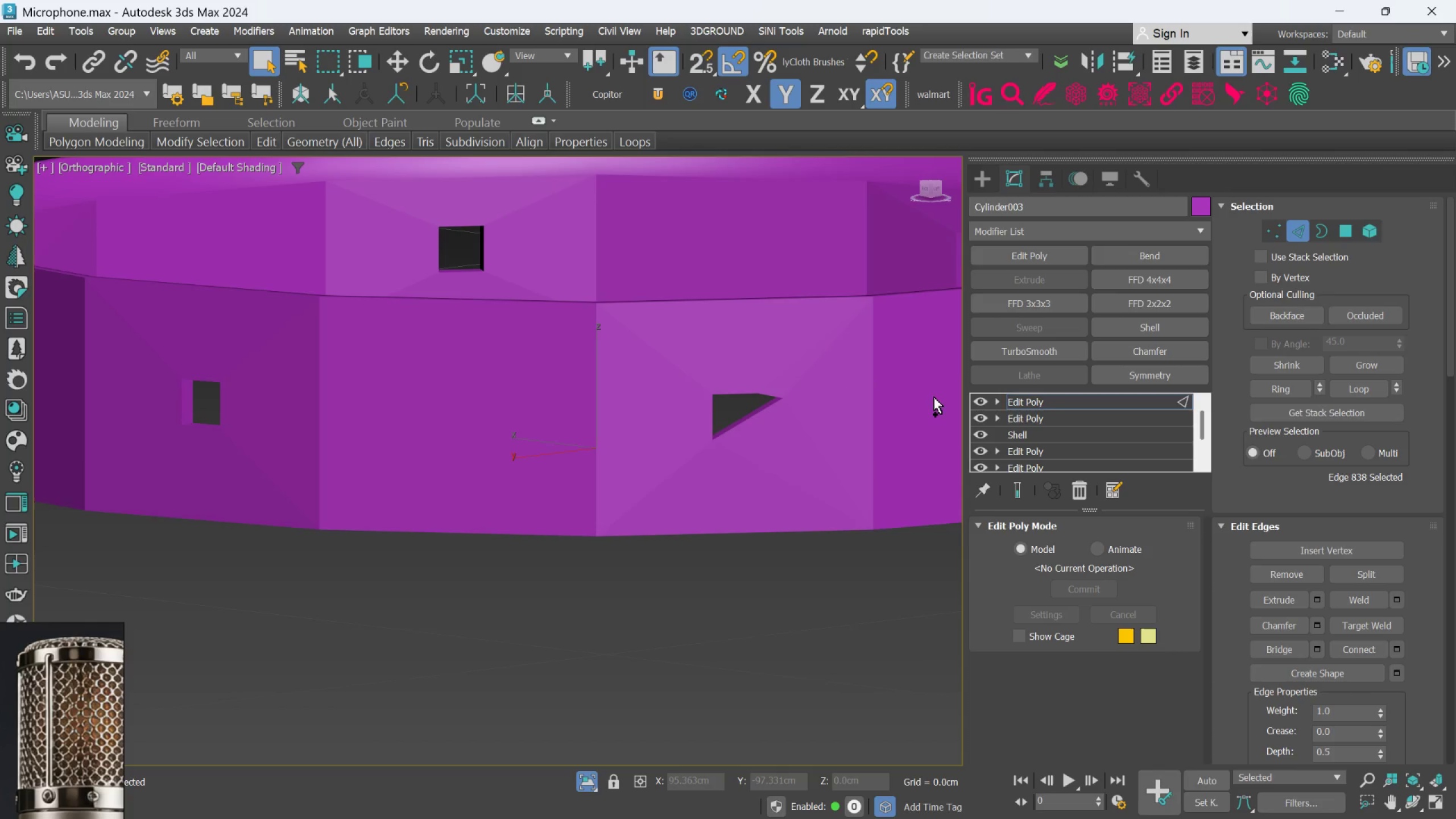 
key(F3)
 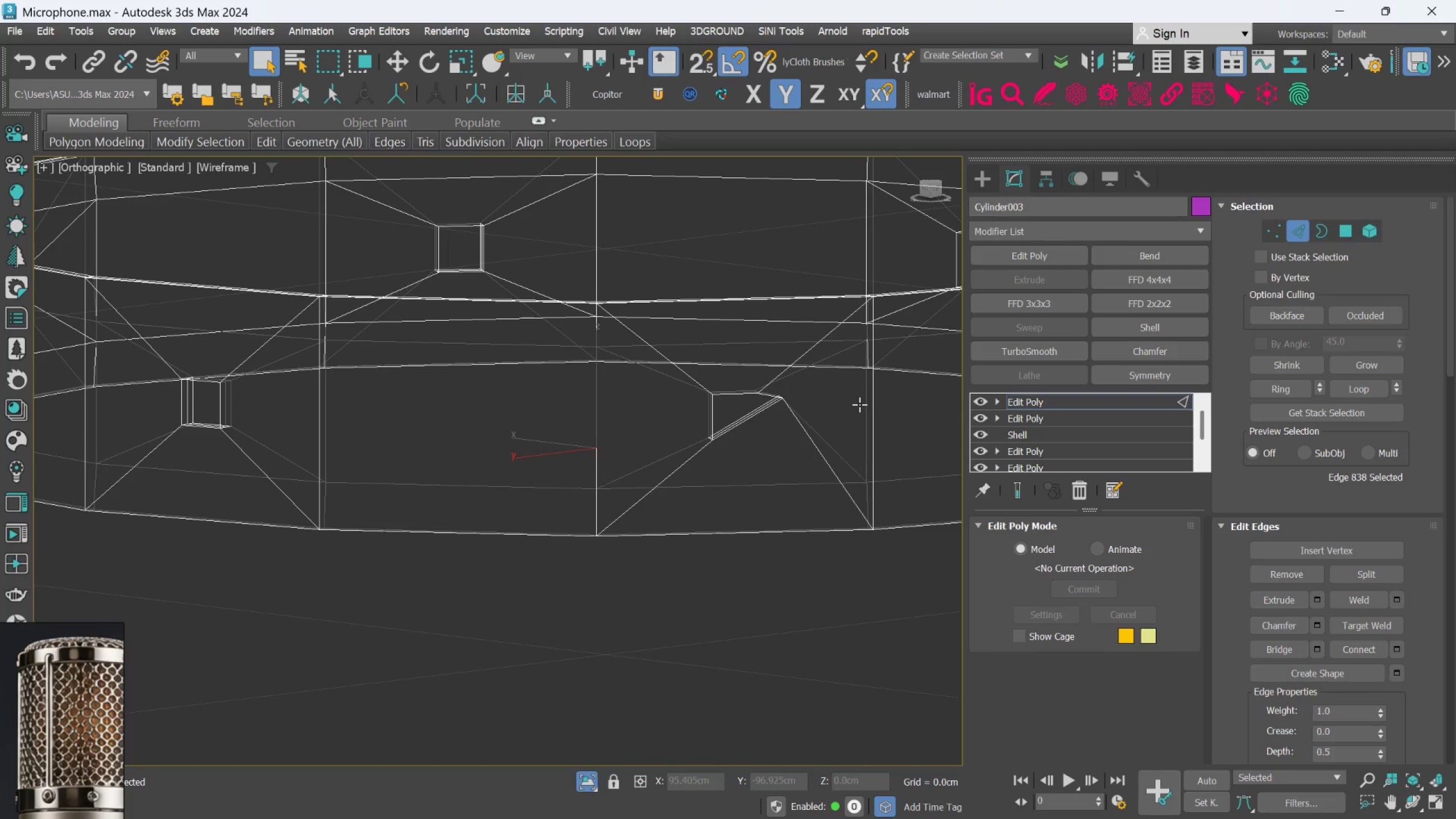 
type(343443[F3][F4])
 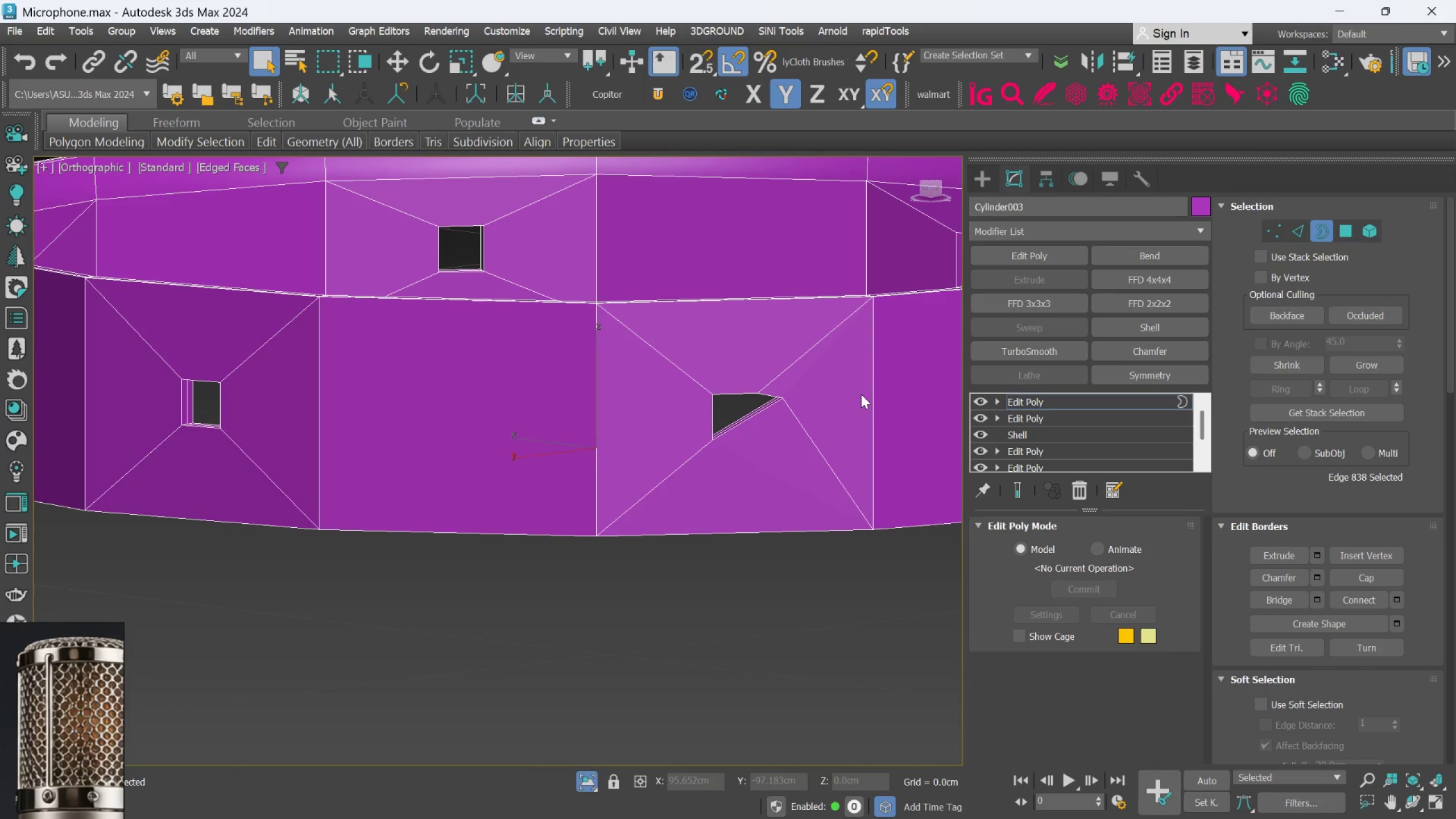 
key(Control+Z)
 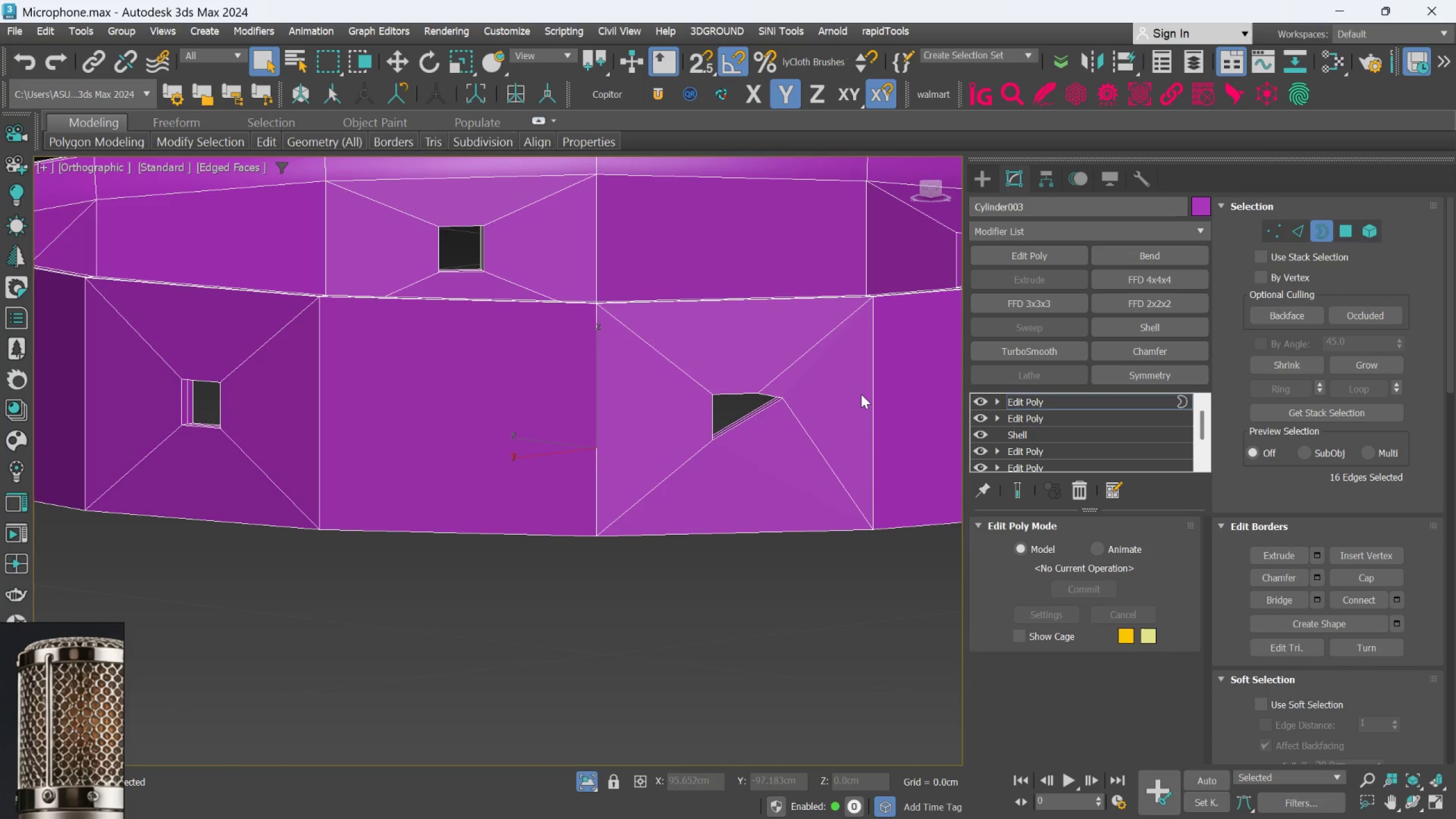 
key(Control+Z)
 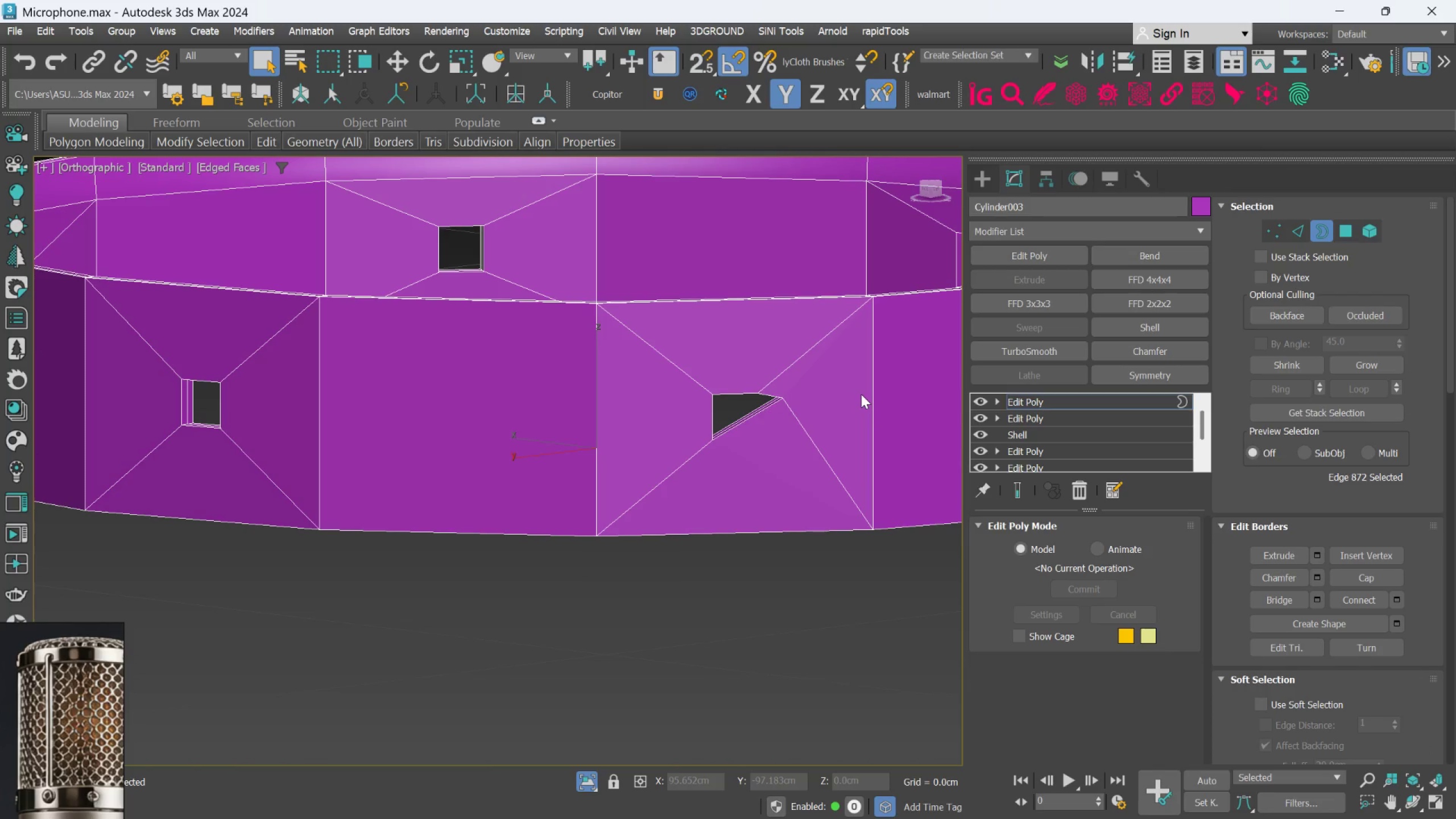 
key(Control+Z)
 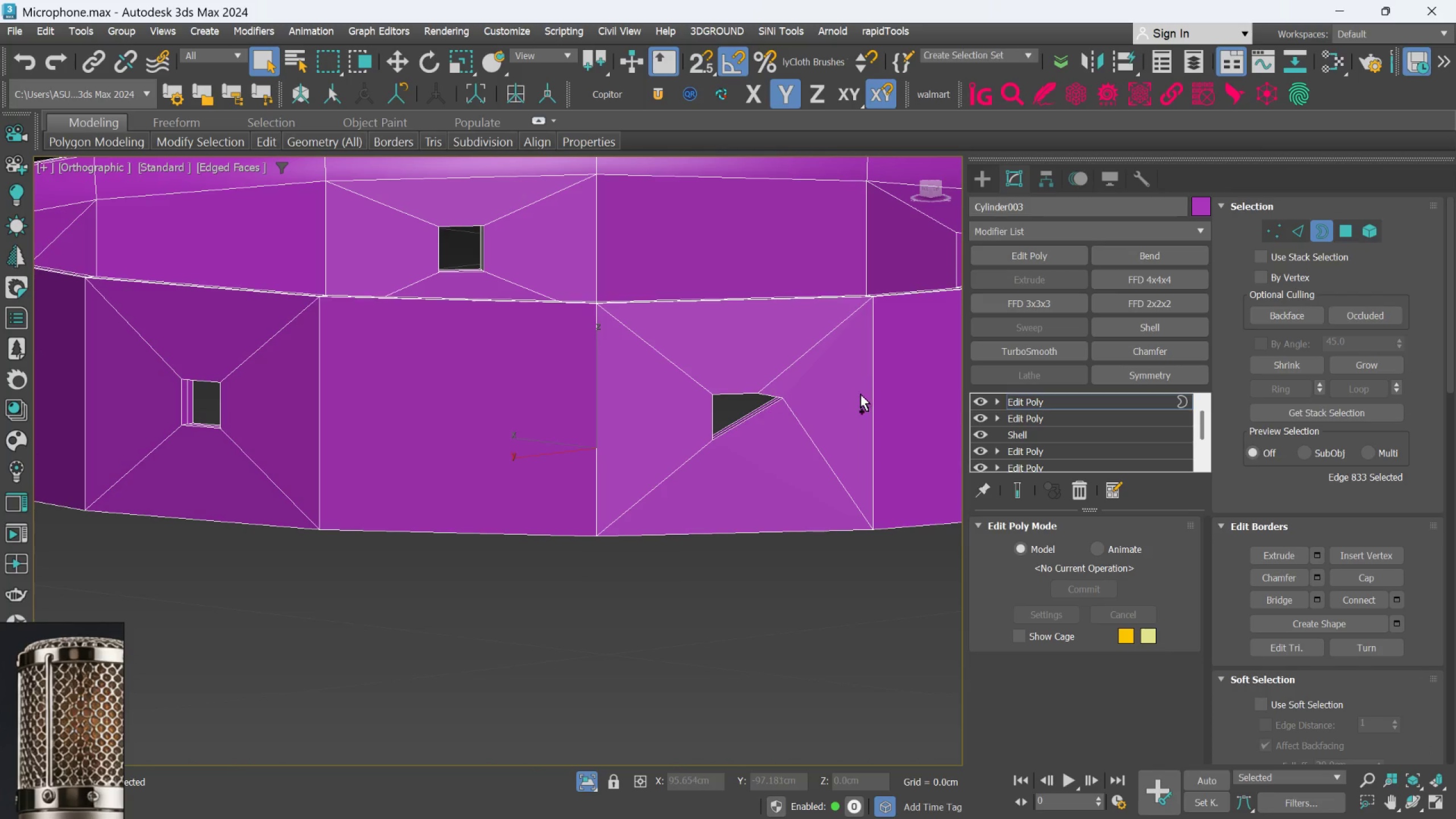 
key(Control+Z)
 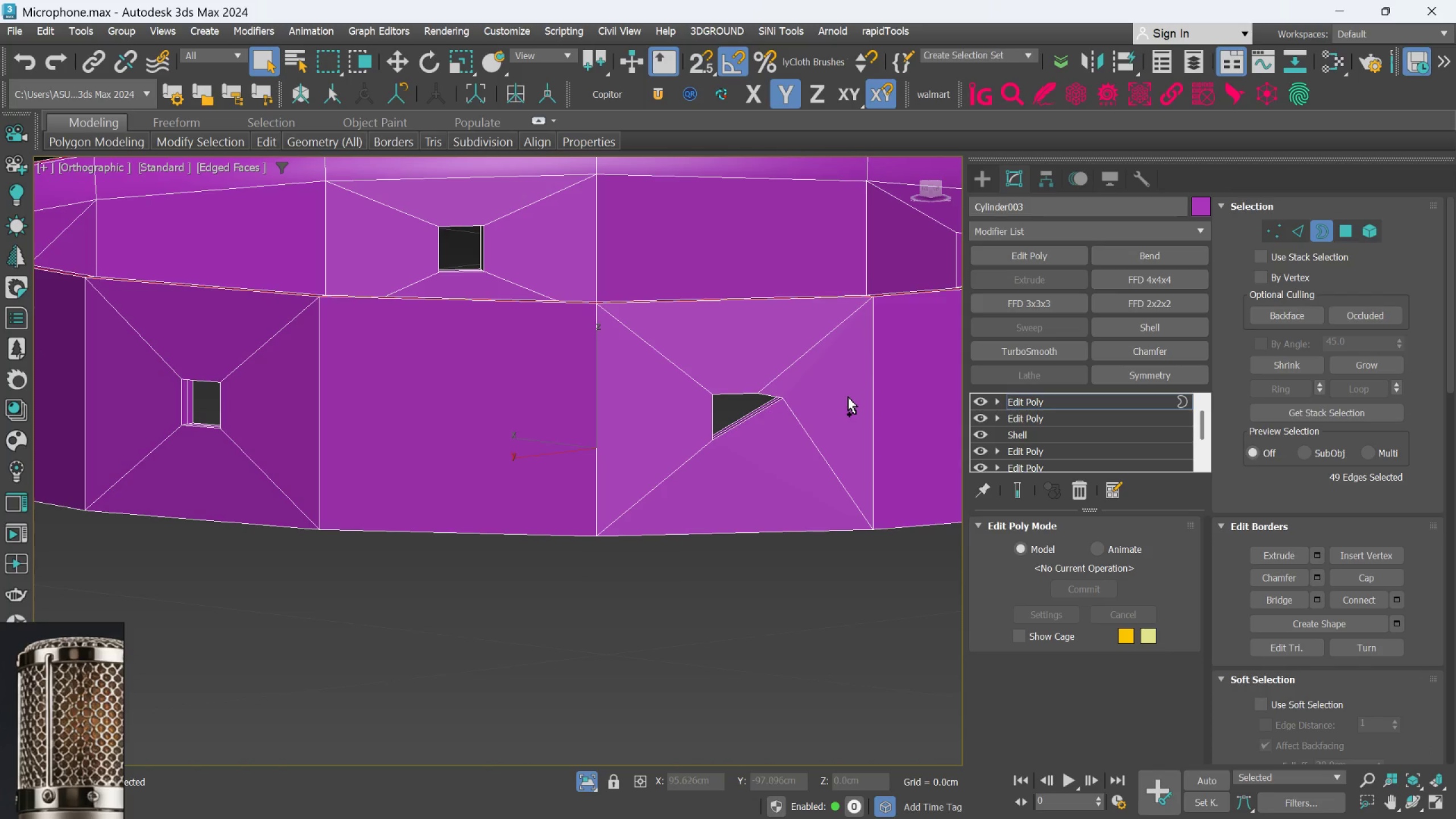 
key(Control+Z)
 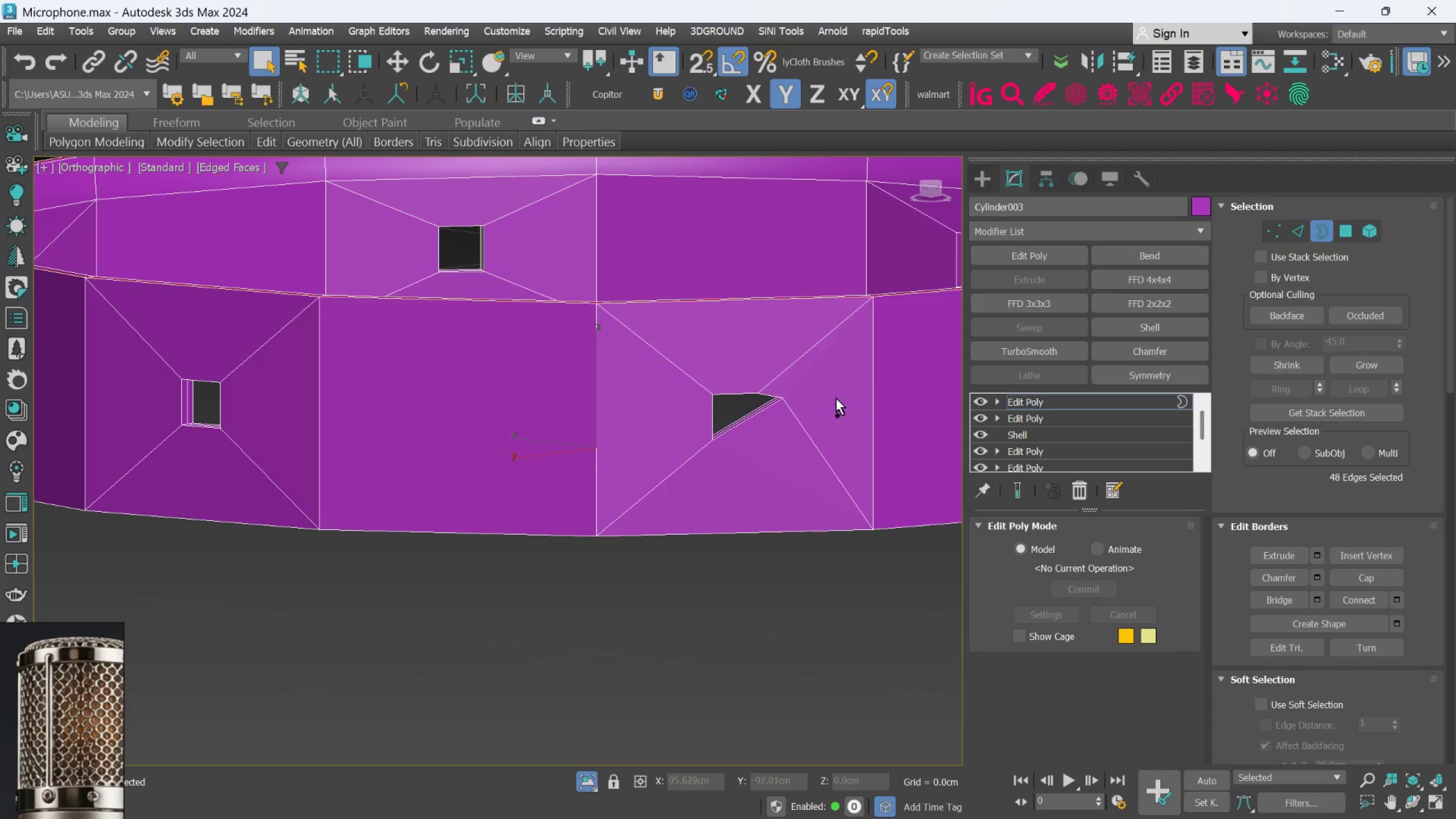 
key(Control+Z)
 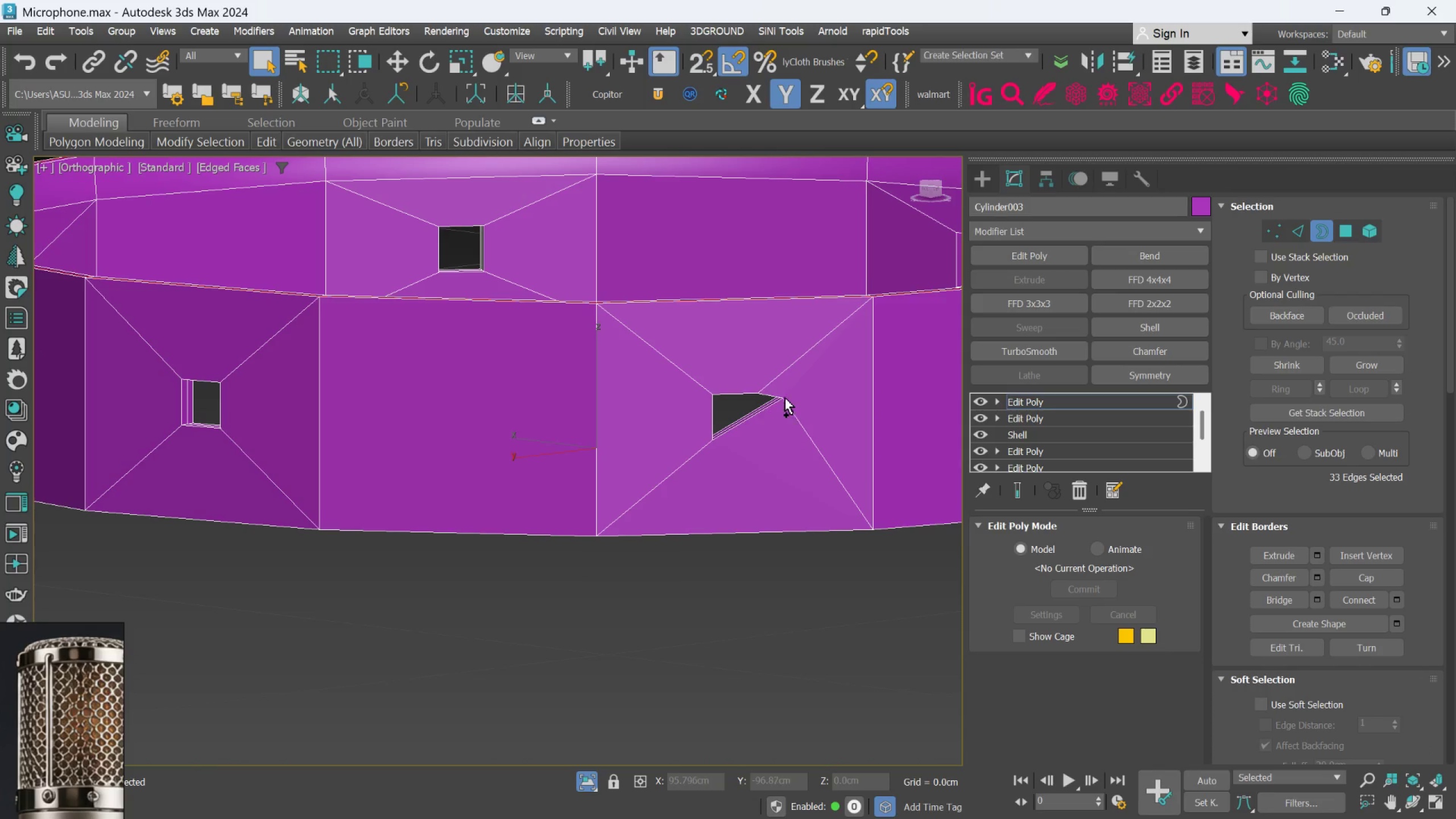 
key(Control+Z)
 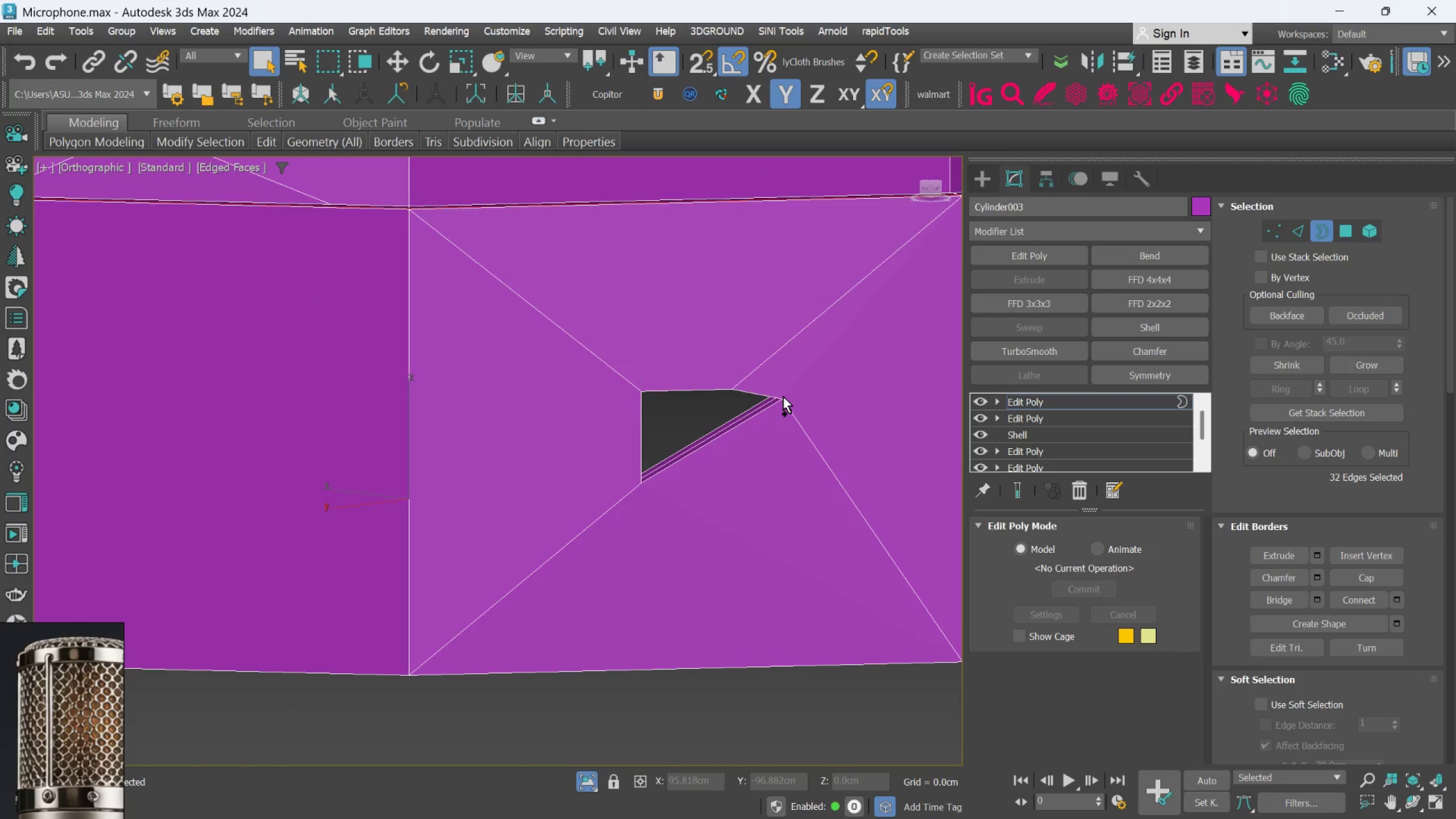 
key(Control+Z)
 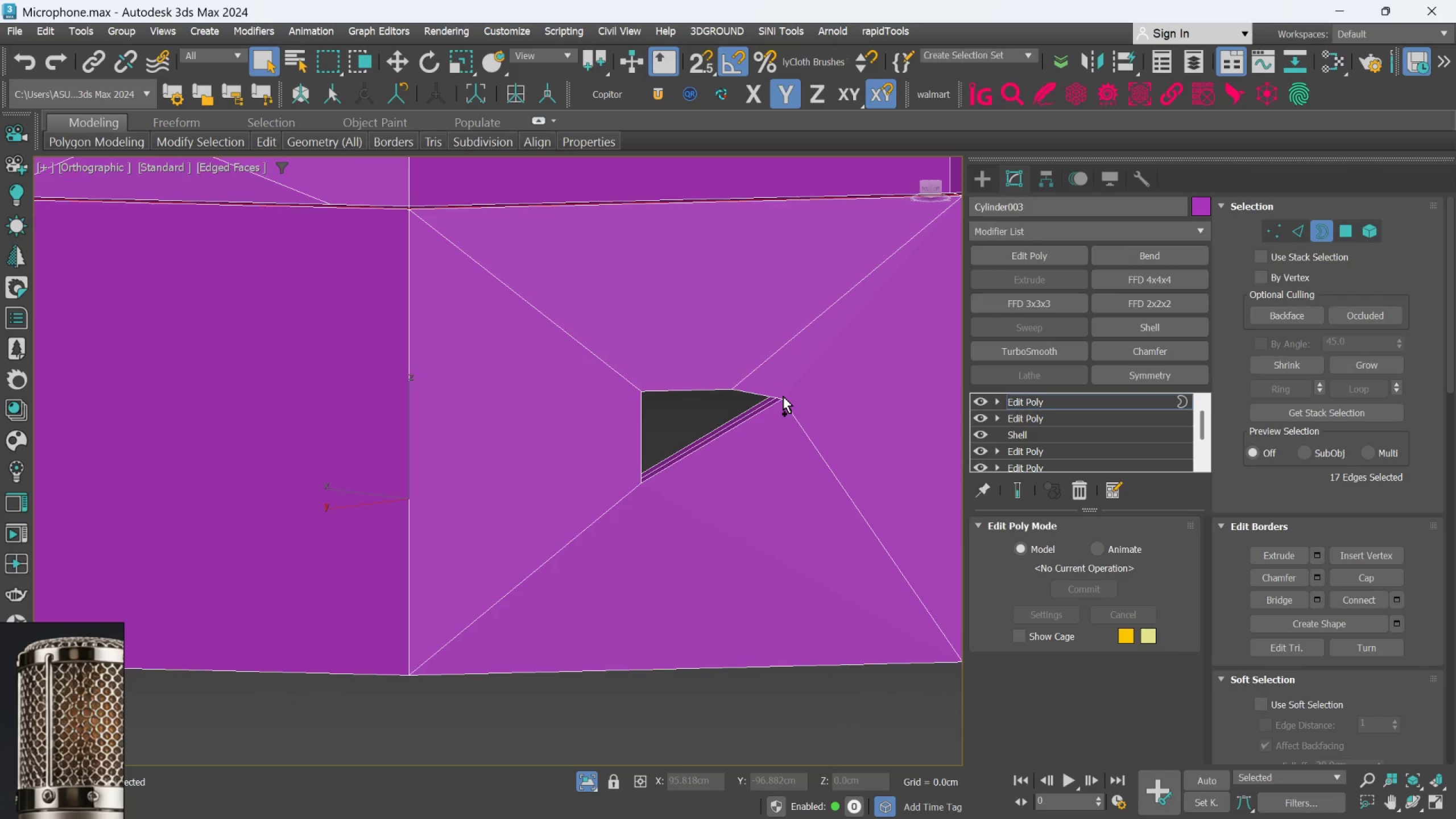 
scroll: coordinate [783, 397], scroll_direction: up, amount: 2.0
 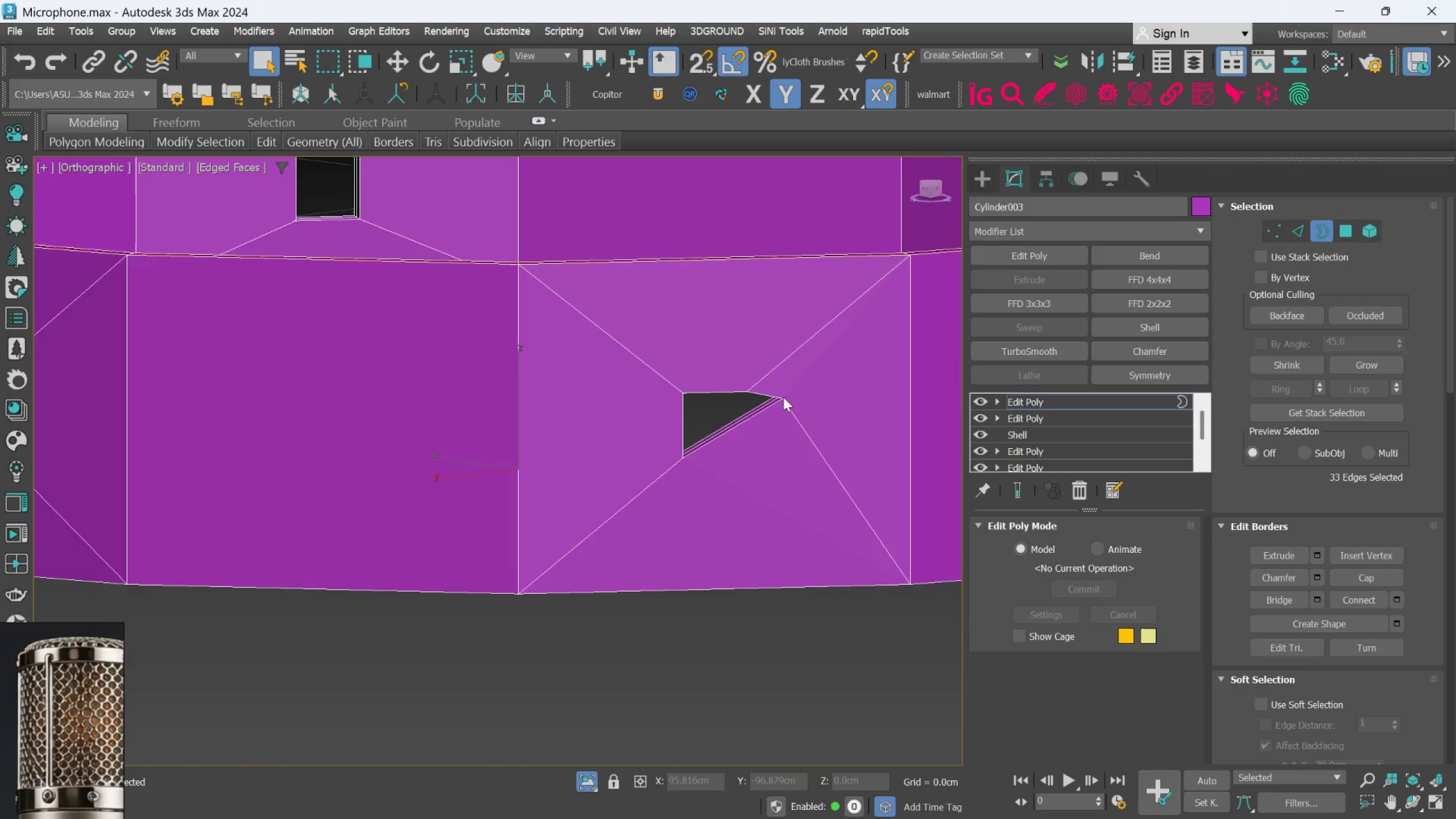 
key(Control+Z)
 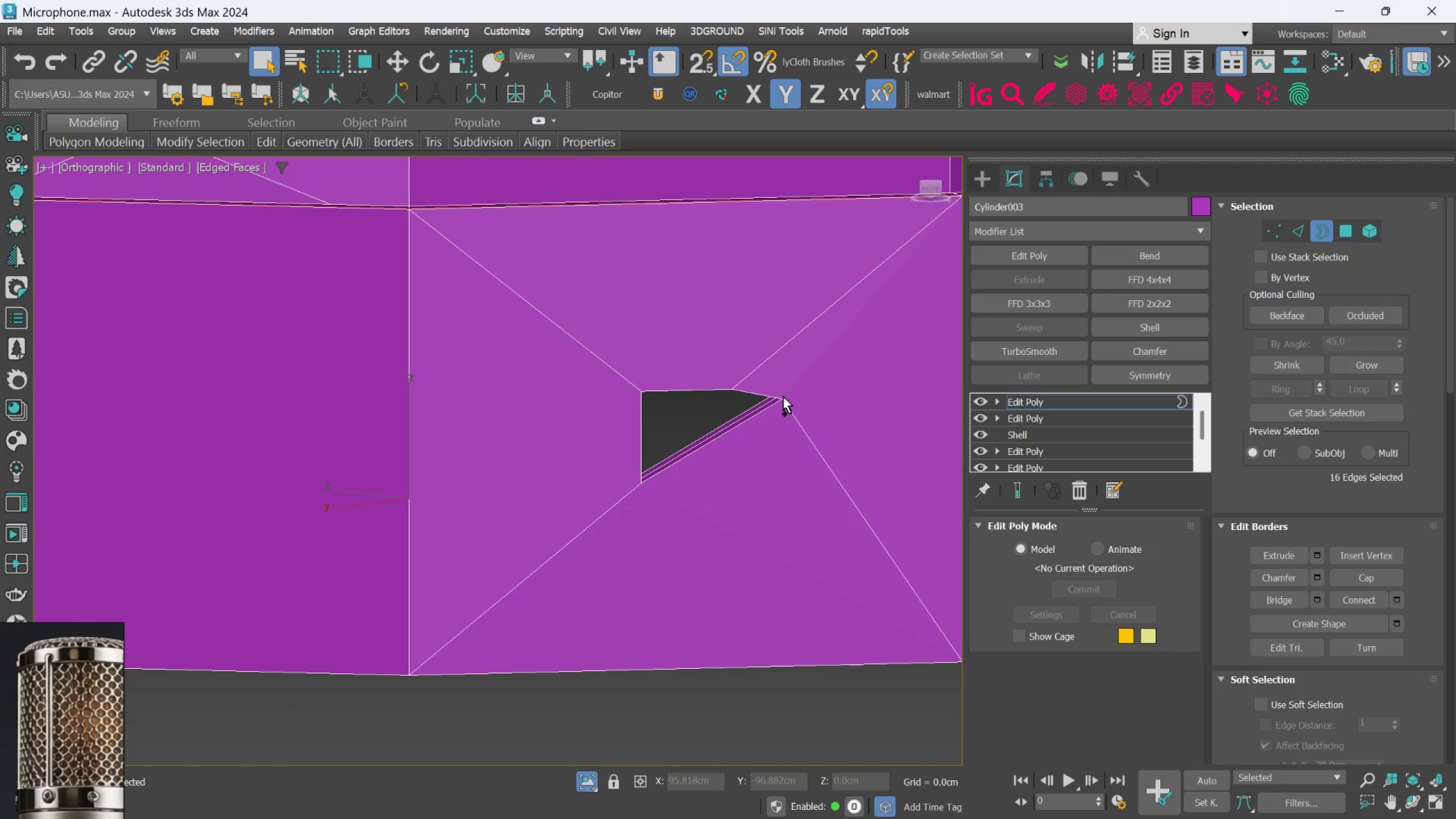 
key(Control+Z)
 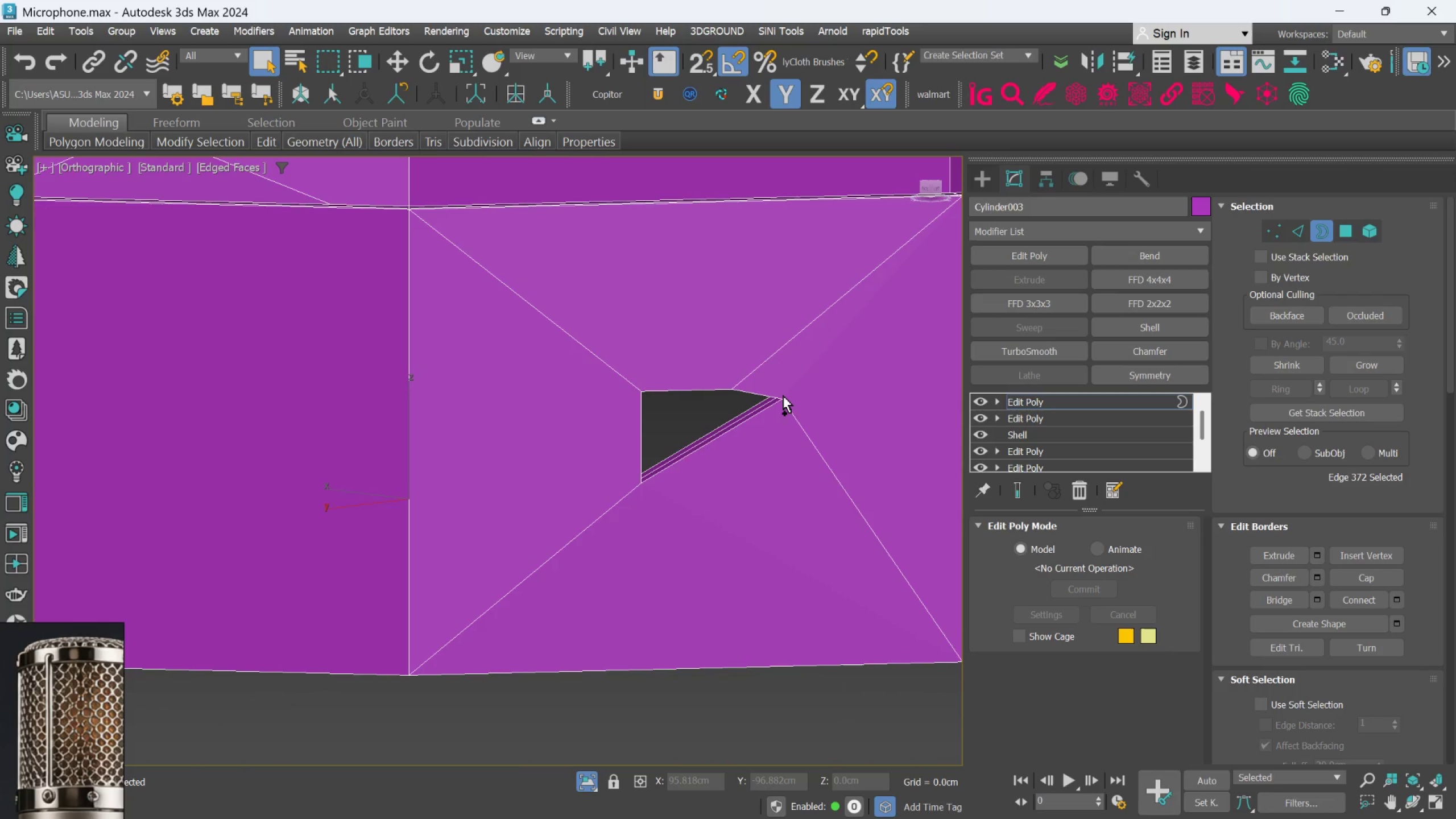 
key(Control+Z)
 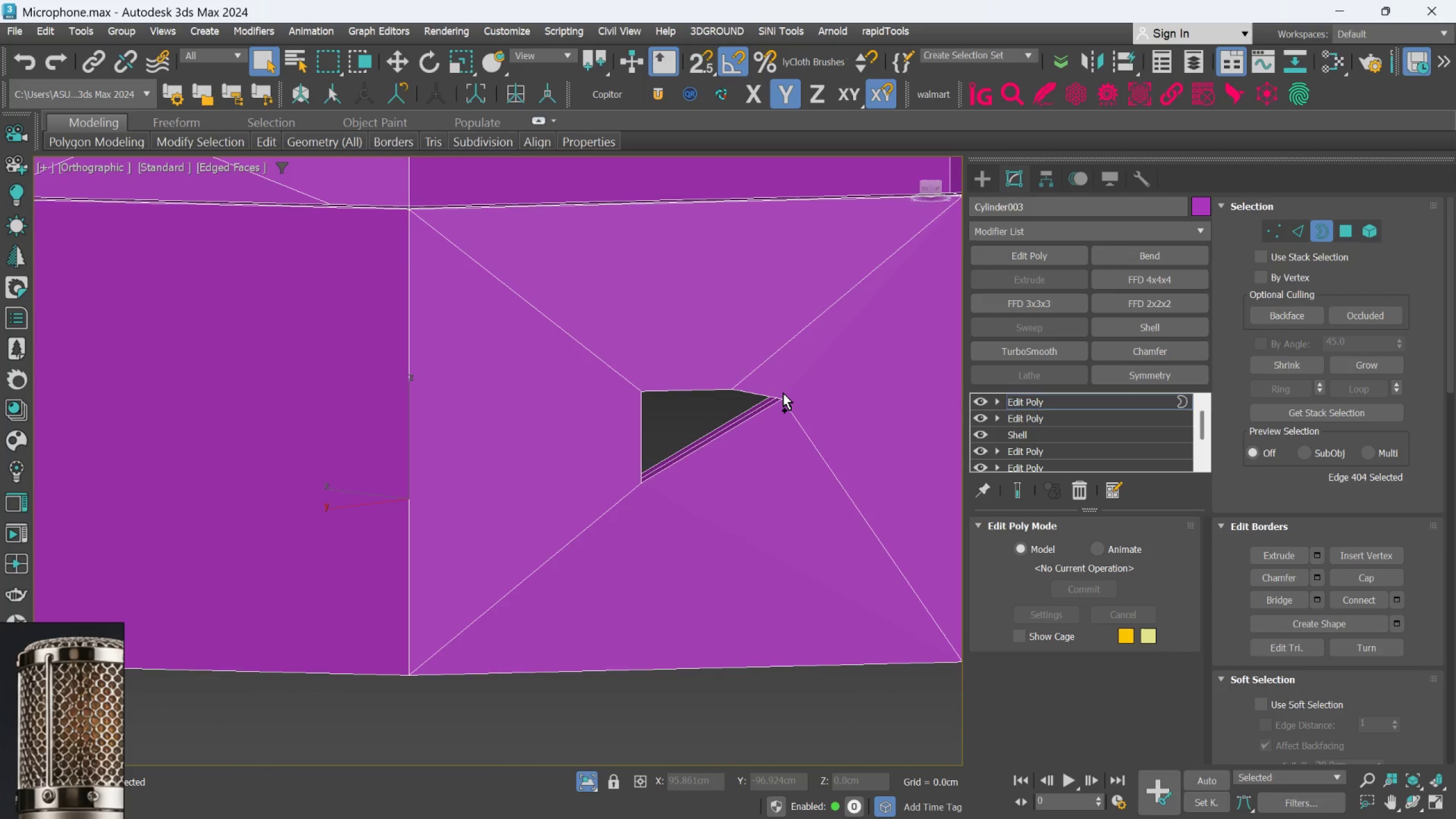 
key(Control+Z)
 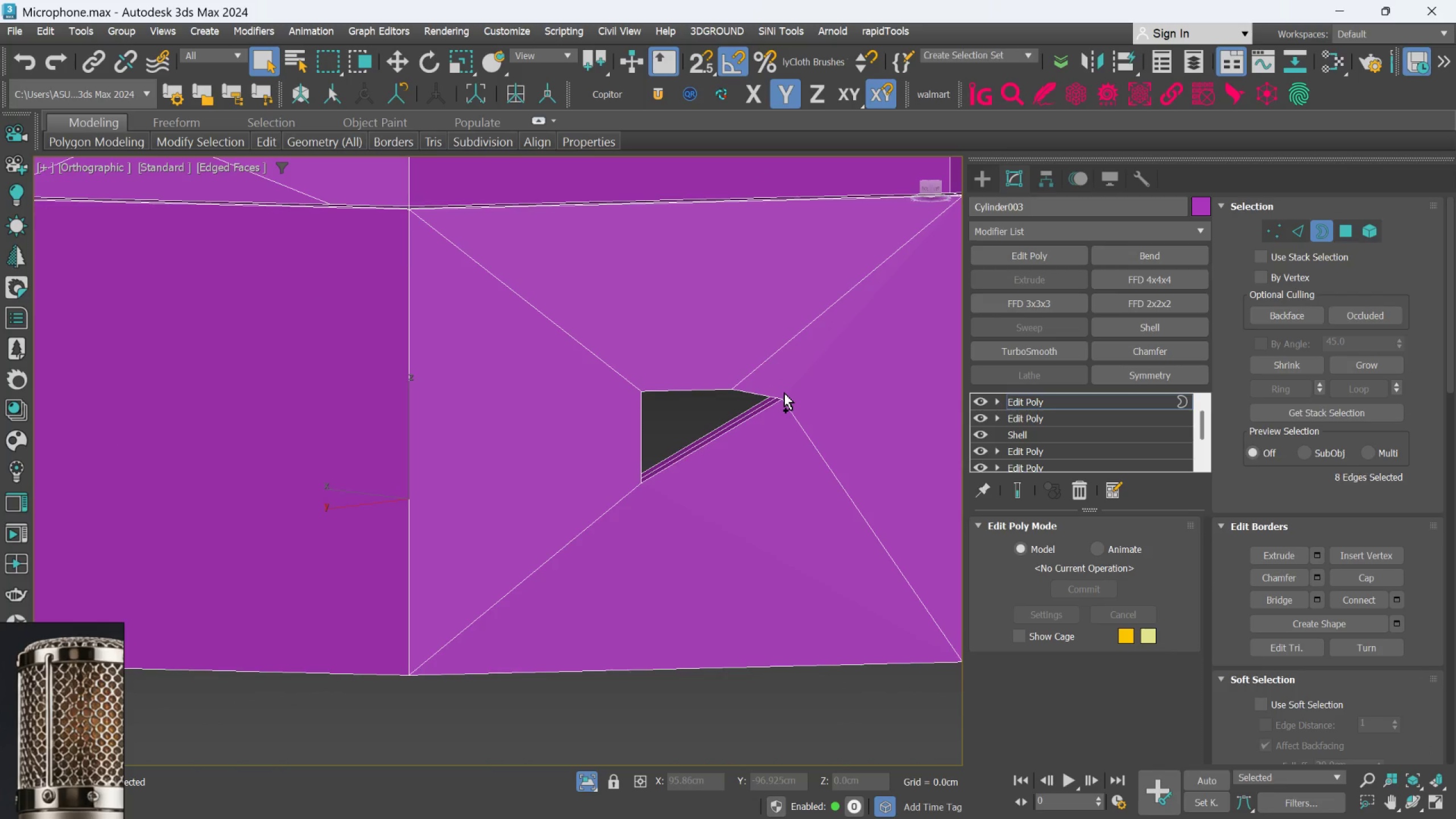 
key(Control+Z)
 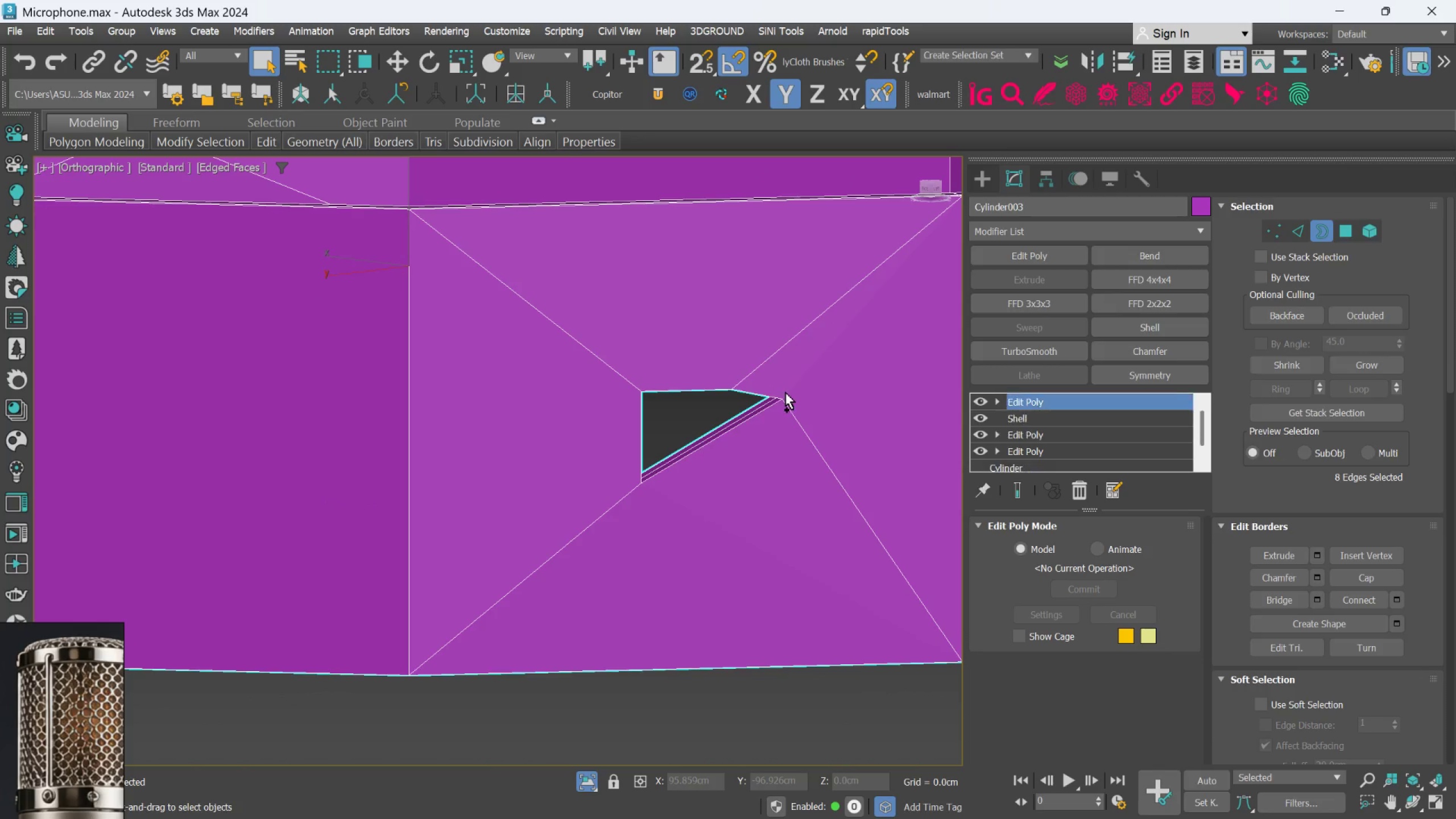 
key(Control+Z)
 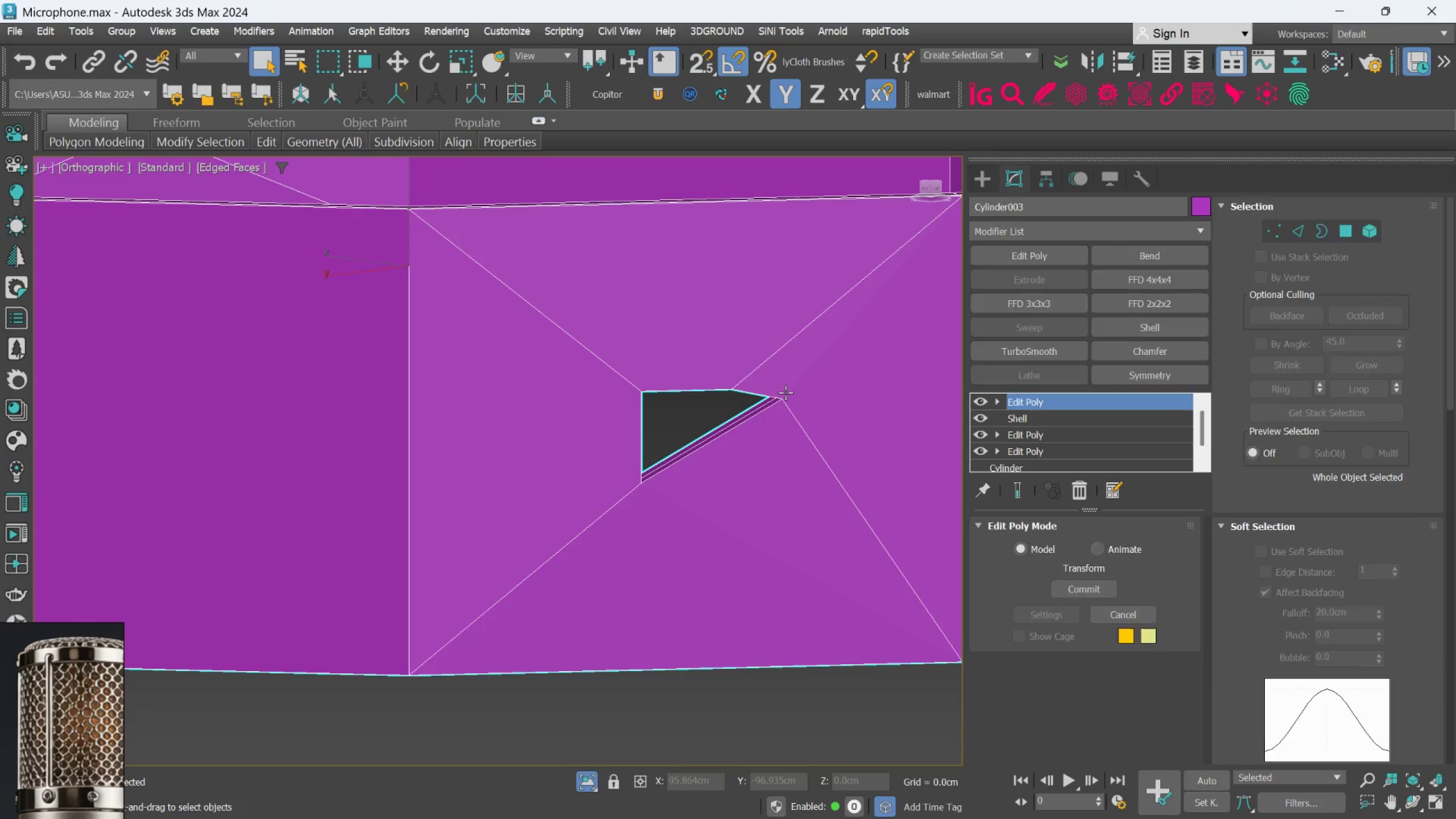 
key(Control+Z)
 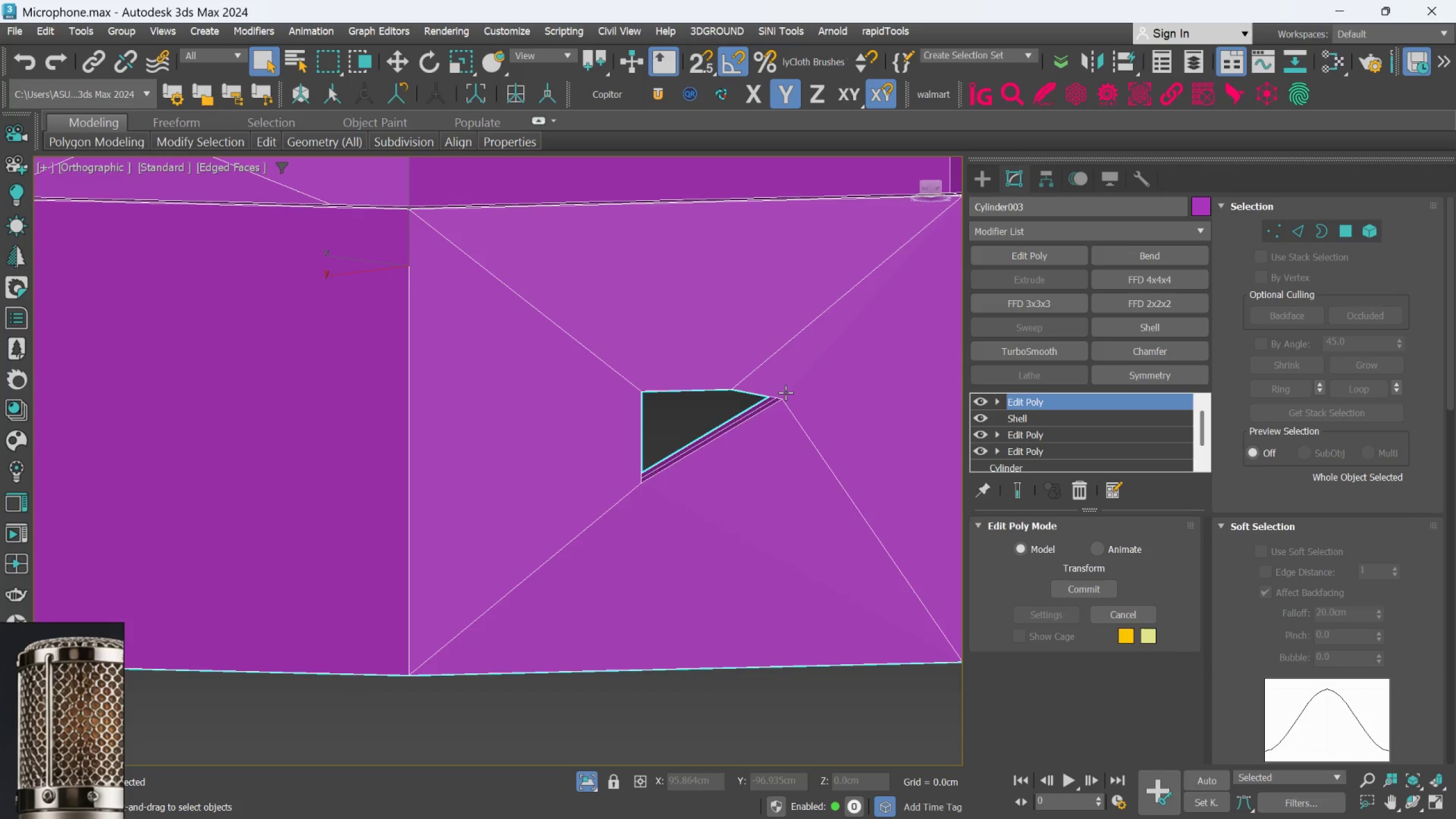 
key(Control+Z)
 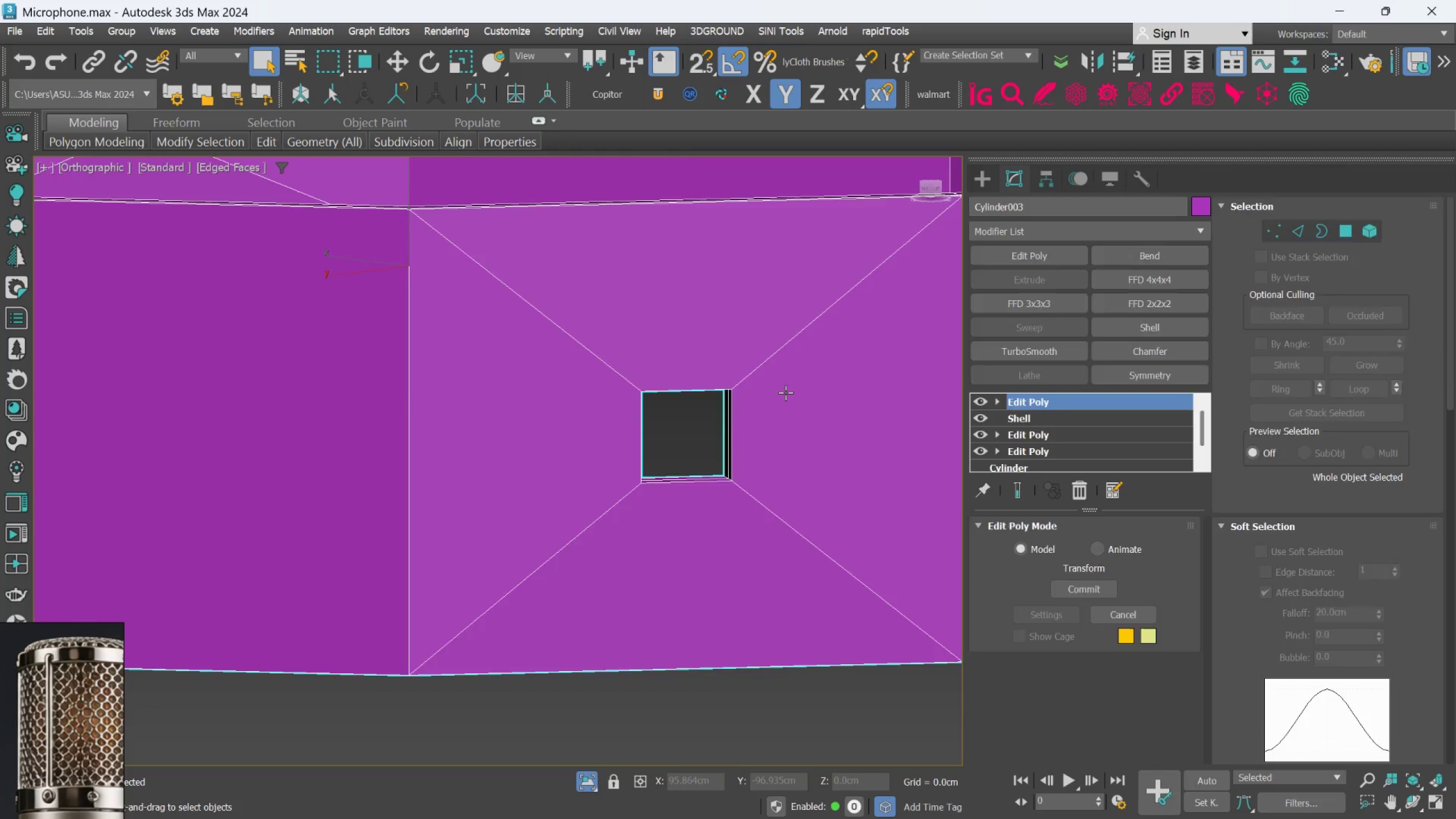 
key(Control+Z)
 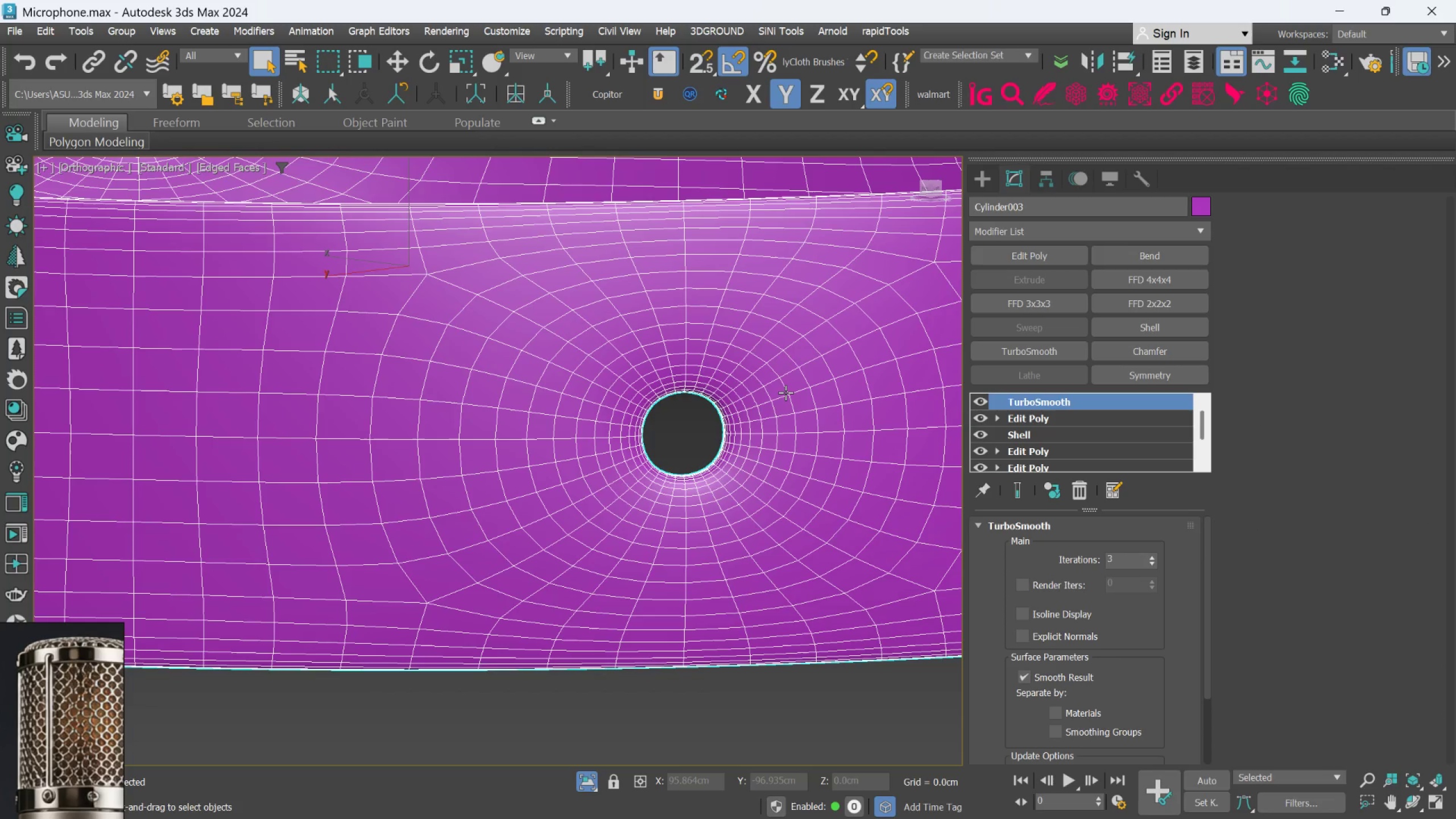 
scroll: coordinate [789, 403], scroll_direction: down, amount: 3.0
 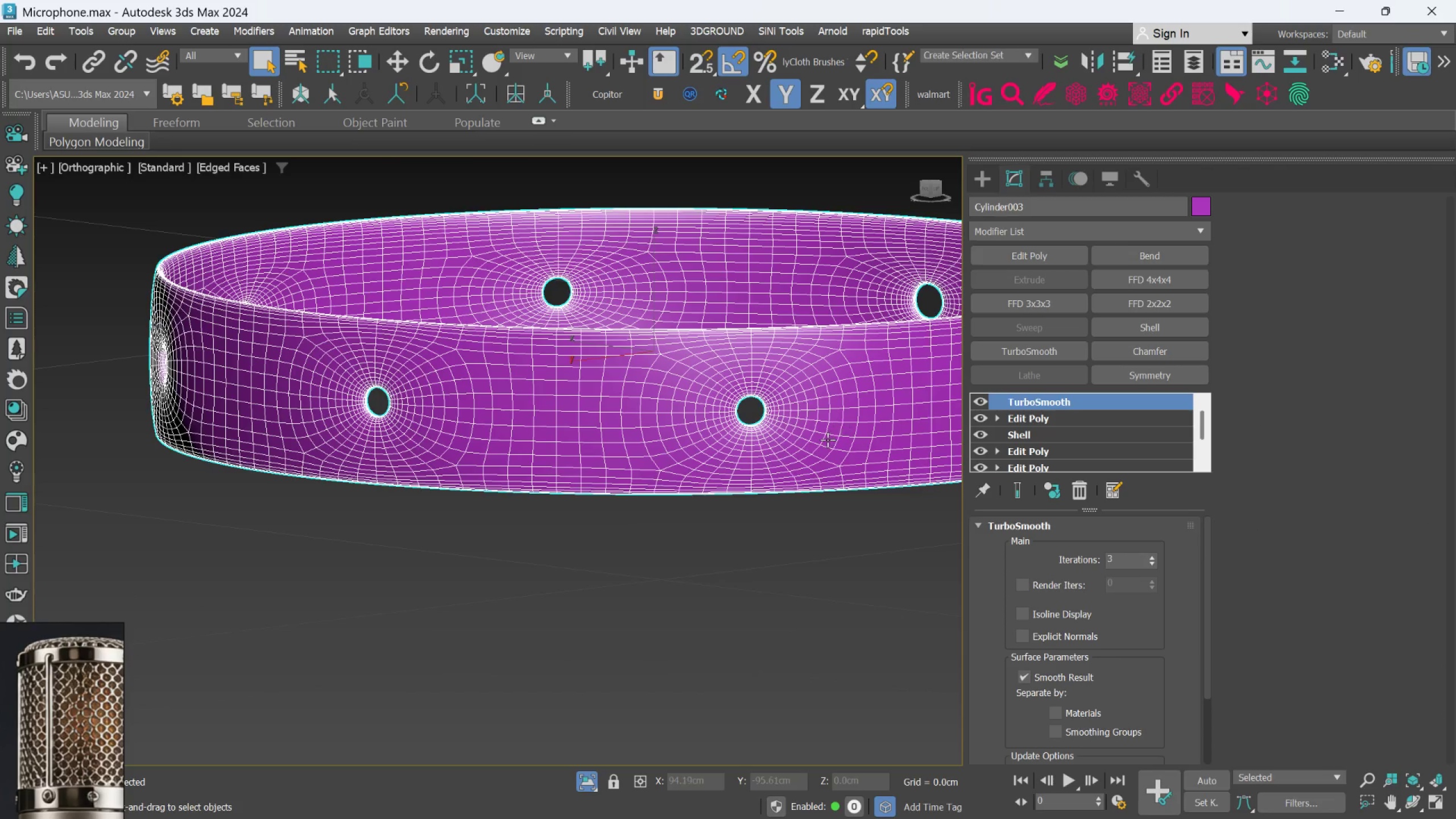 
hold_key(key=AltLeft, duration=0.63)
 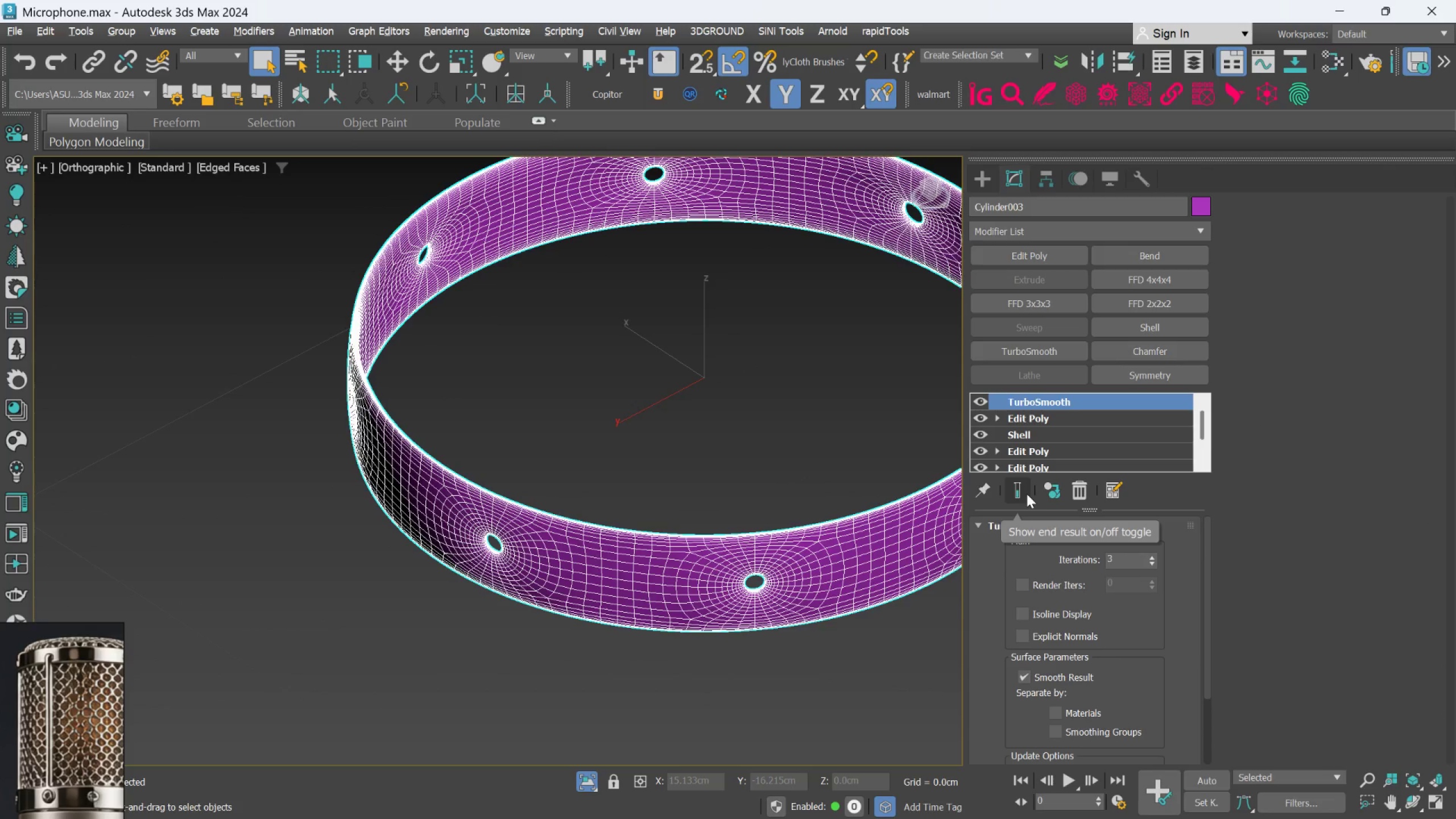 
scroll: coordinate [755, 506], scroll_direction: down, amount: 4.0
 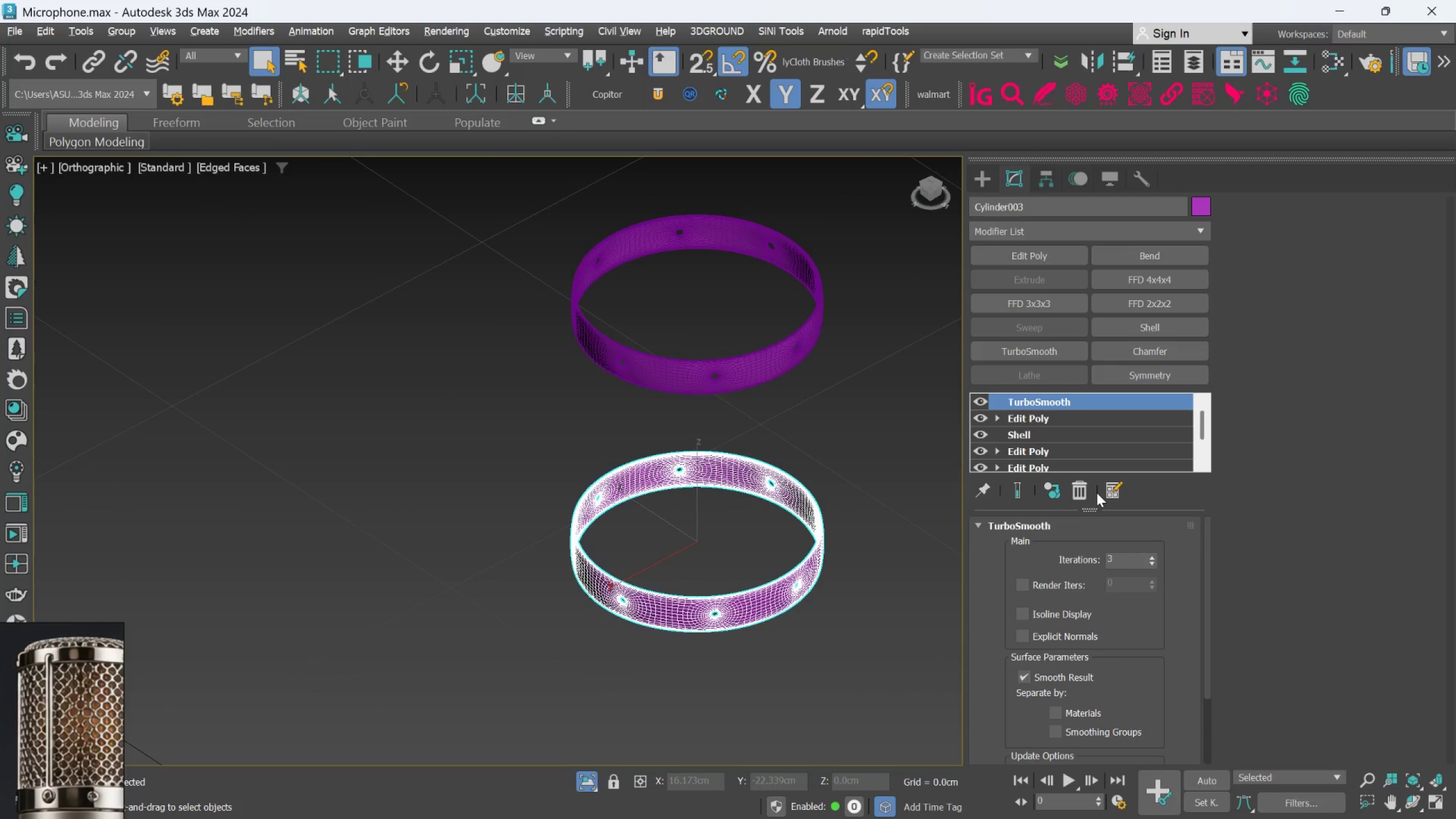 
scroll: coordinate [770, 543], scroll_direction: up, amount: 4.0
 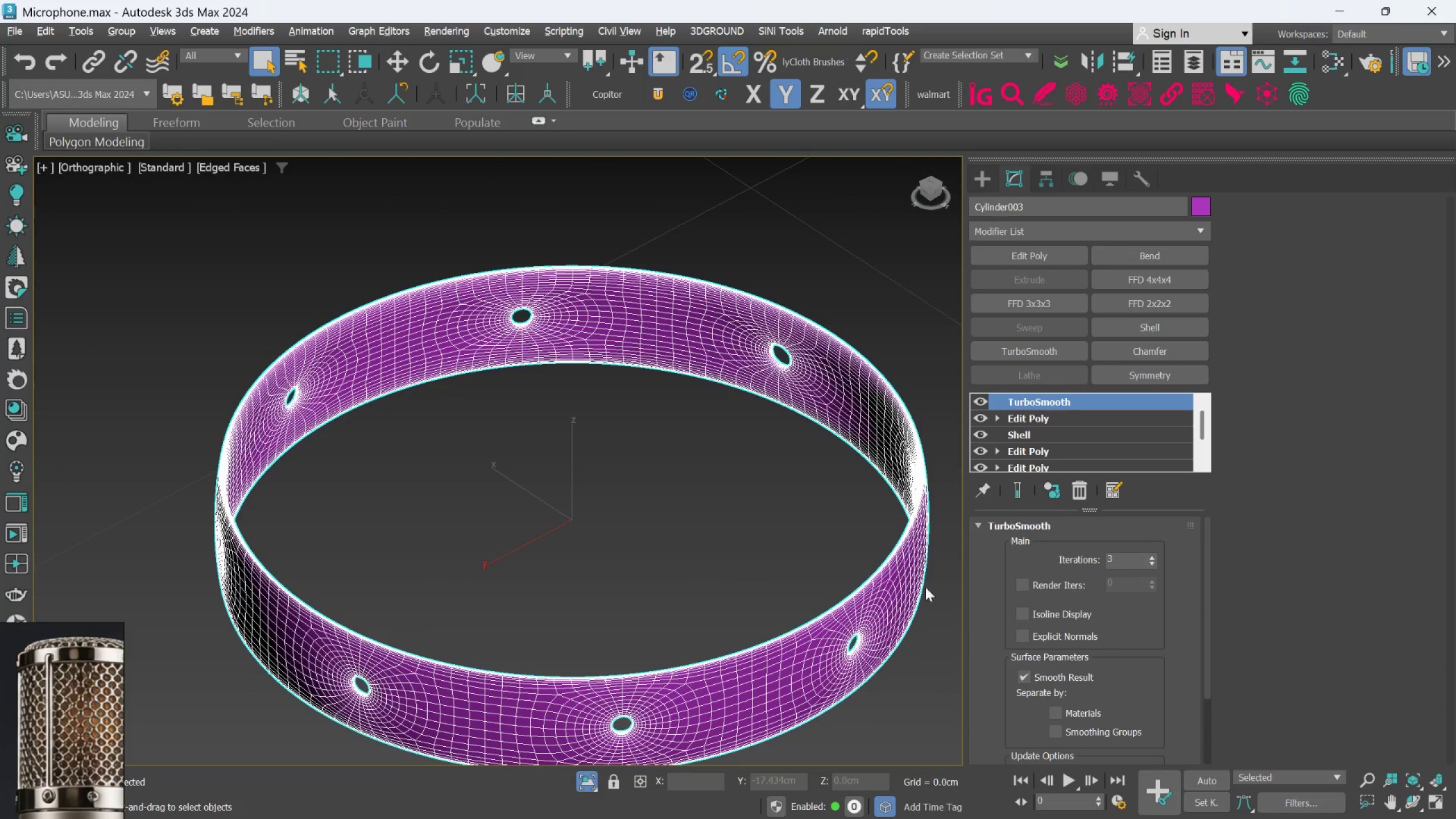 
left_click([913, 661])
 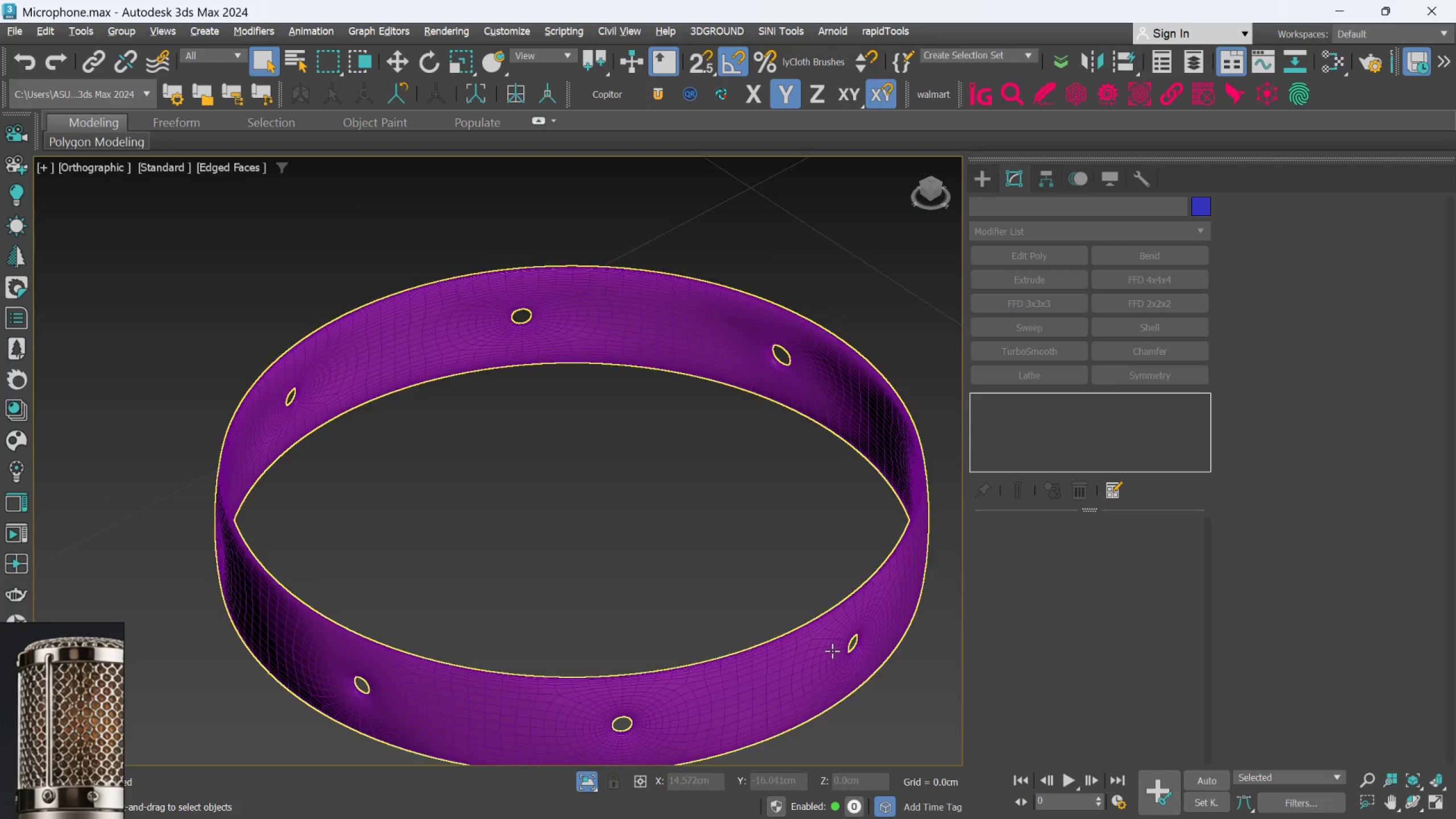 
left_click([832, 651])
 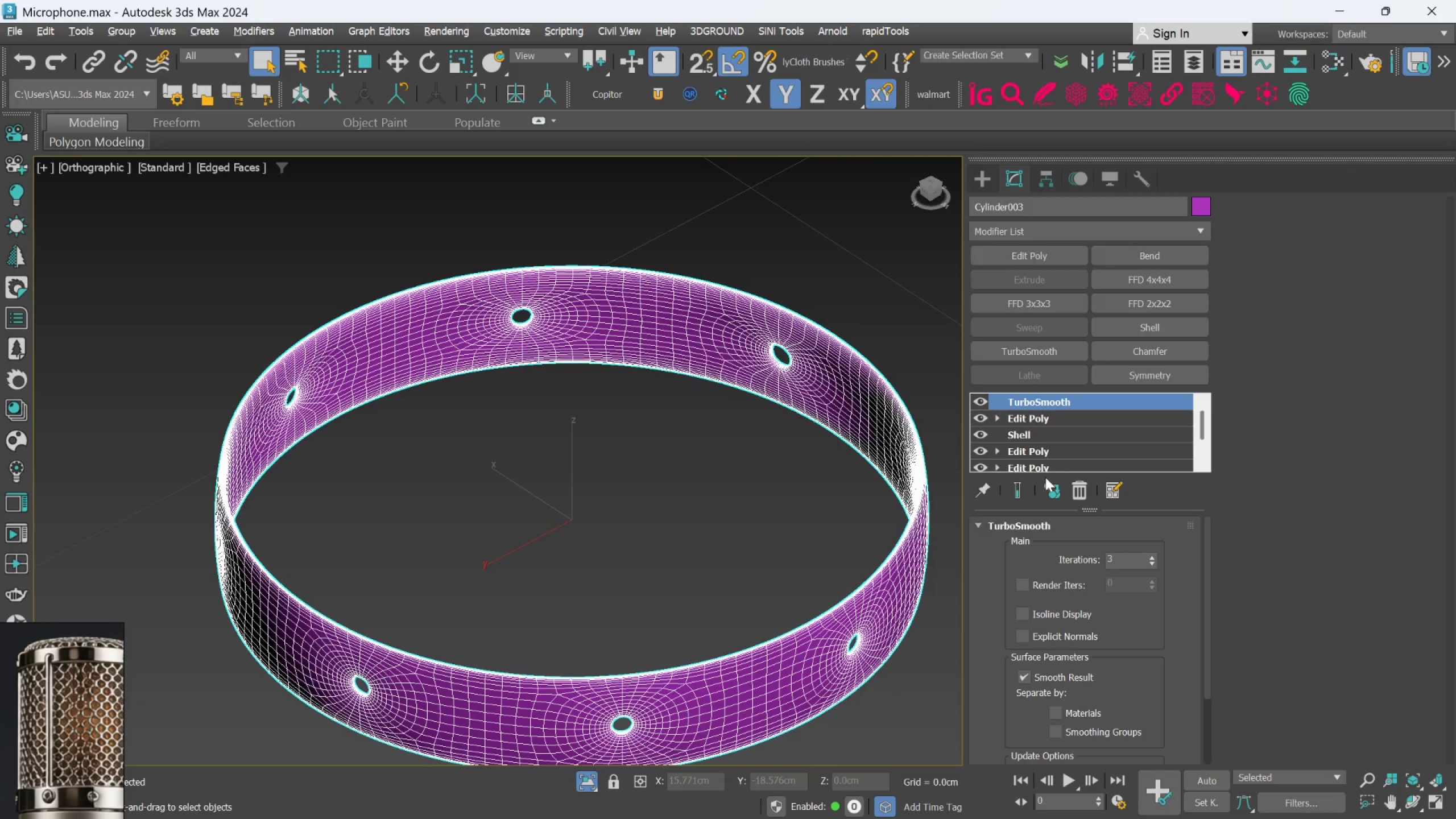 
left_click([1046, 489])
 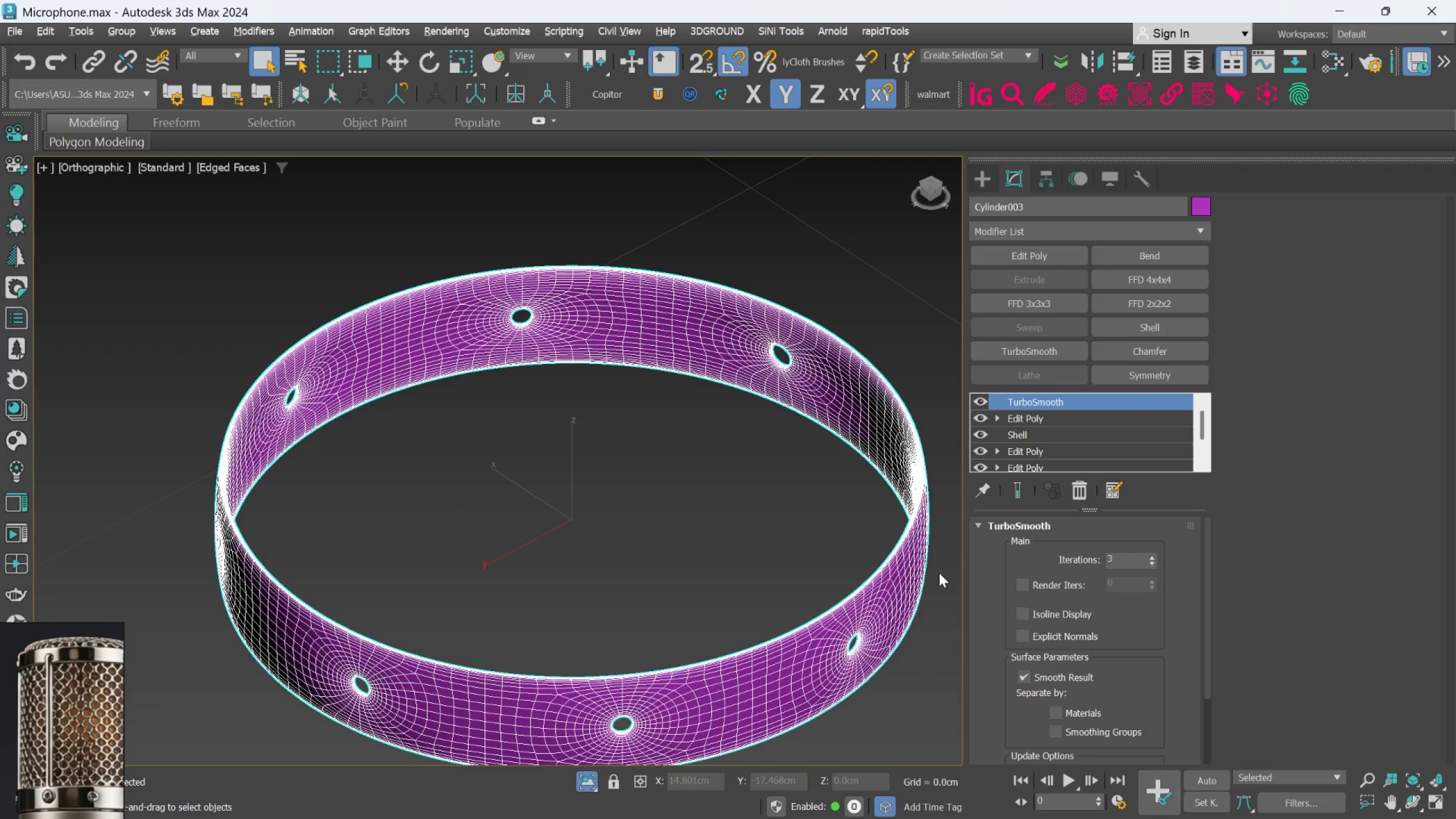 
key(F4)
 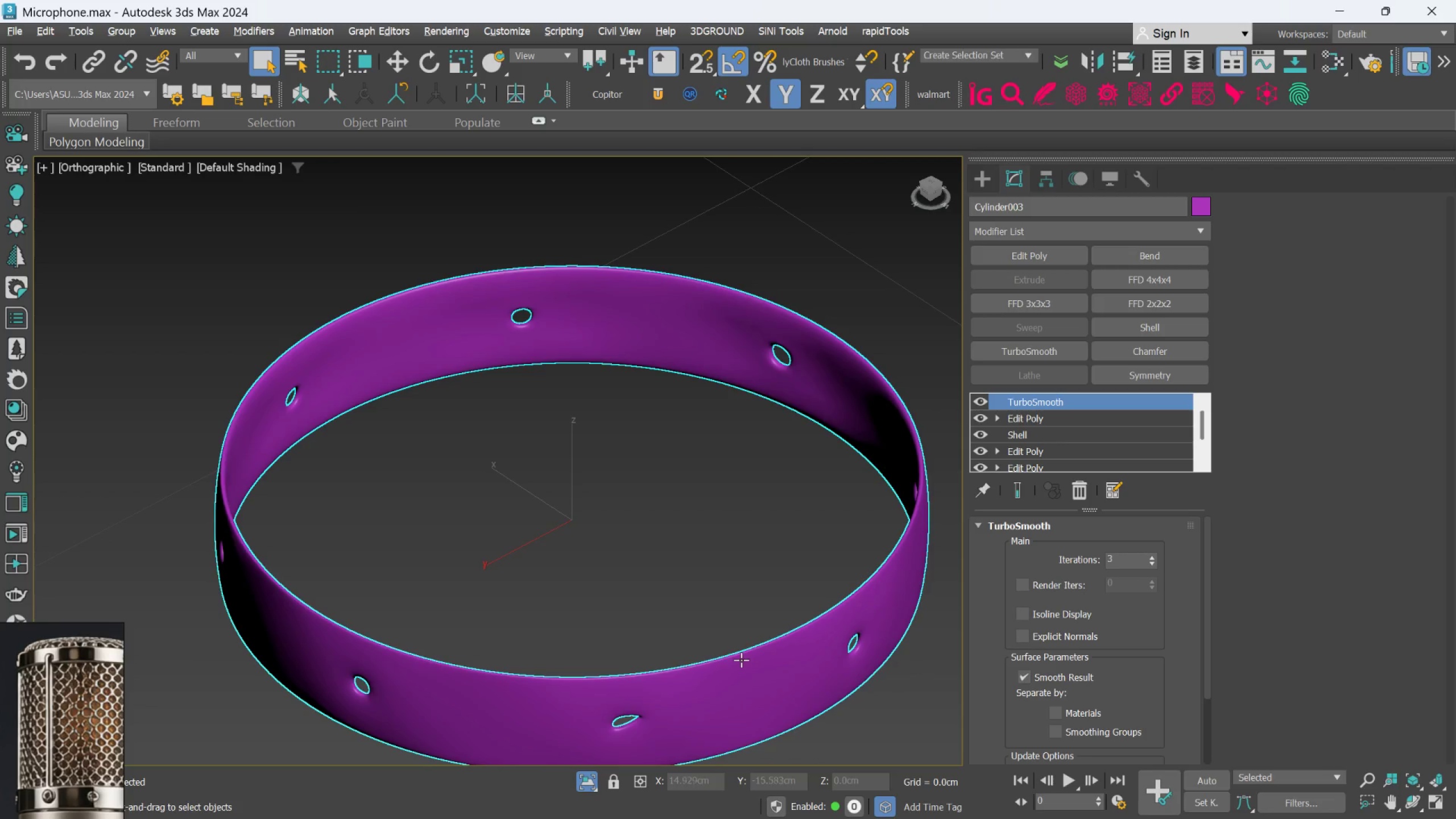 
scroll: coordinate [670, 680], scroll_direction: up, amount: 2.0
 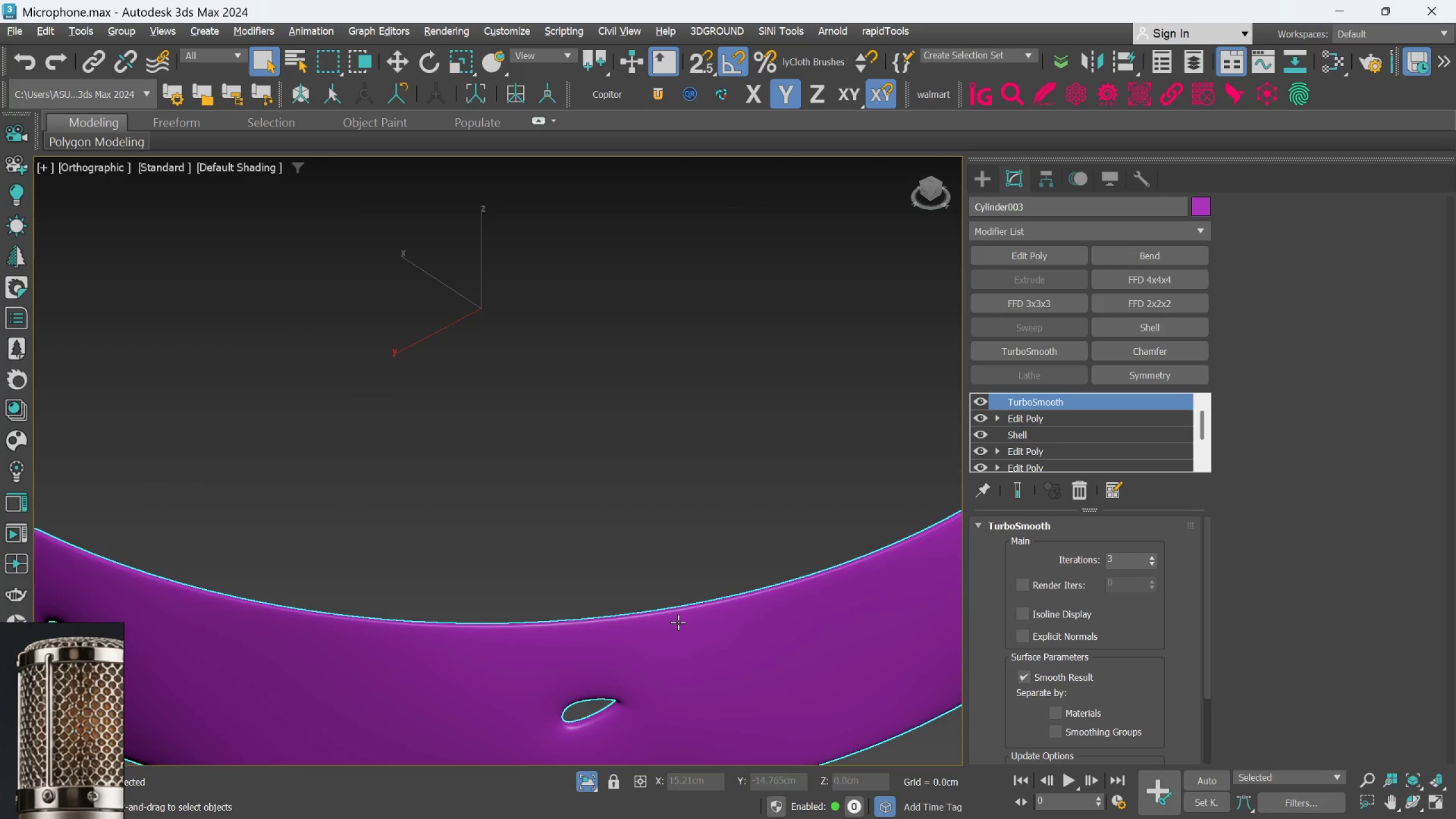 
key(Control+Z)
 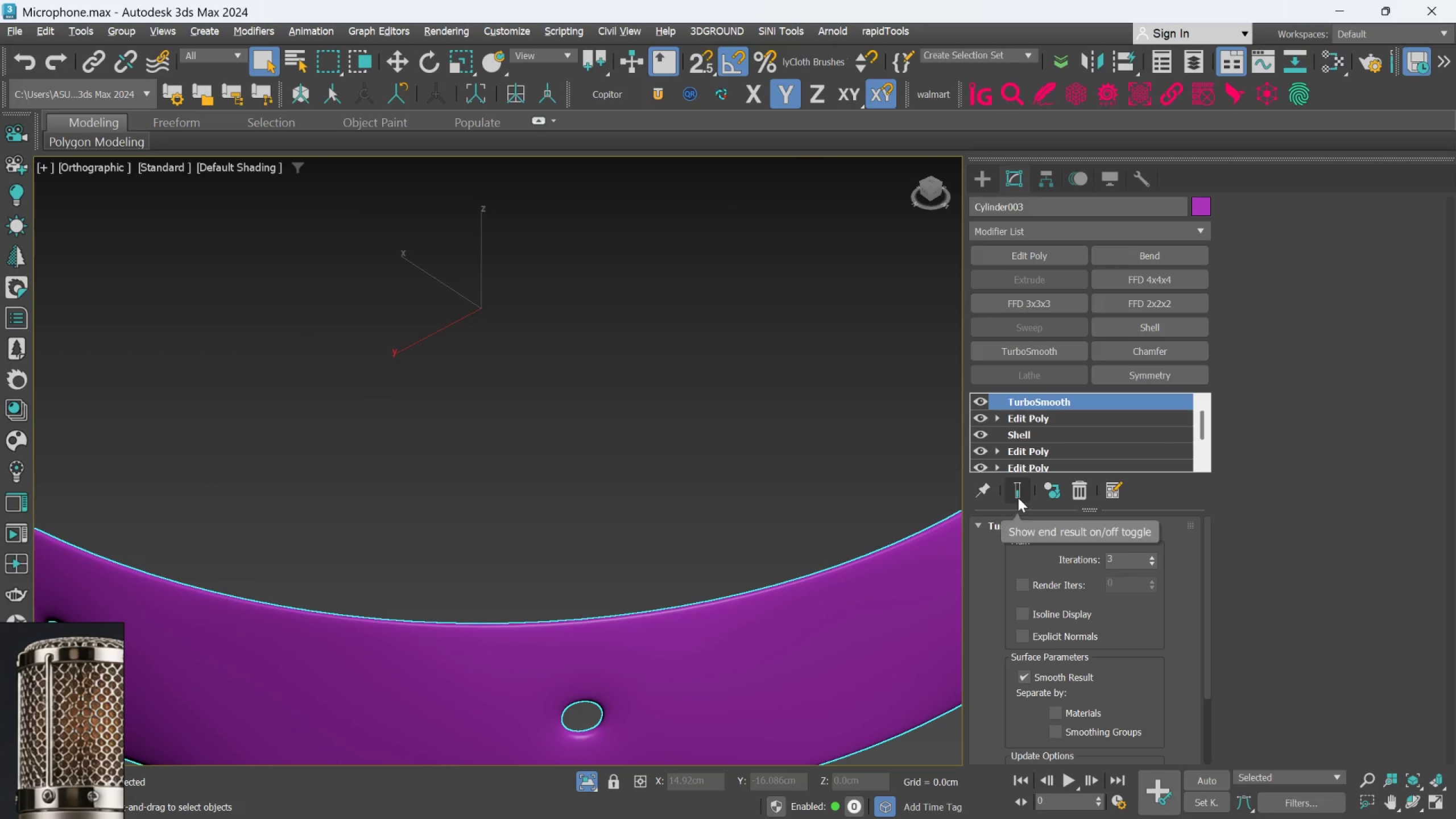 
key(F4)
 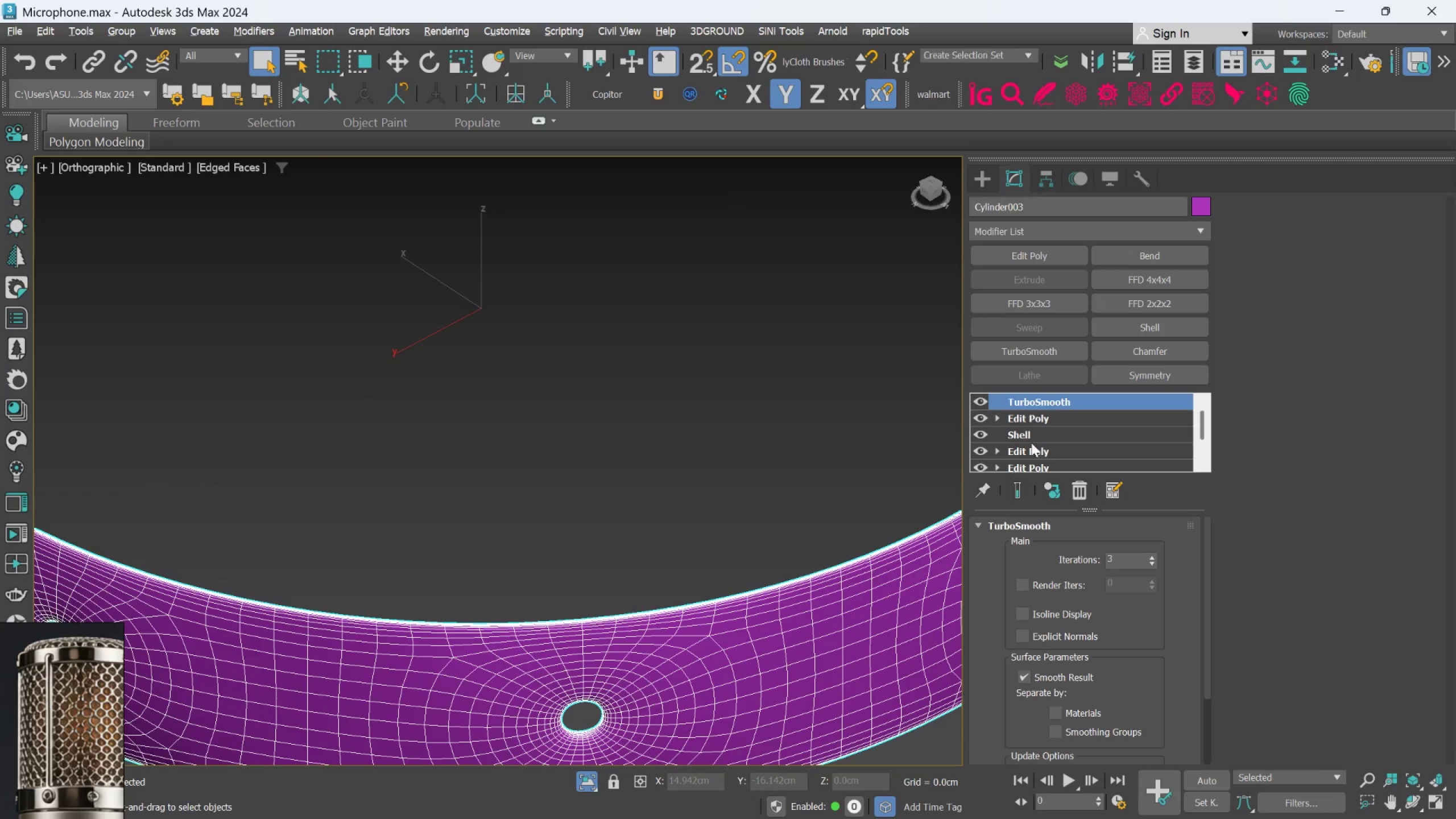 
left_click([1034, 417])
 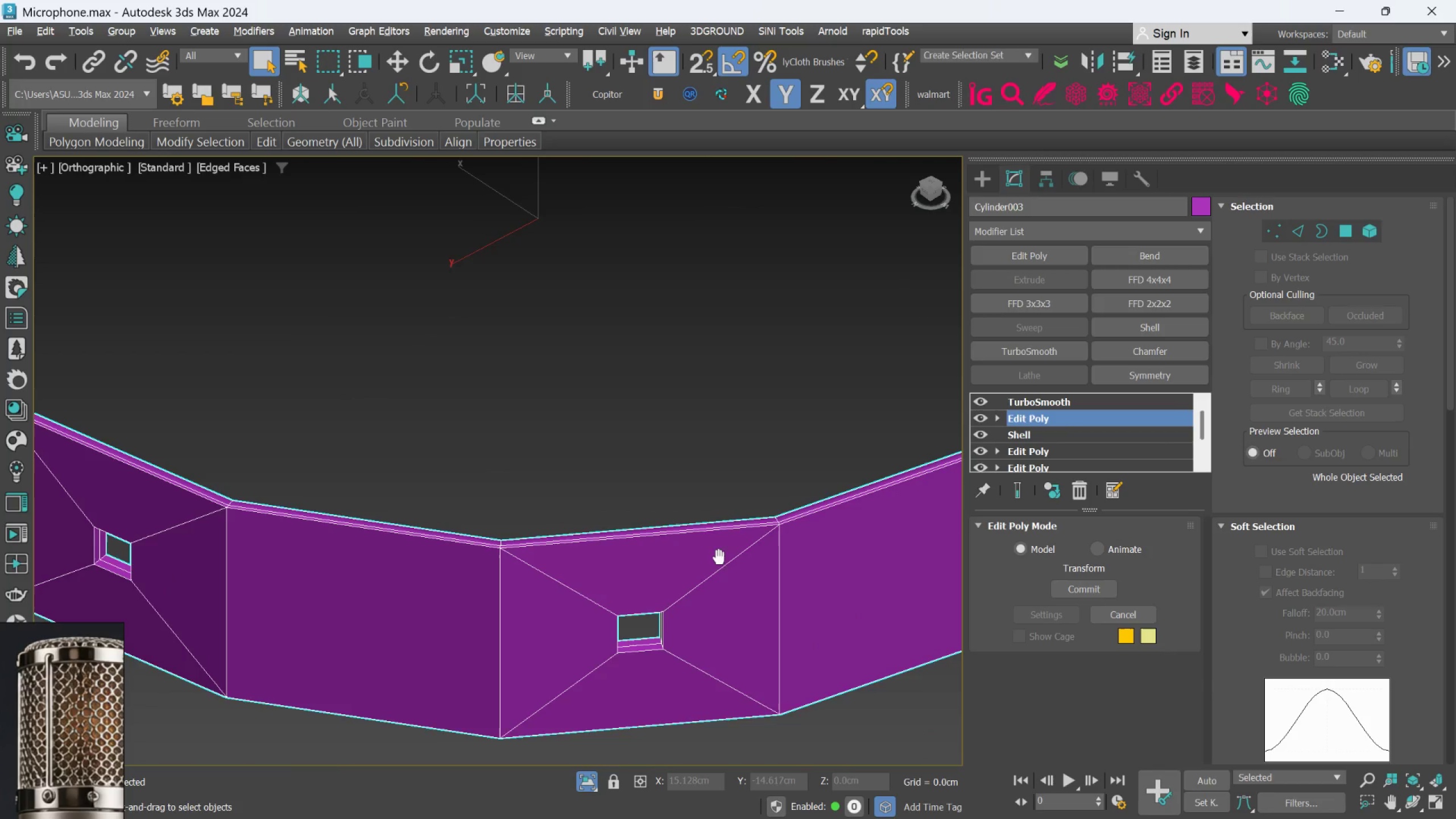 
scroll: coordinate [671, 617], scroll_direction: up, amount: 1.0
 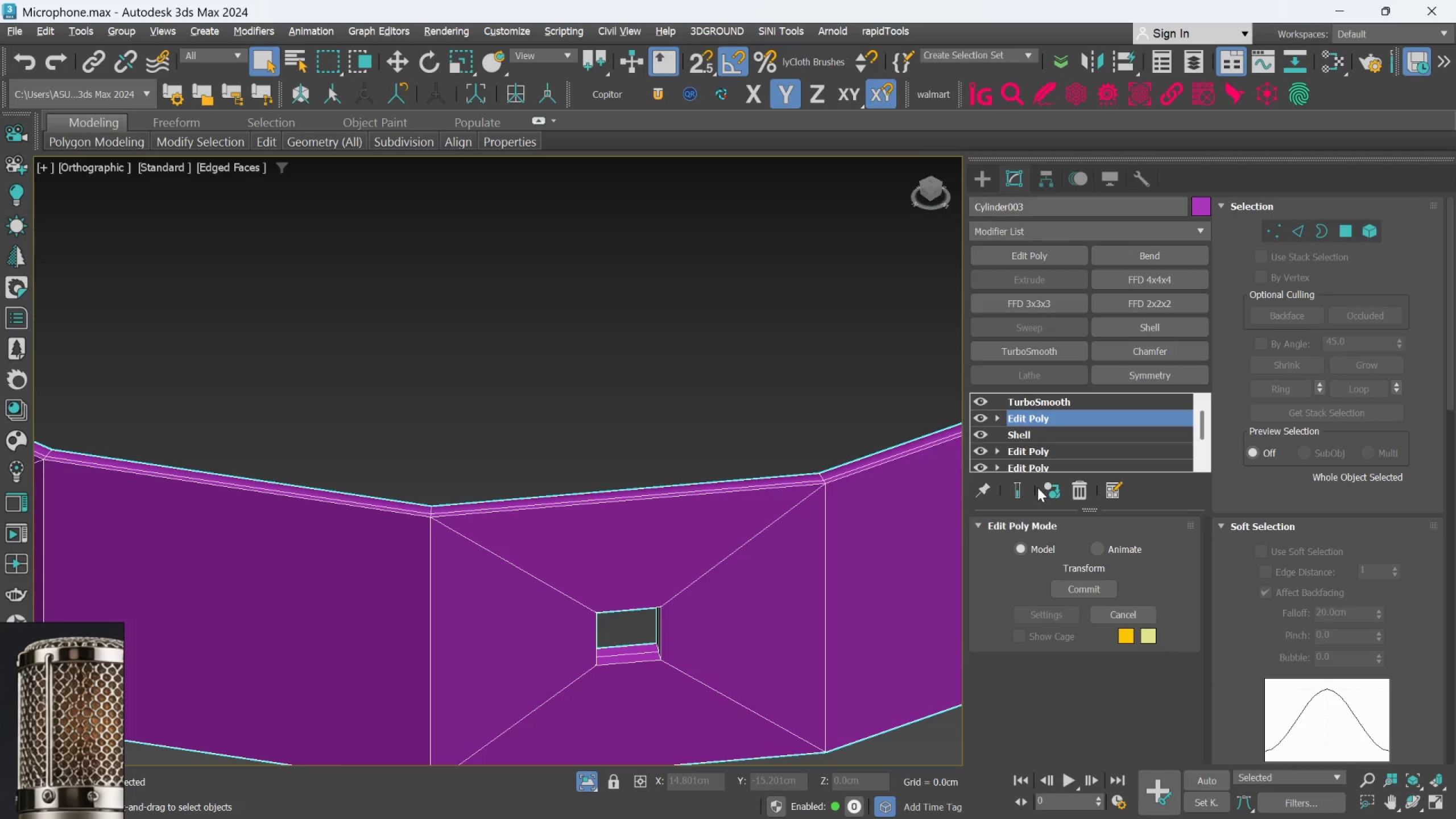 
left_click([1050, 487])
 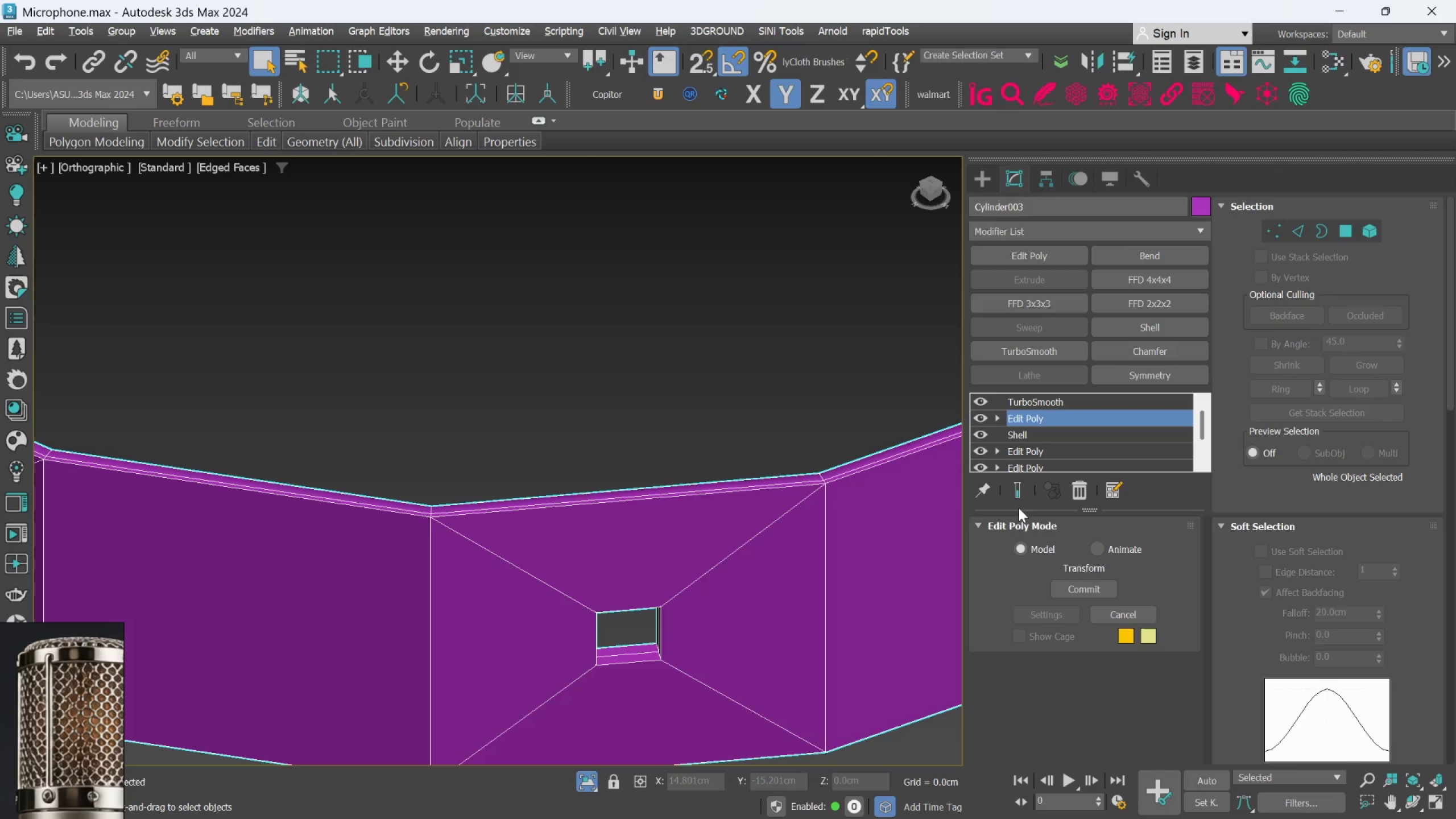 
left_click([1018, 499])
 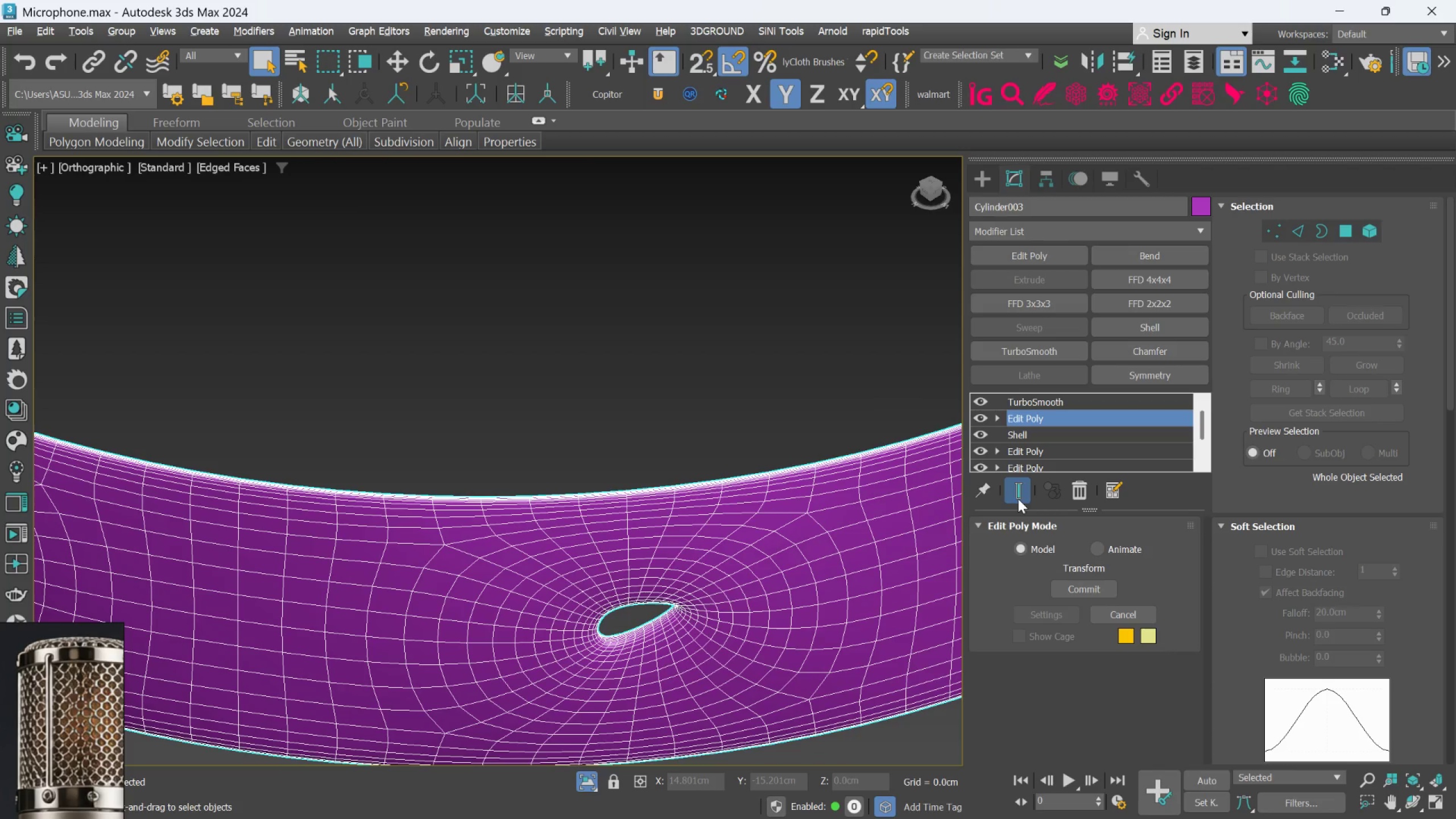 
left_click([1018, 499])
 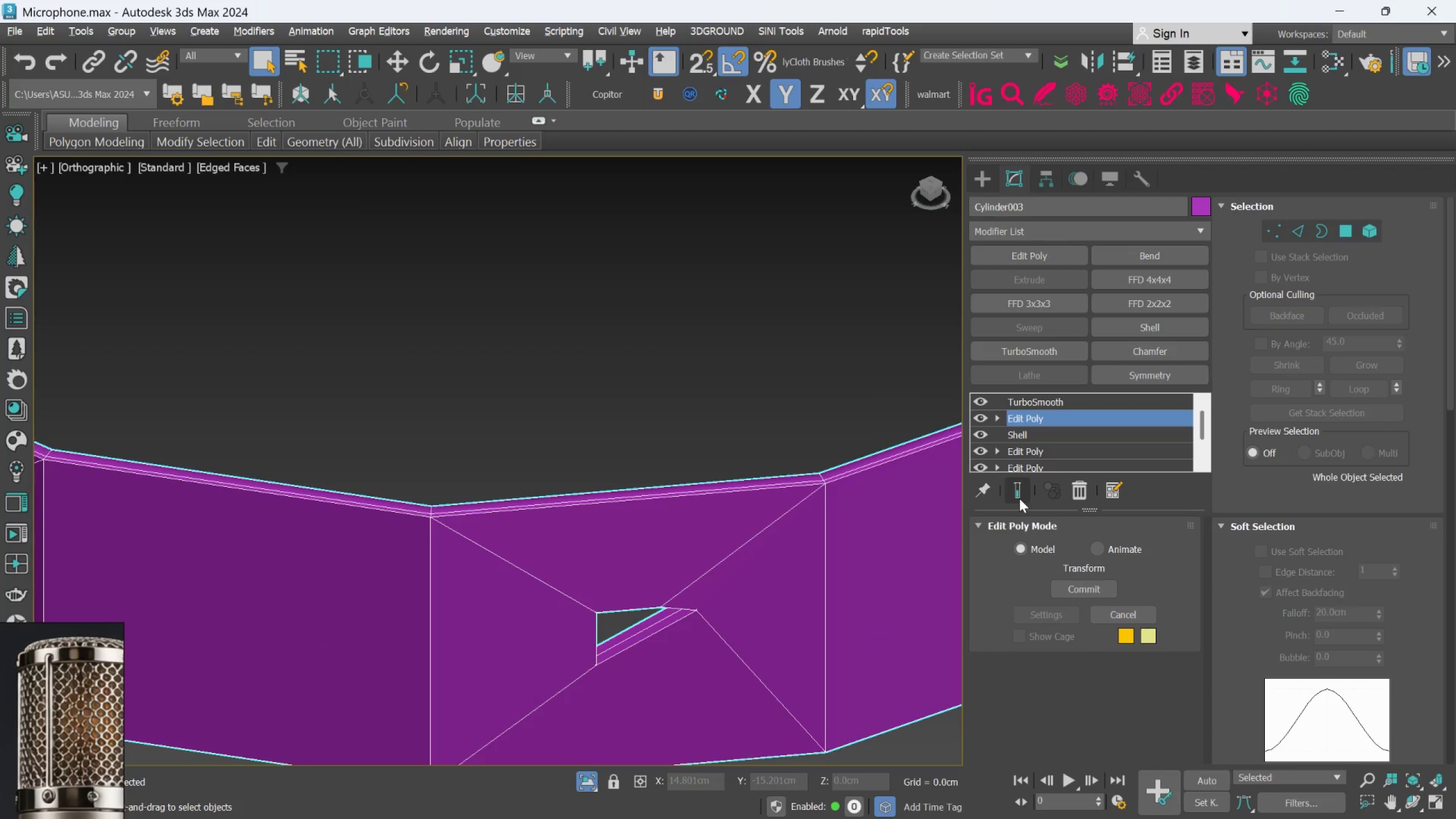 
key(Control+Z)
 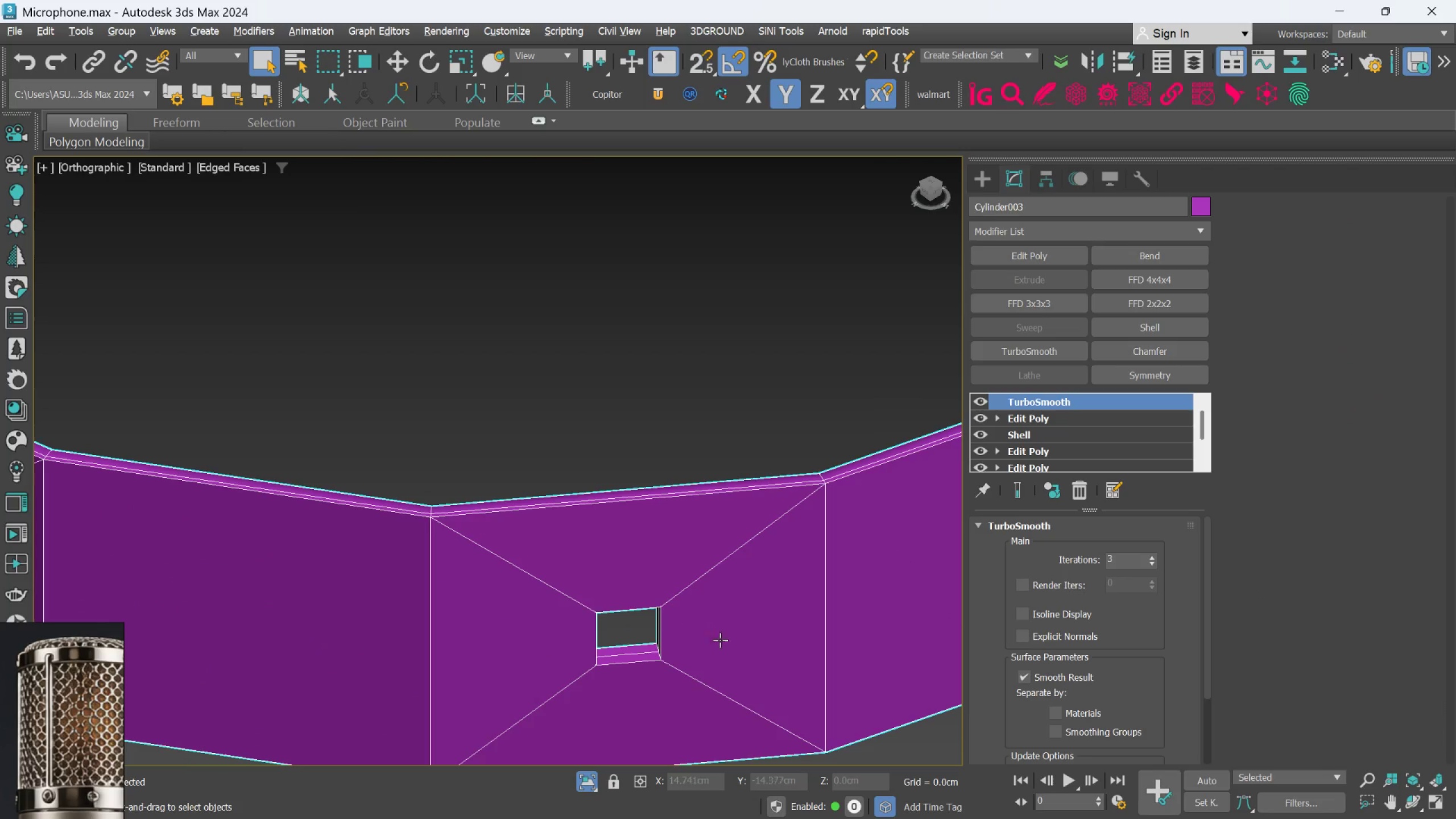 
scroll: coordinate [631, 669], scroll_direction: none, amount: 0.0
 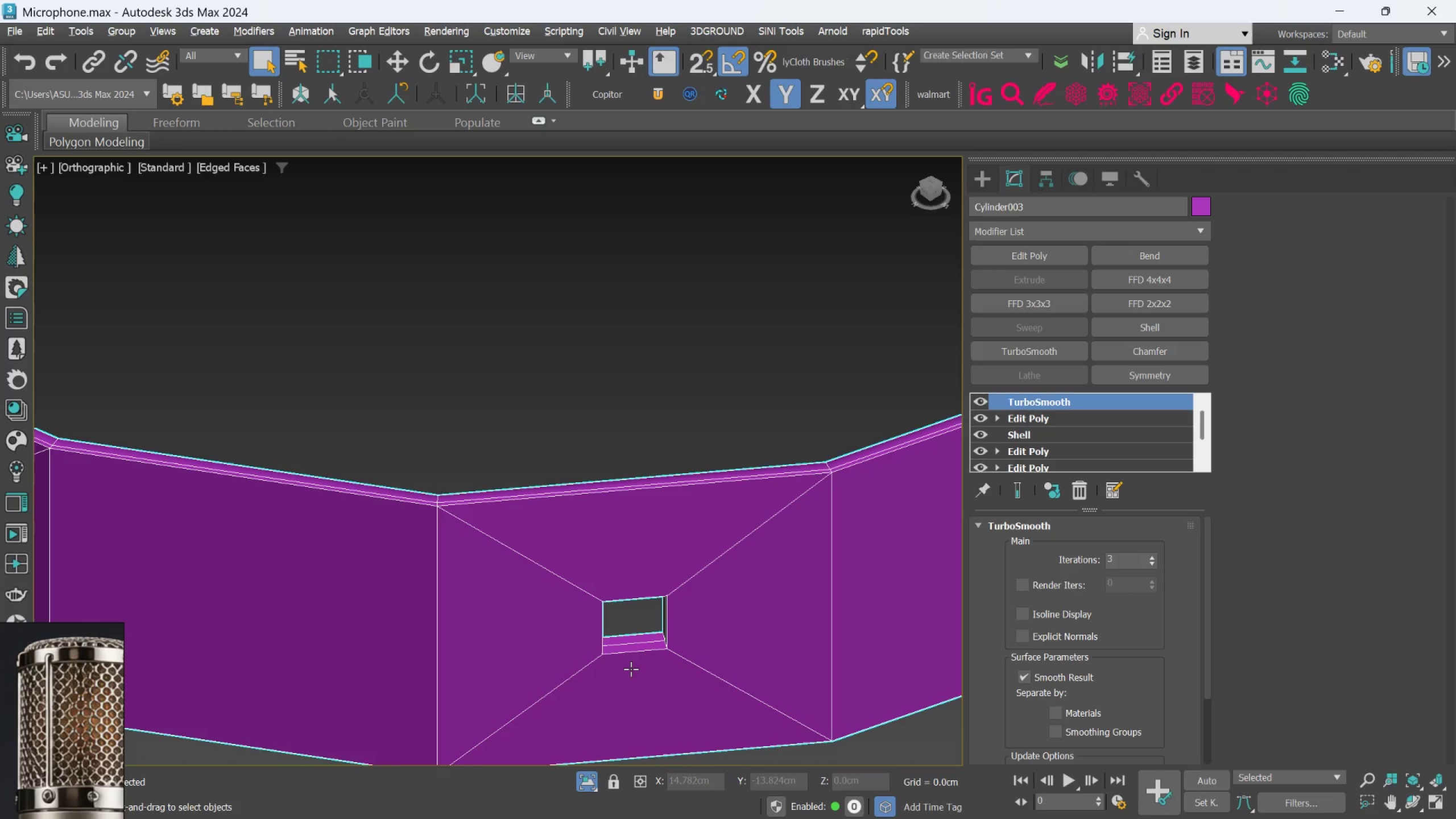 
hold_key(key=AltLeft, duration=0.69)
 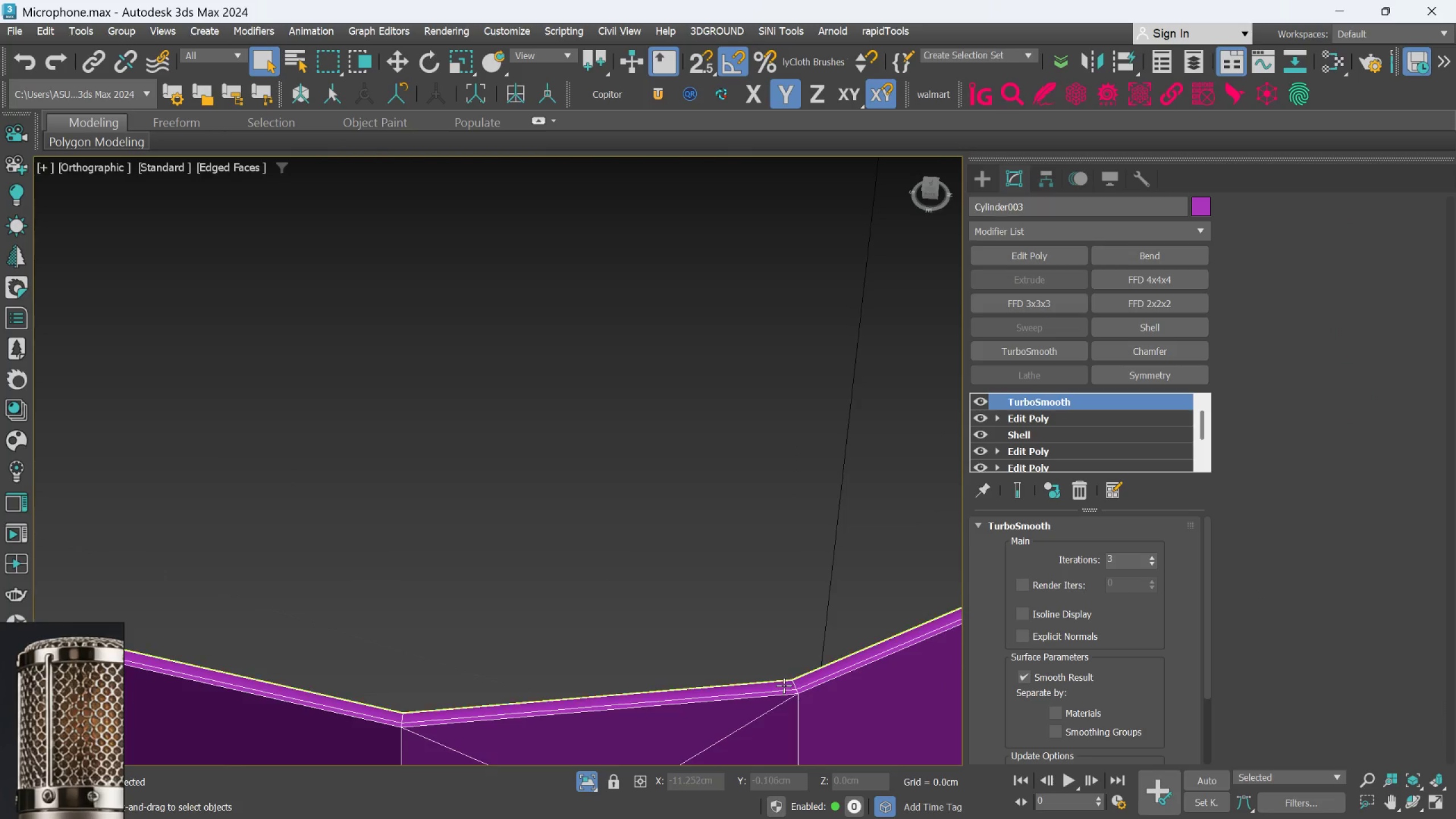 
hold_key(key=AltLeft, duration=0.93)
 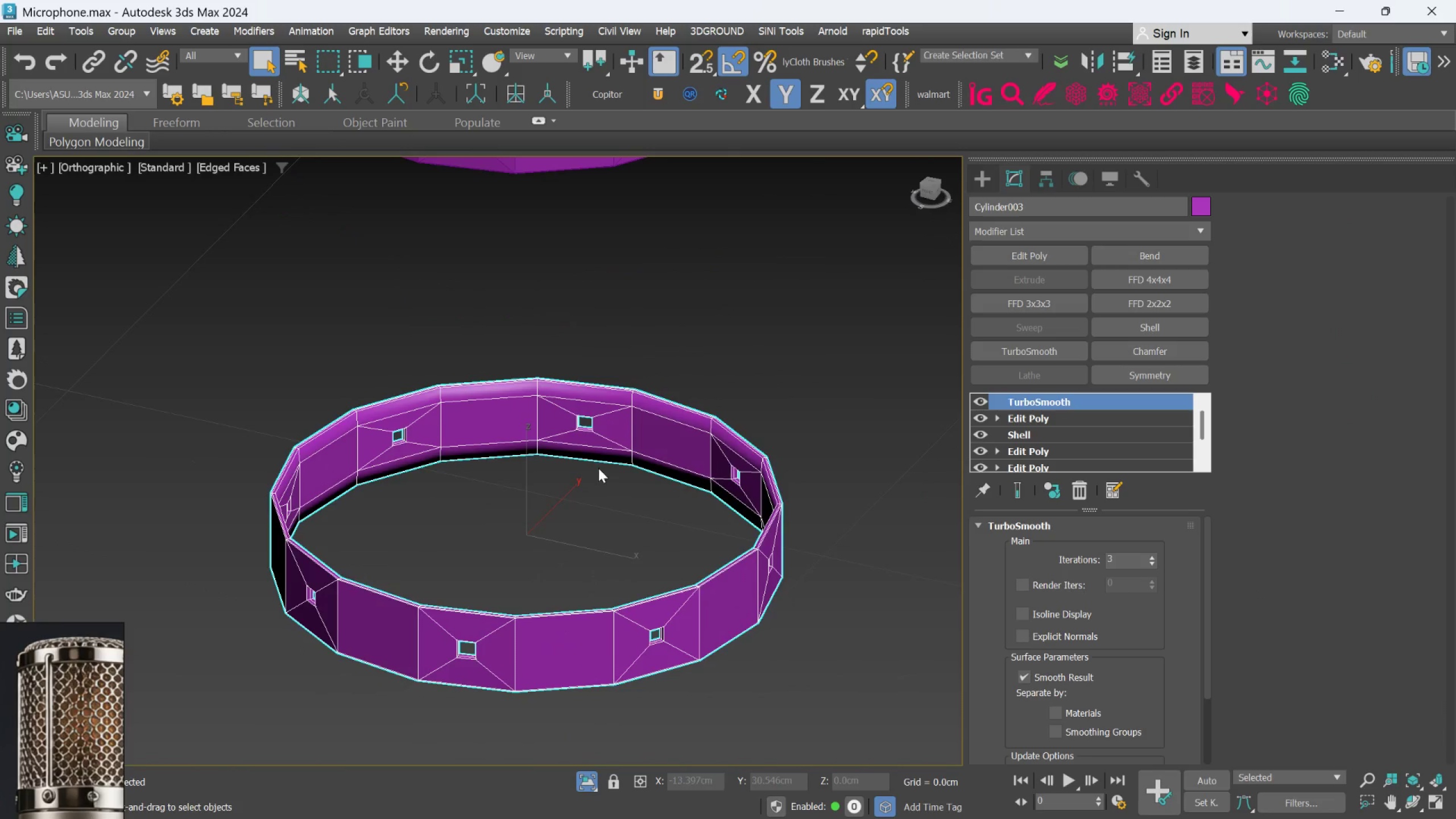 
scroll: coordinate [784, 685], scroll_direction: down, amount: 4.0
 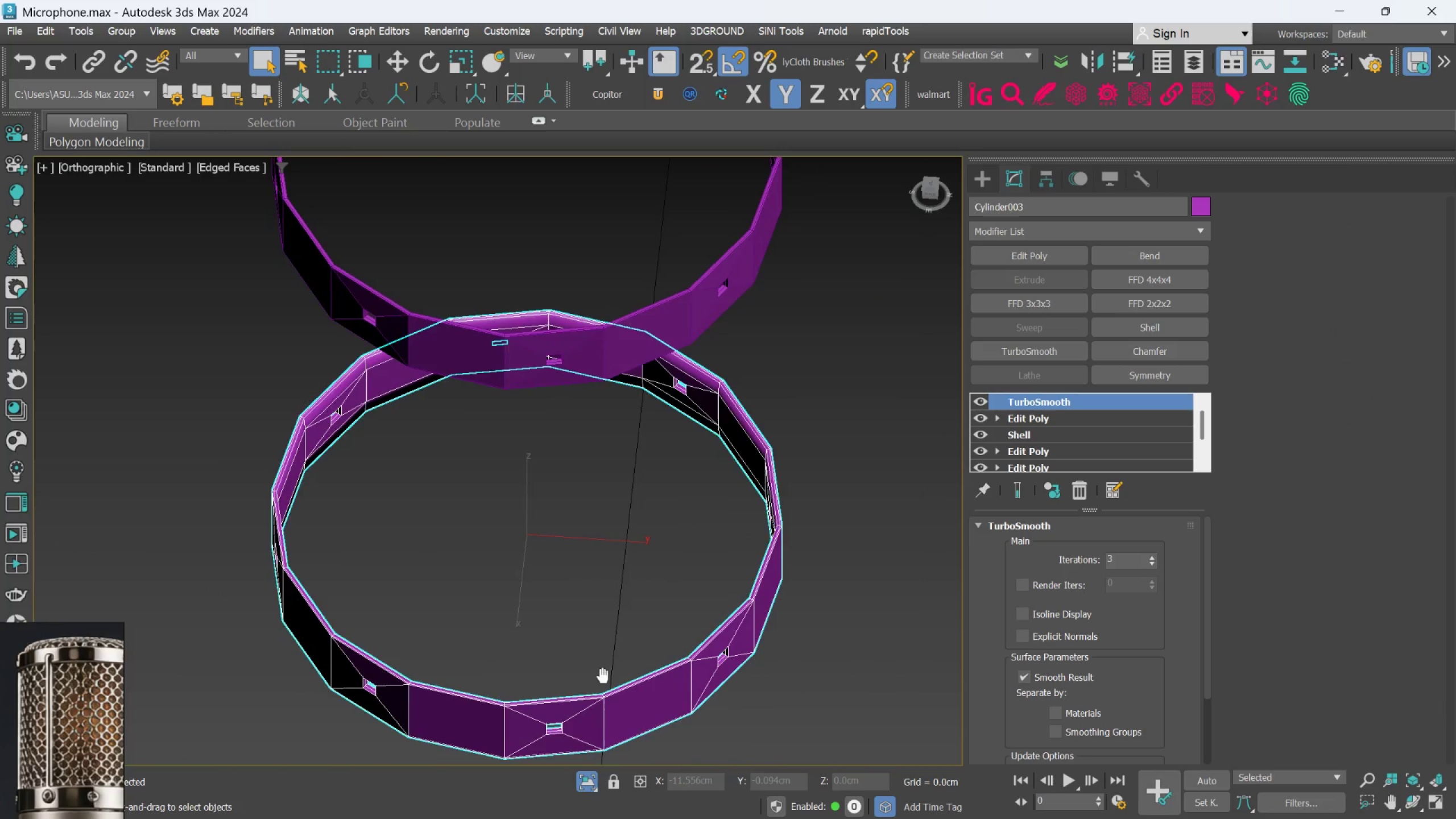 
hold_key(key=AltLeft, duration=0.74)
 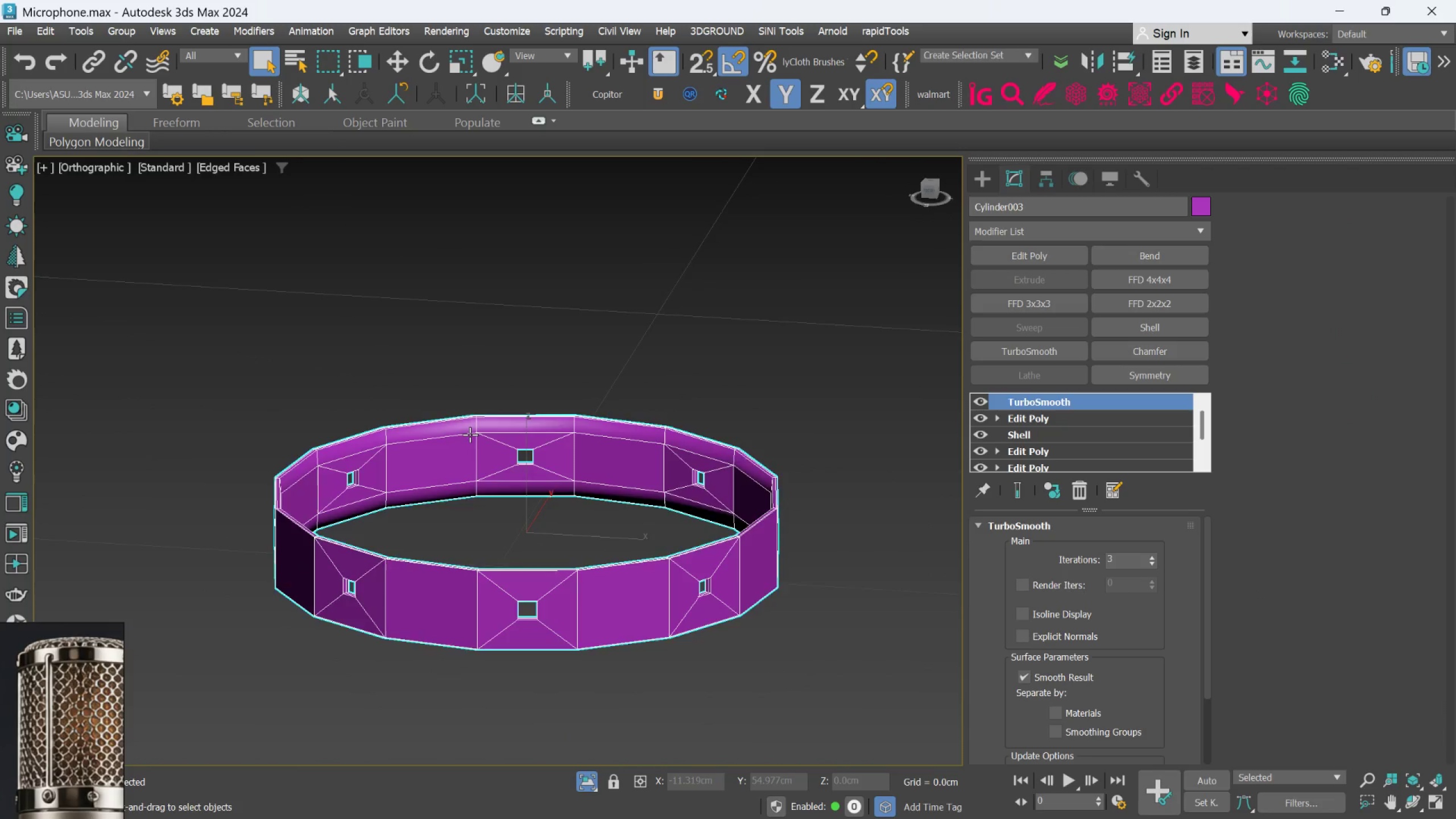 
scroll: coordinate [618, 439], scroll_direction: none, amount: 0.0
 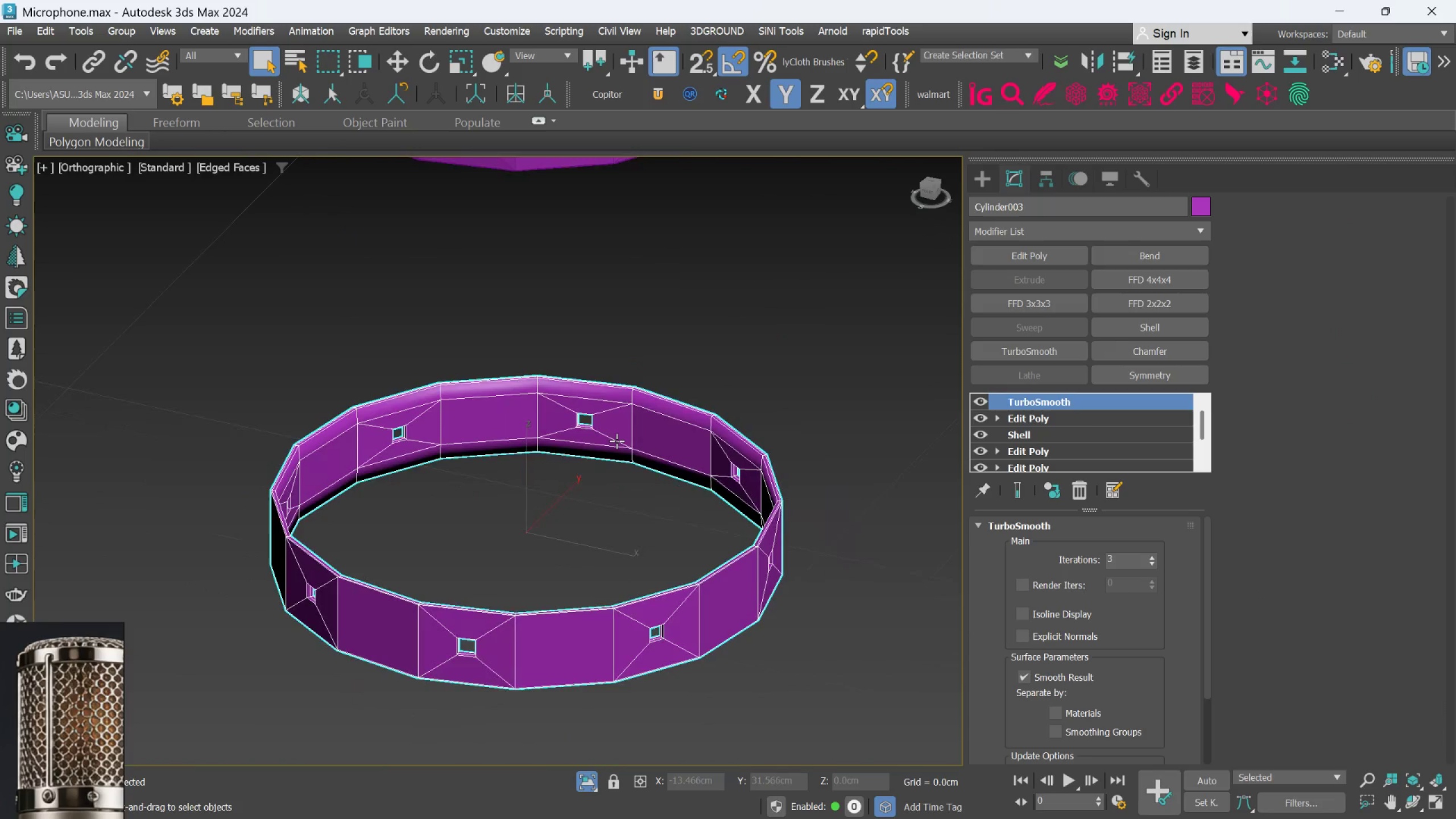 
hold_key(key=AltLeft, duration=1.15)
 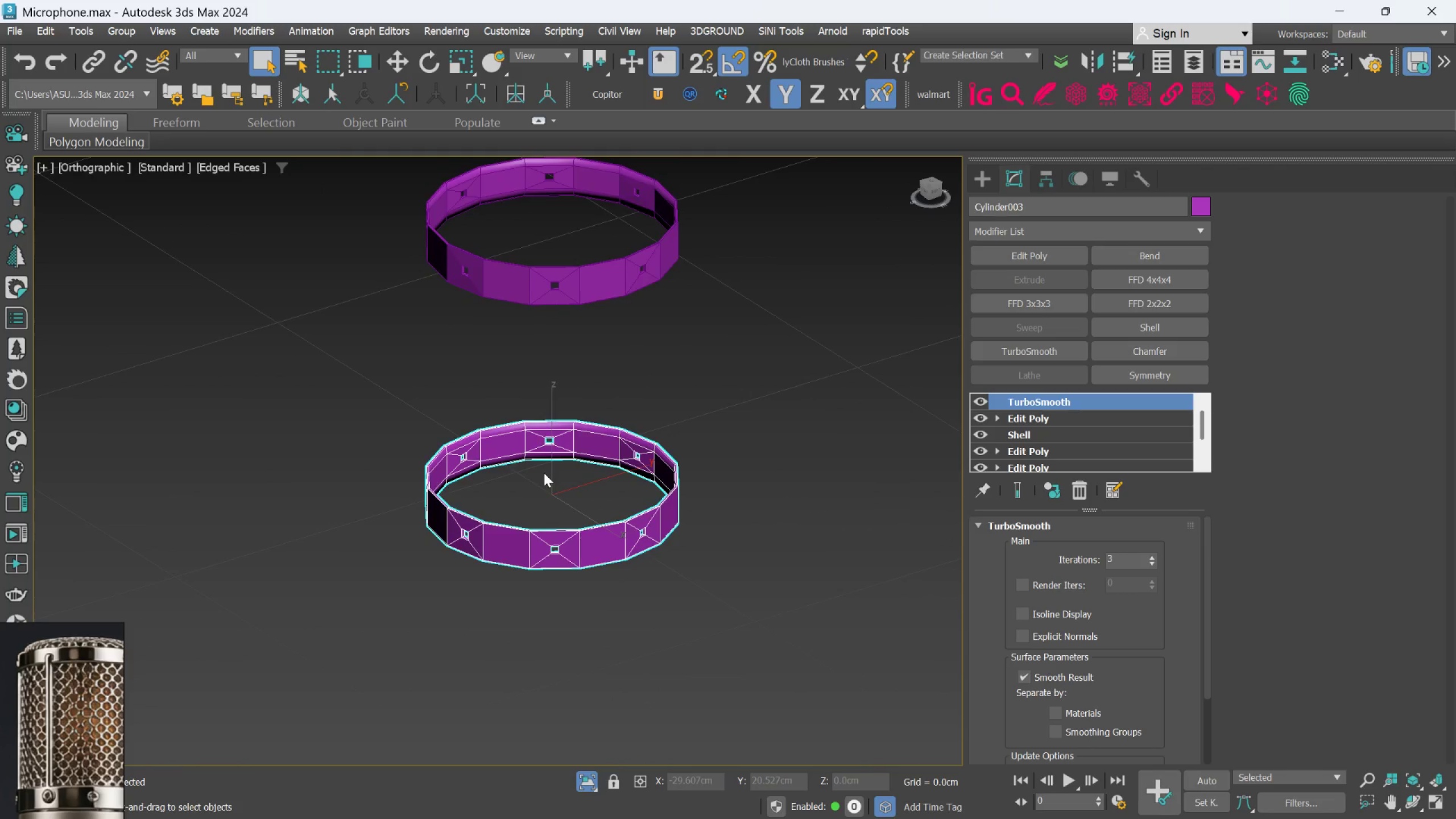 
scroll: coordinate [543, 452], scroll_direction: down, amount: 2.0
 